 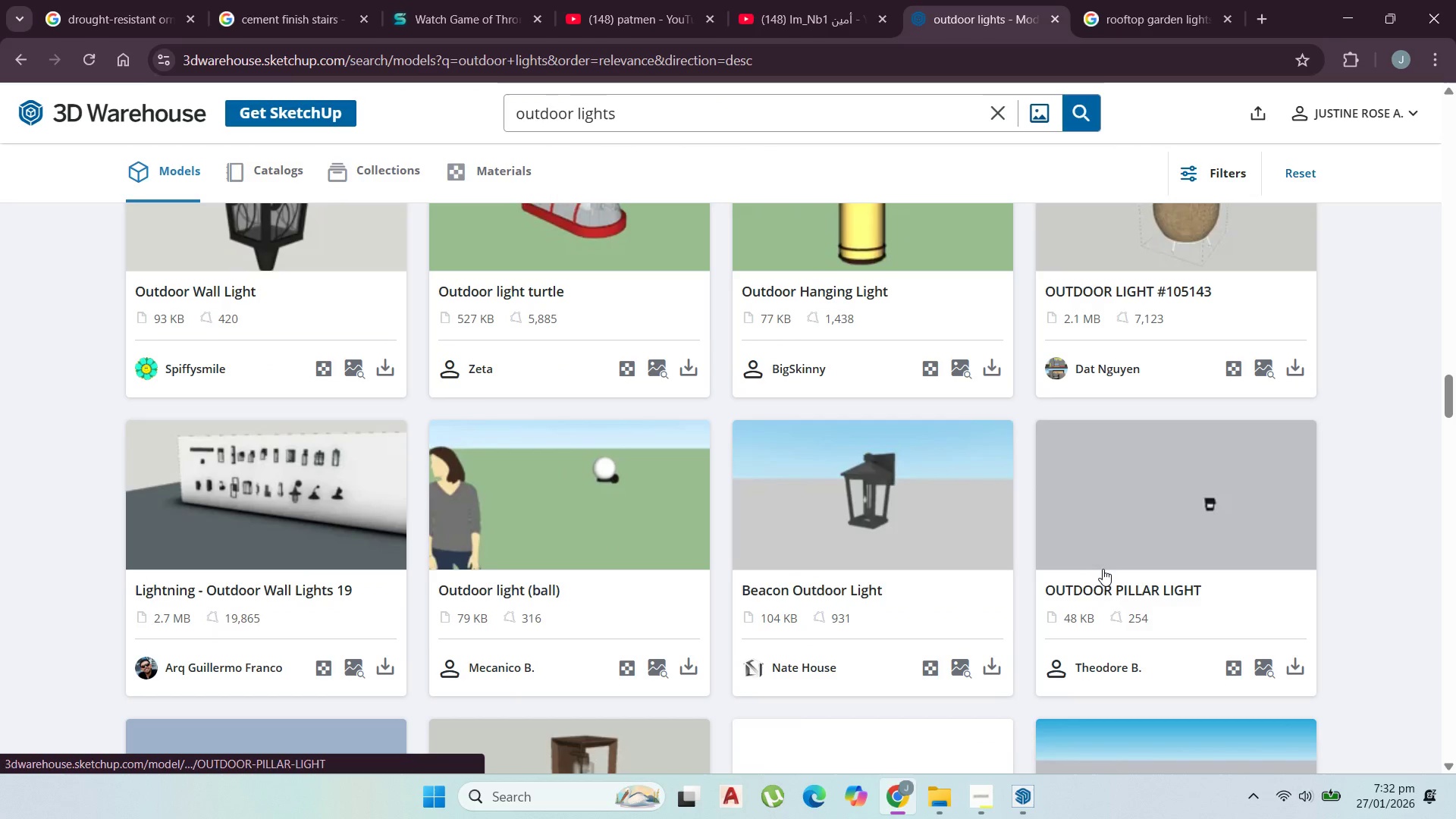 
scroll: coordinate [1106, 444], scroll_direction: down, amount: 4.0
 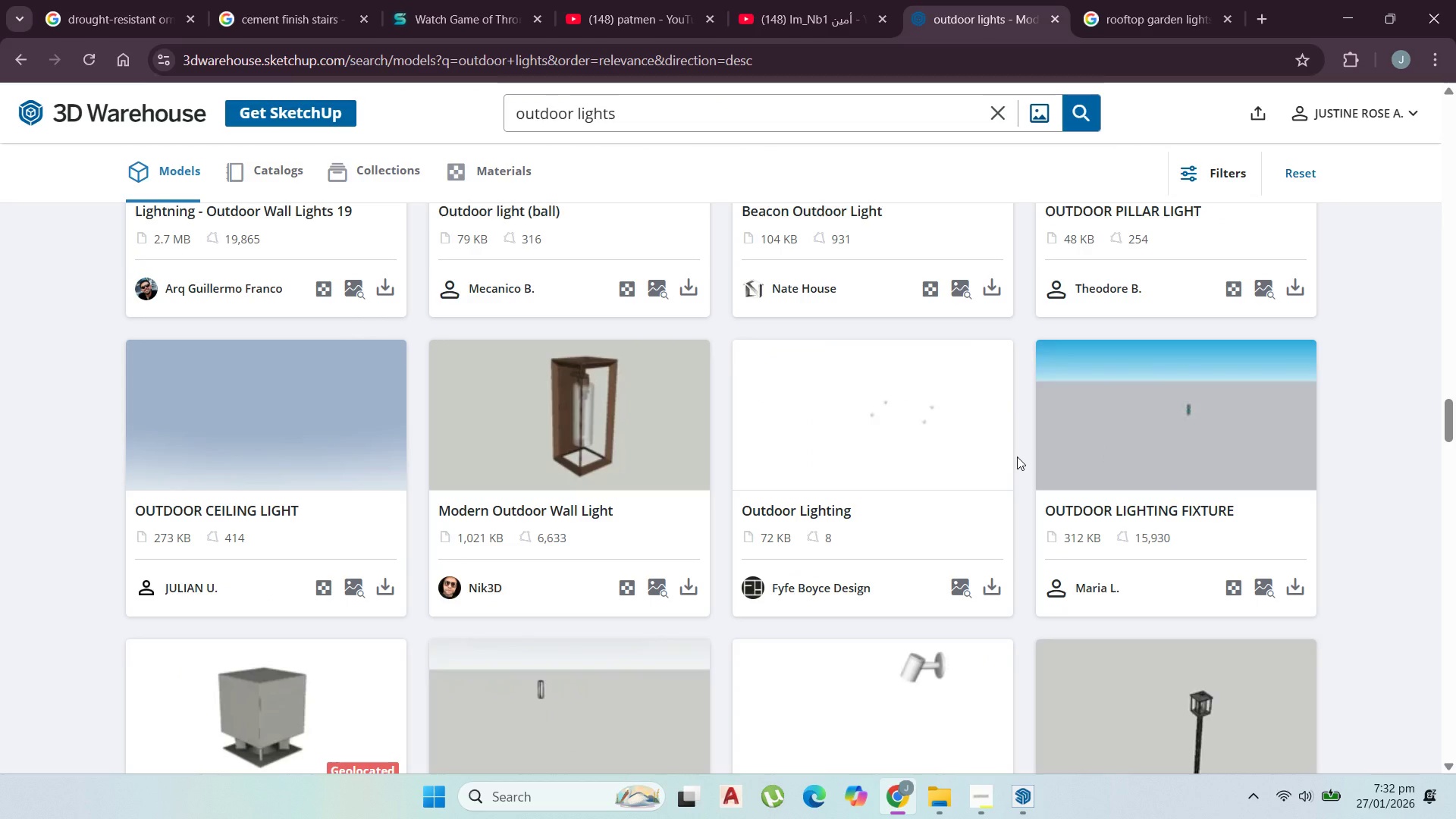 
wait(9.63)
 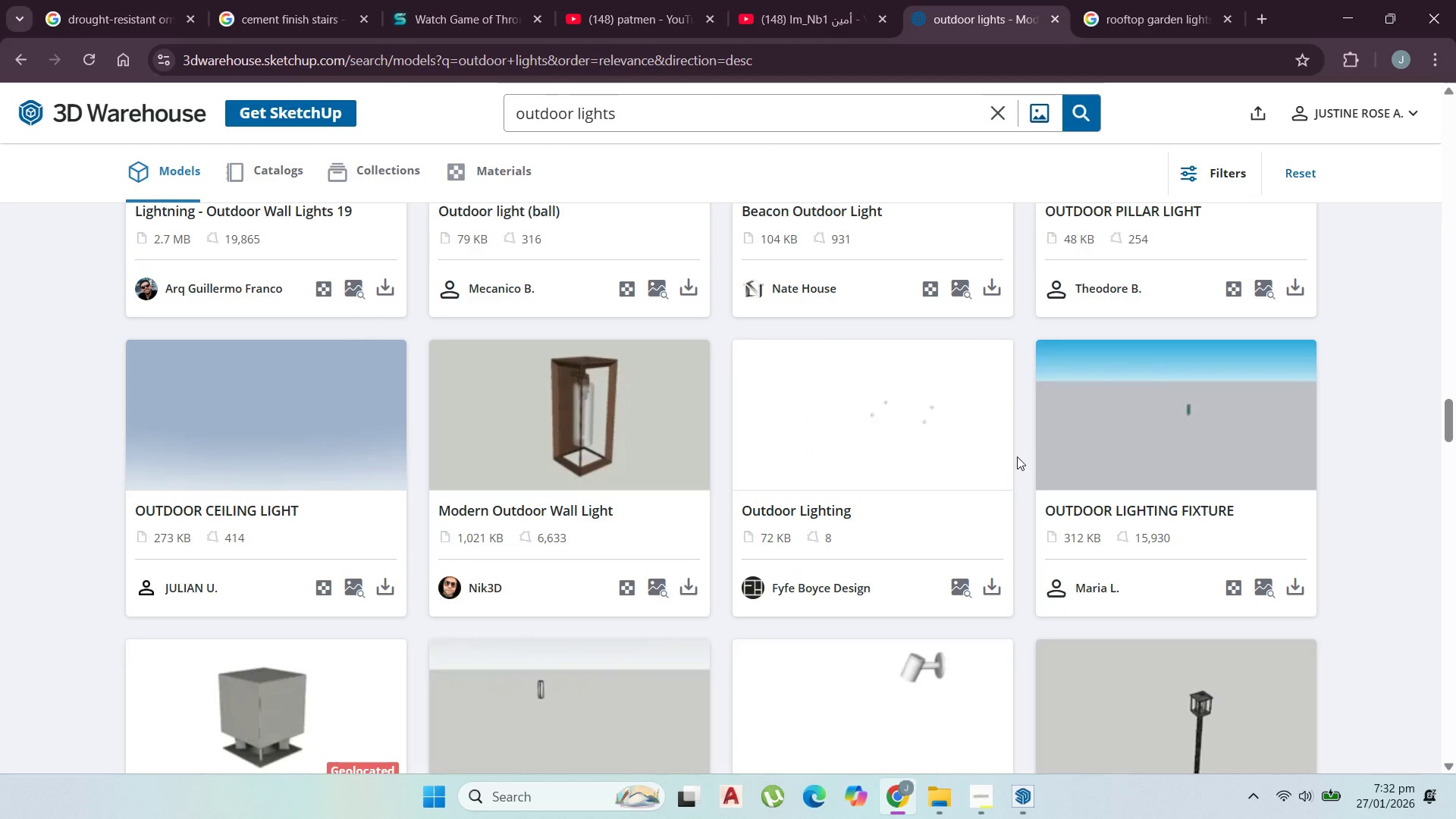 
scroll: coordinate [906, 572], scroll_direction: down, amount: 16.0
 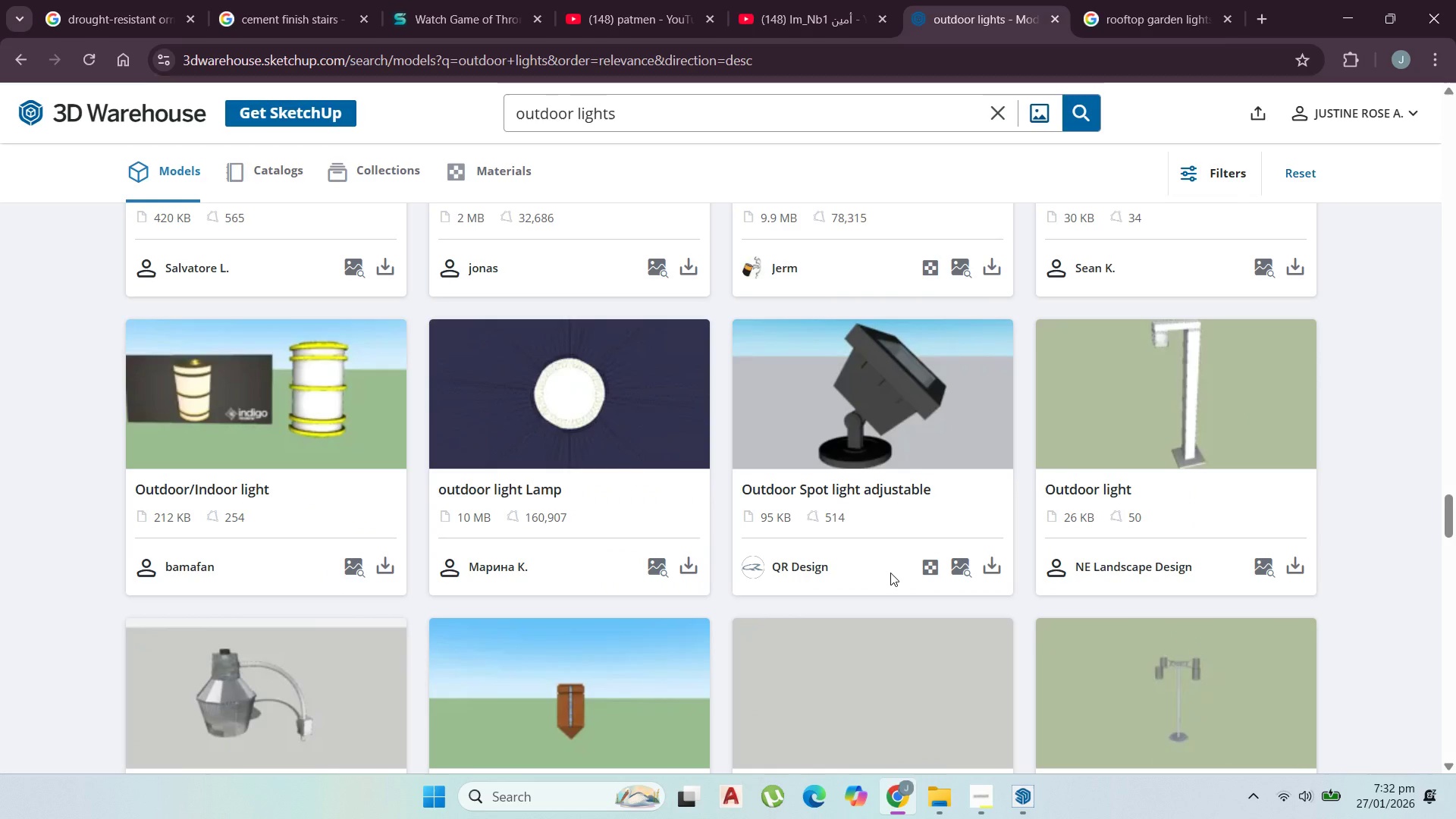 
wait(6.17)
 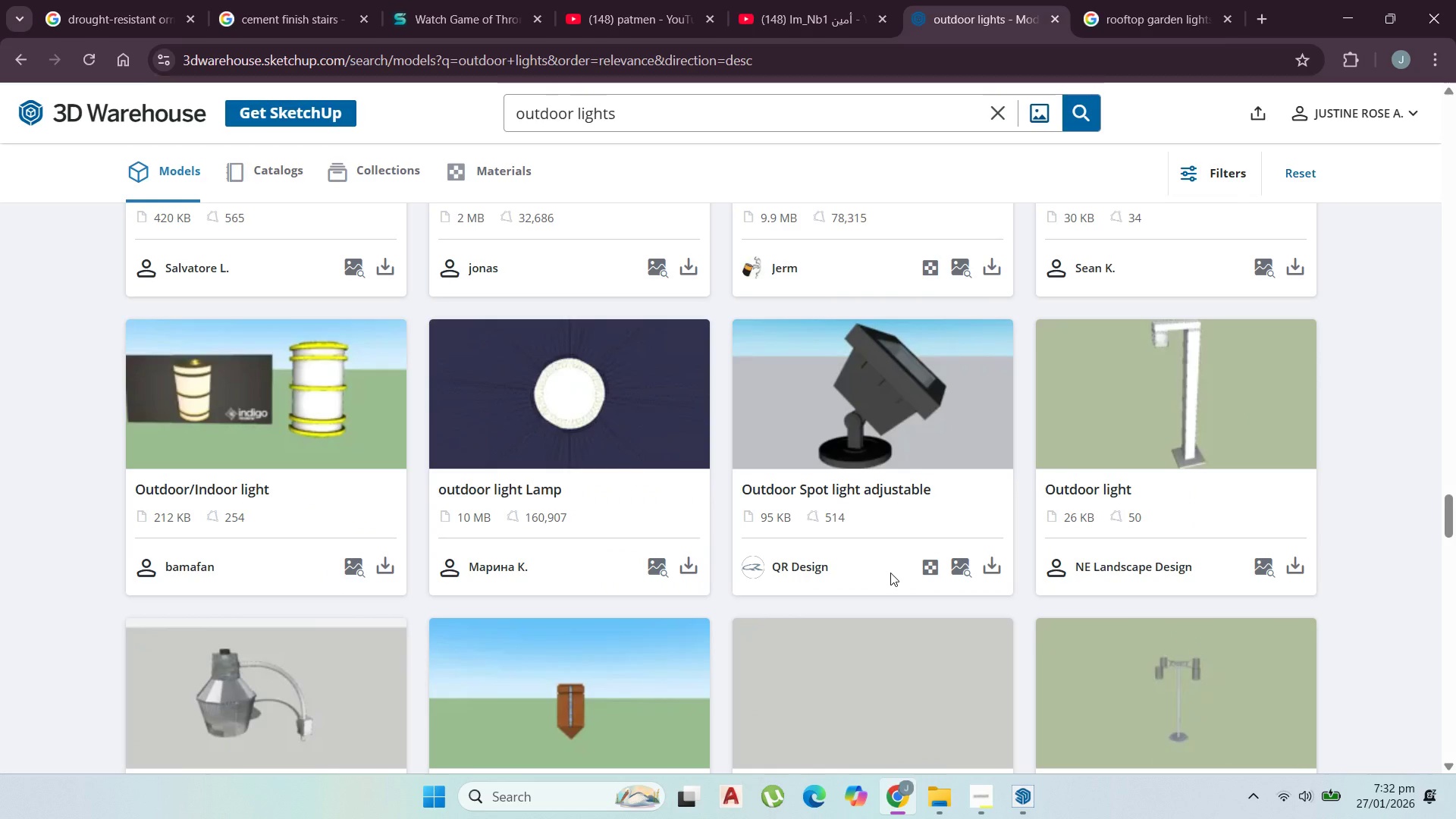 
scroll: coordinate [990, 649], scroll_direction: down, amount: 18.0
 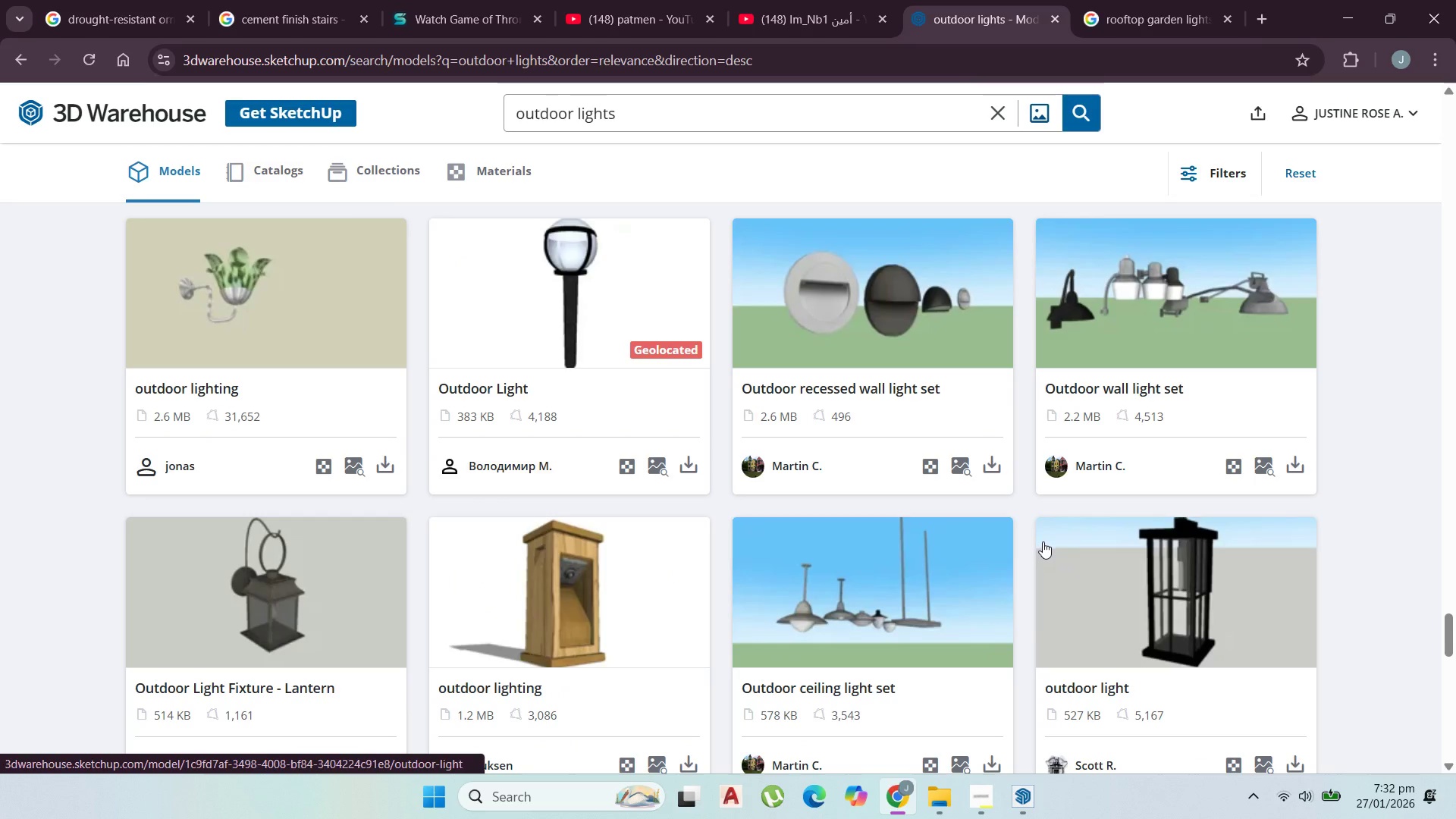 
scroll: coordinate [1043, 544], scroll_direction: up, amount: 1.0
 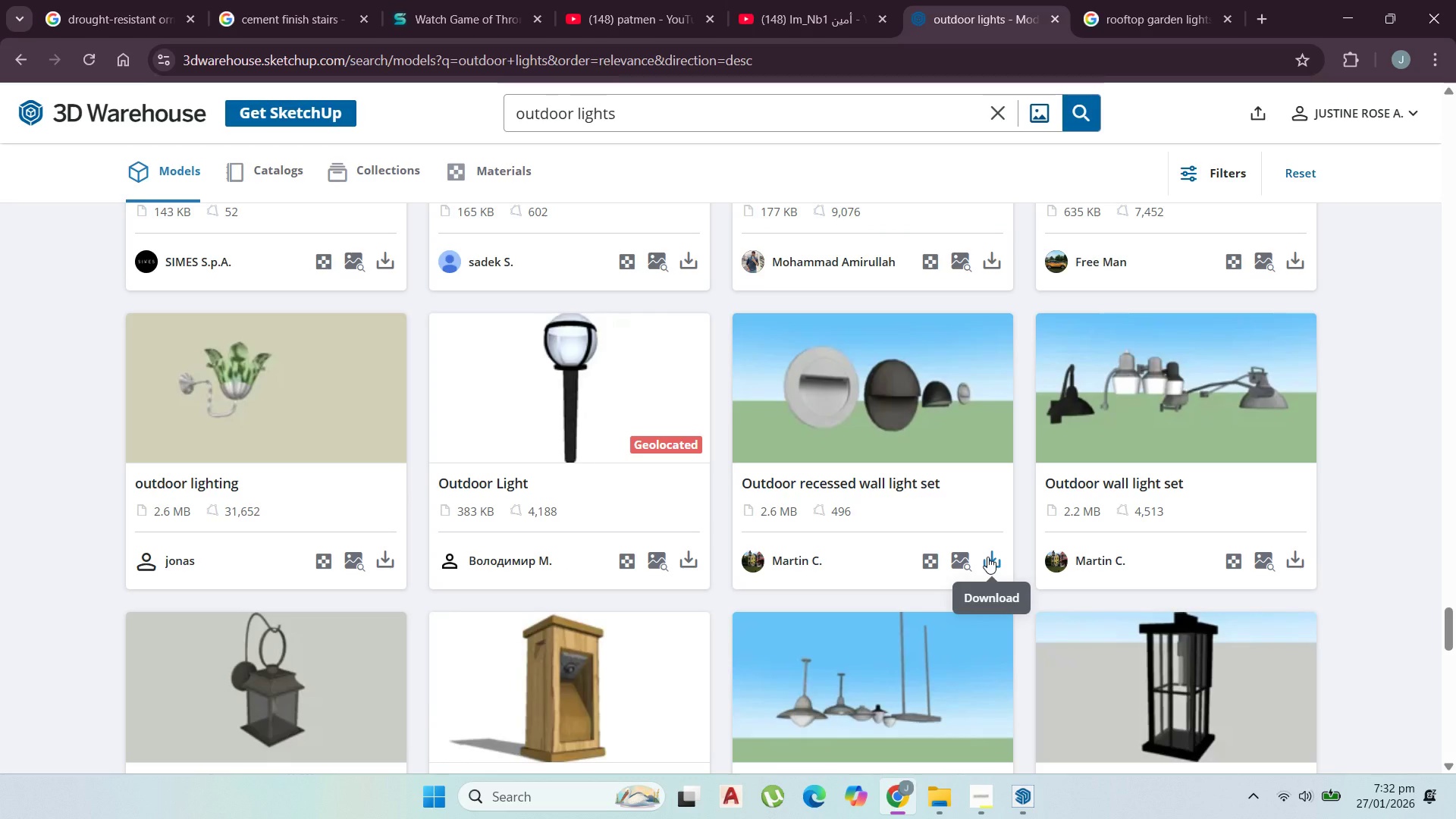 
wait(5.08)
 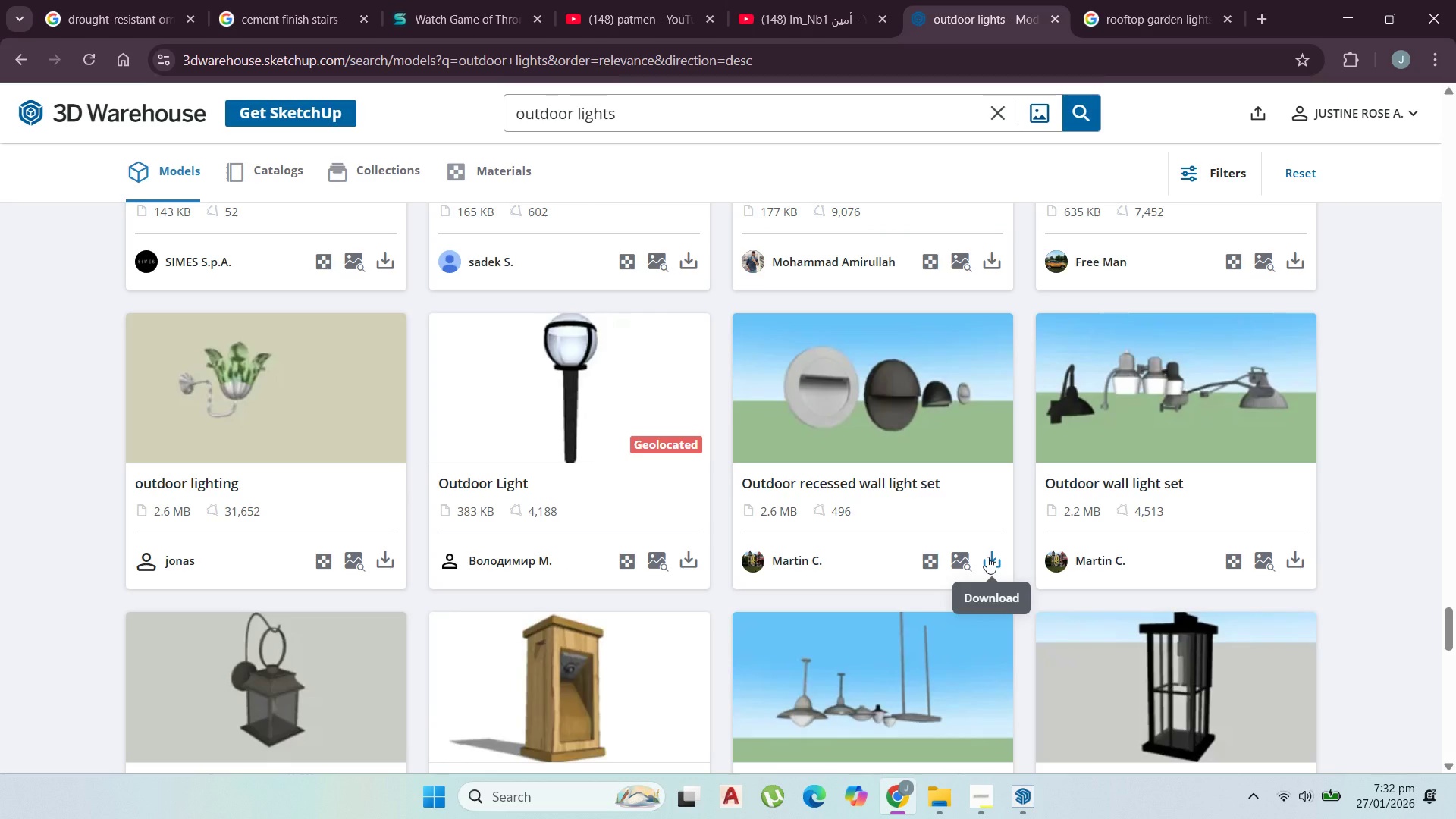 
scroll: coordinate [990, 556], scroll_direction: down, amount: 7.0
 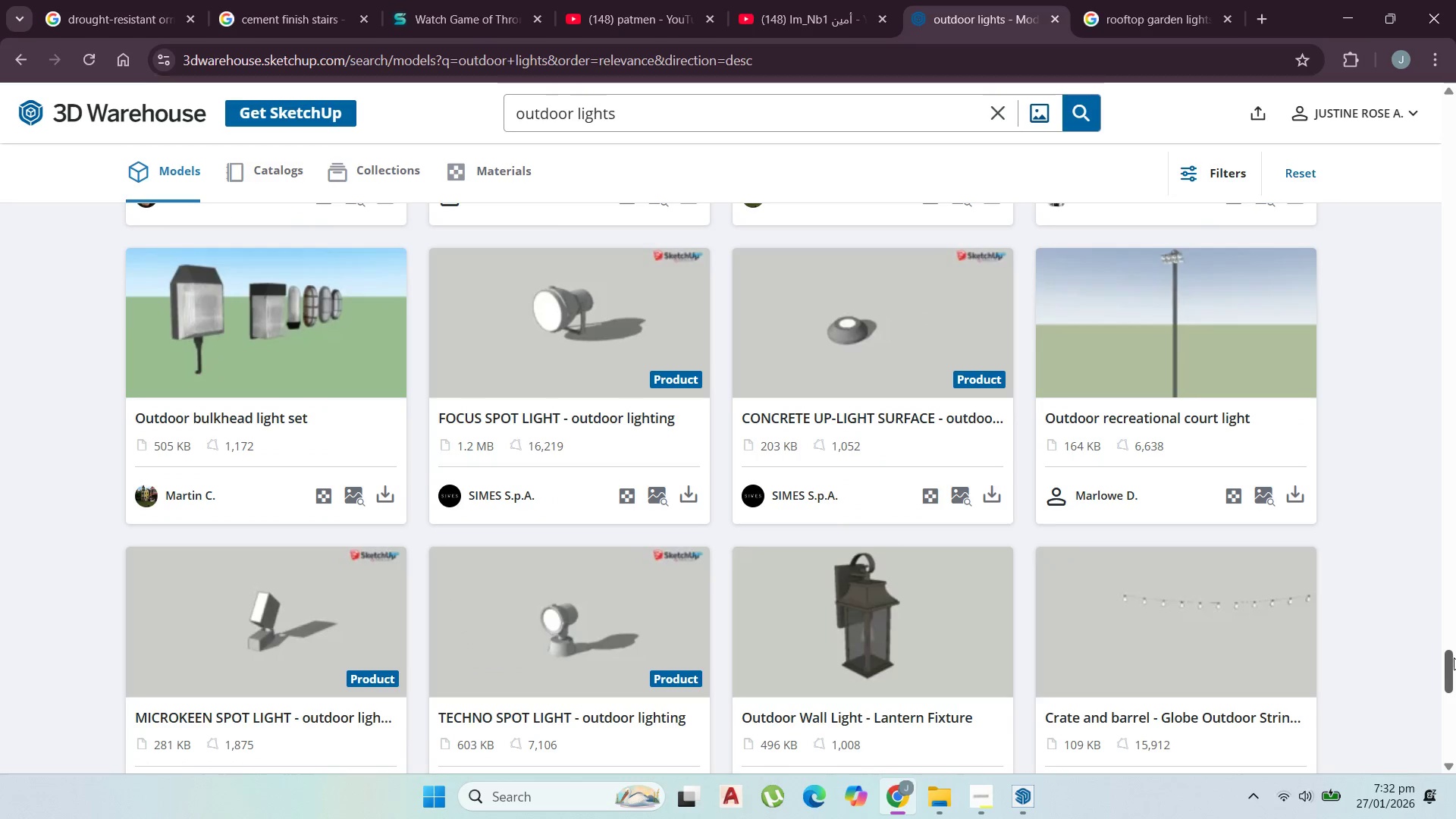 
left_click_drag(start_coordinate=[1453, 660], to_coordinate=[1454, 224])
 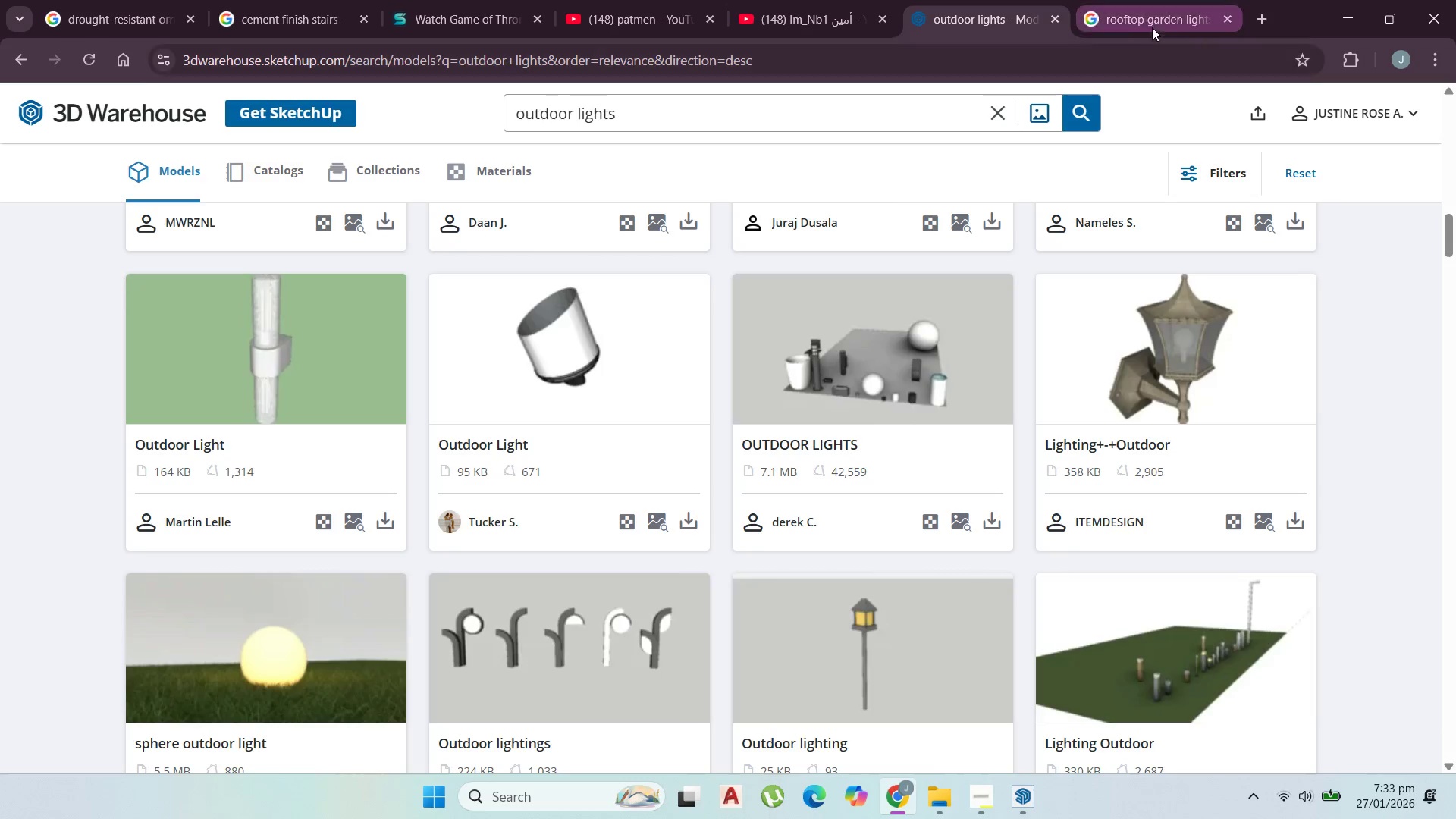 
left_click_drag(start_coordinate=[1152, 13], to_coordinate=[1156, 5])
 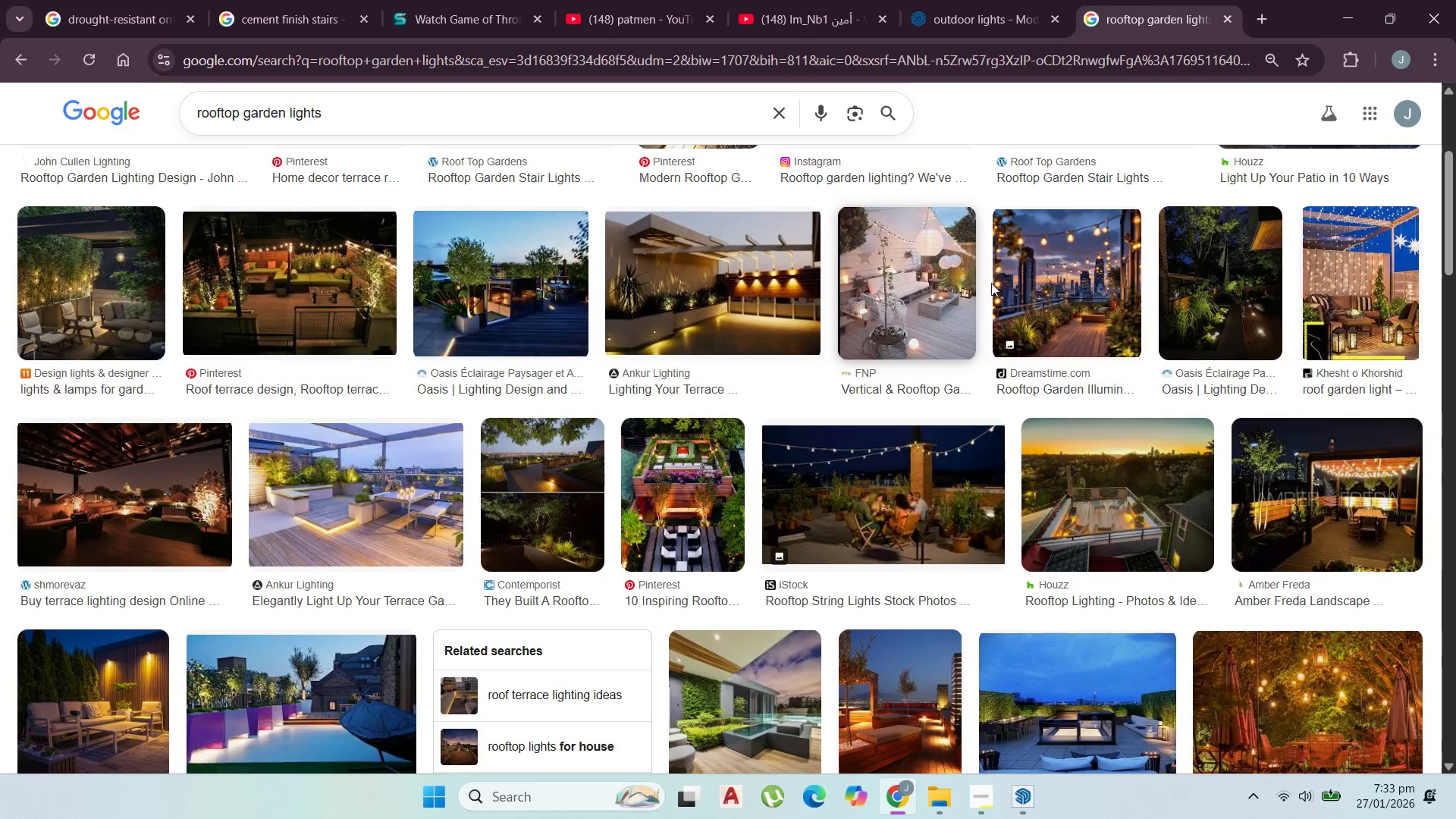 
left_click([1040, 290])
 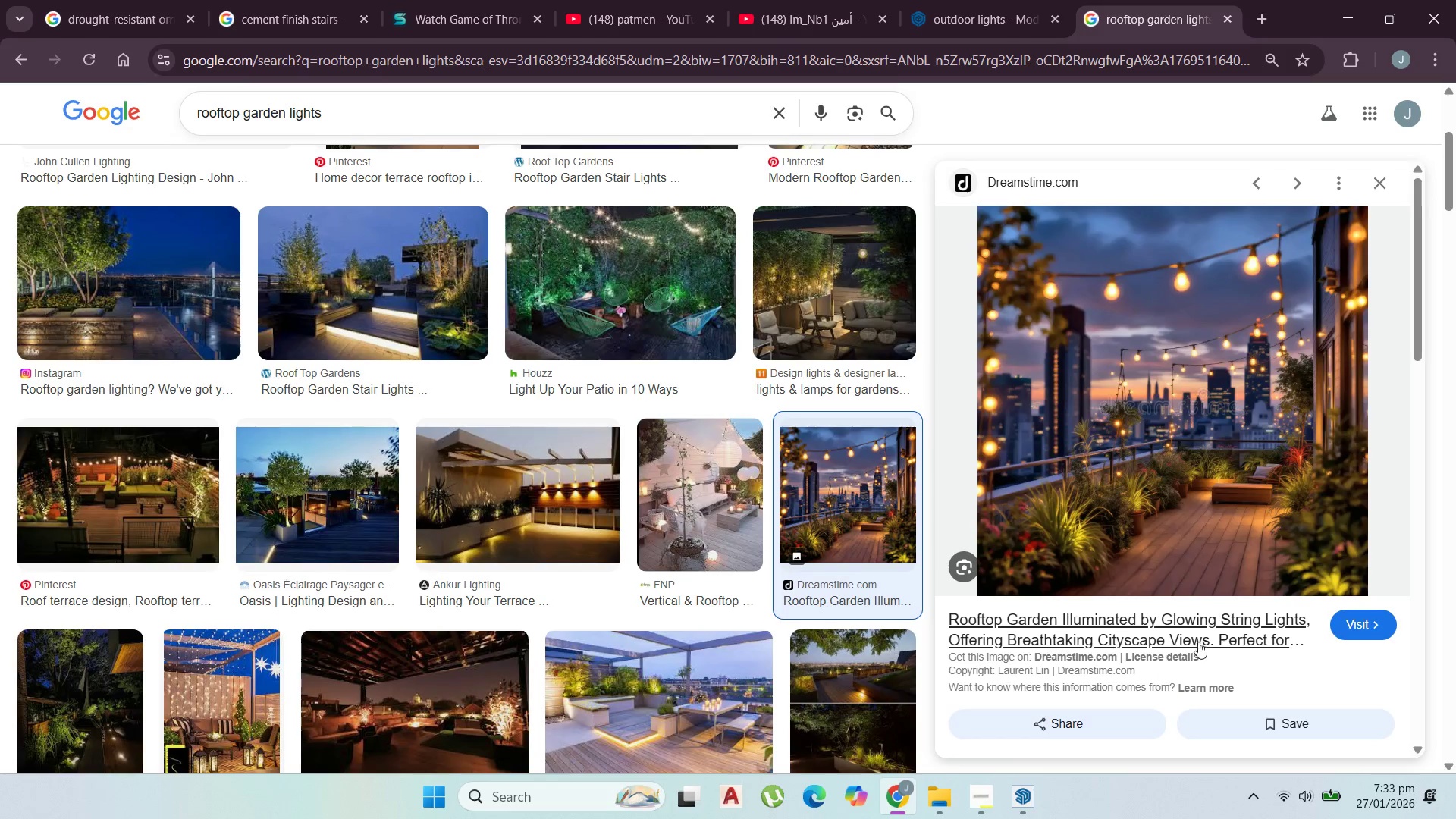 
scroll: coordinate [1221, 552], scroll_direction: down, amount: 4.0
 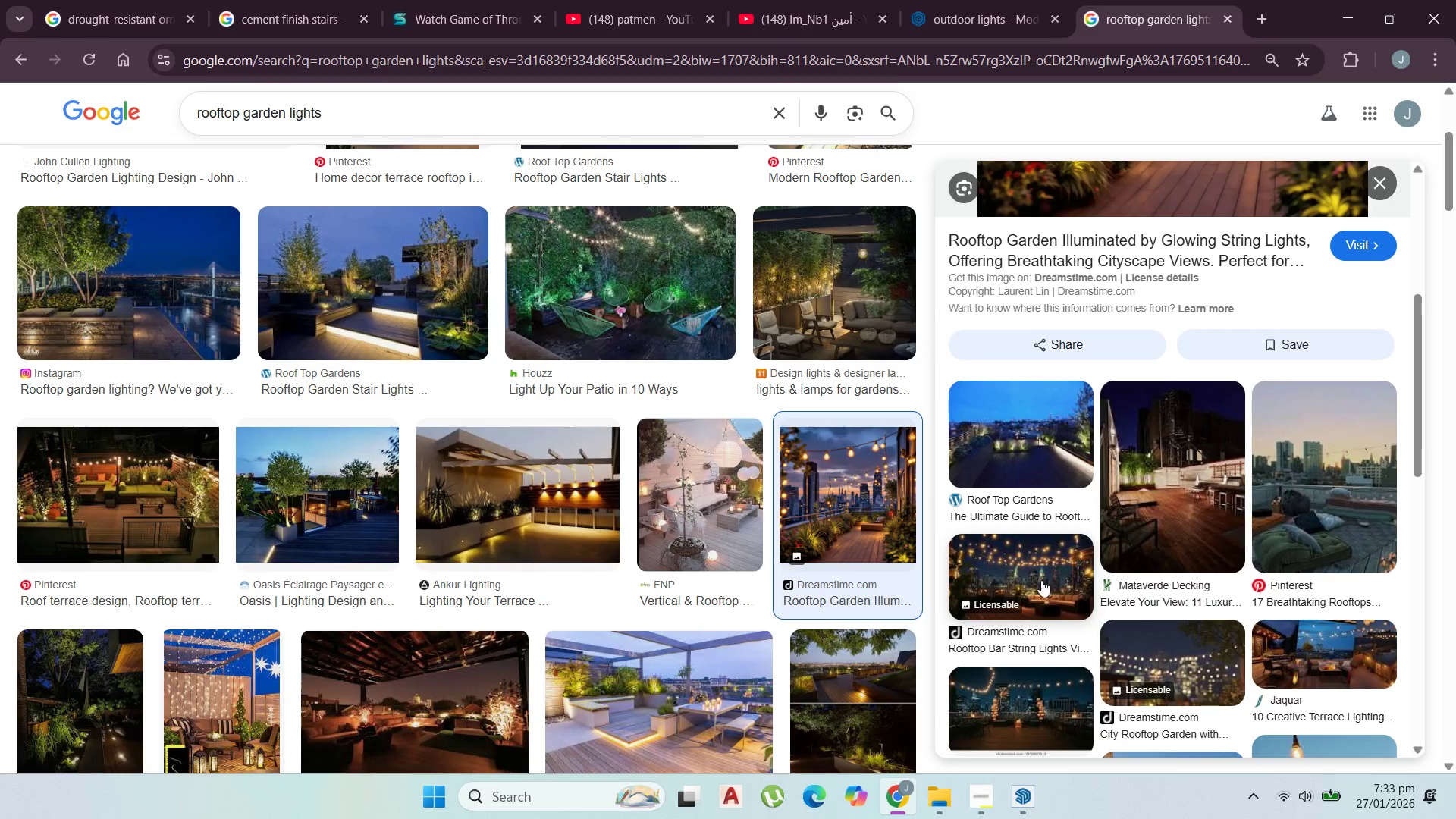 
left_click([1040, 580])
 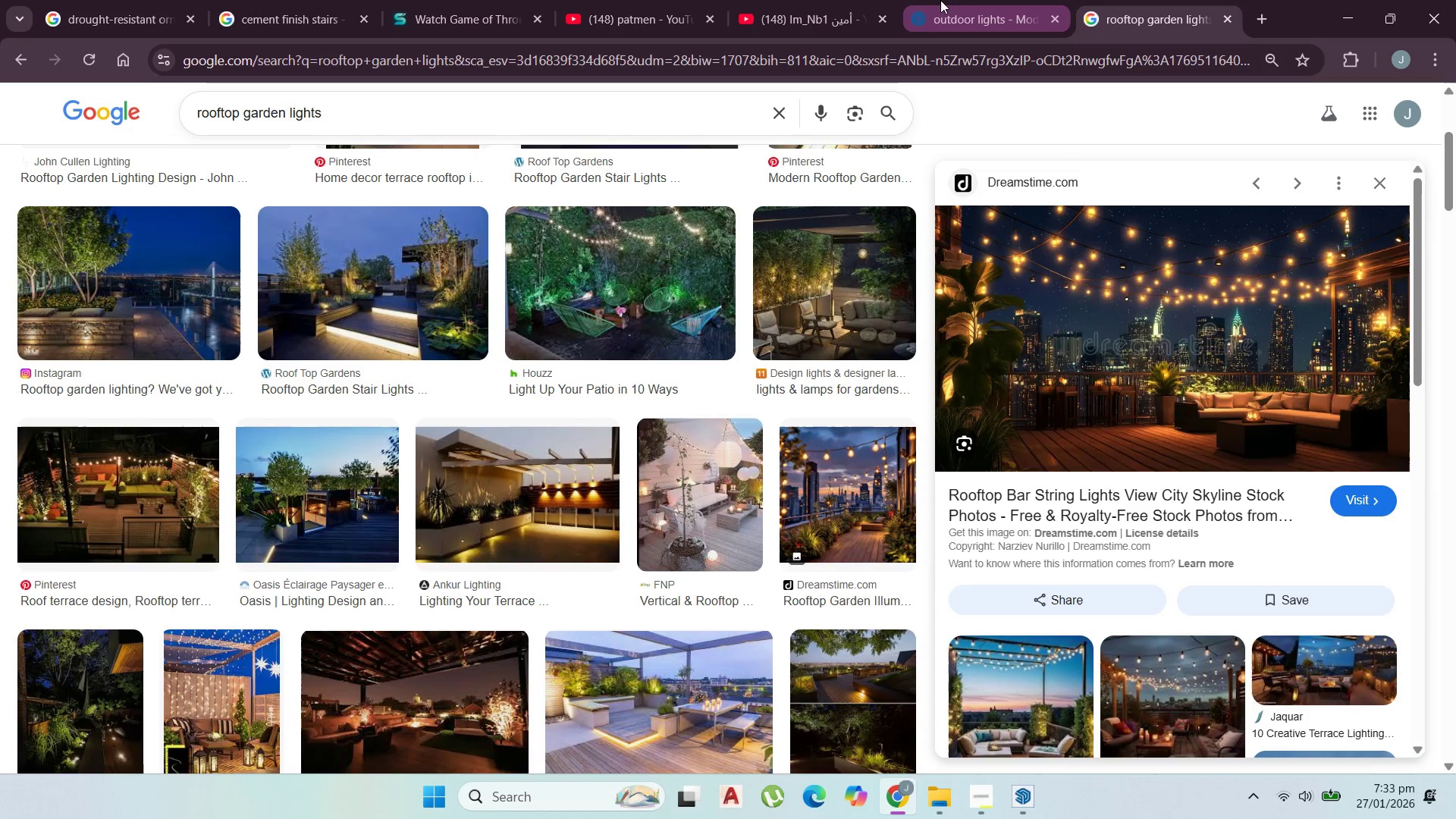 
left_click_drag(start_coordinate=[751, 108], to_coordinate=[111, 103])
 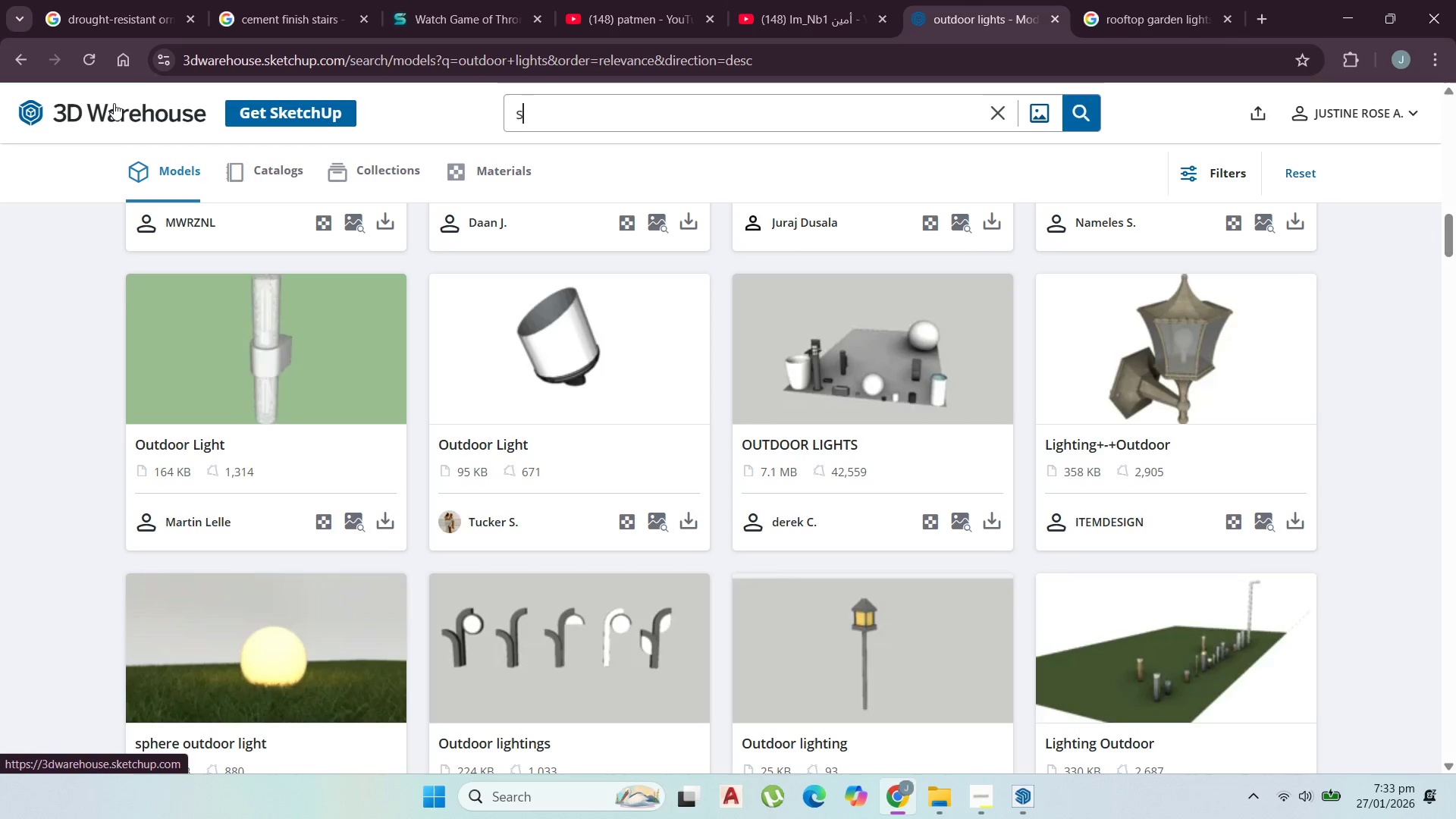 
type(string lights)
 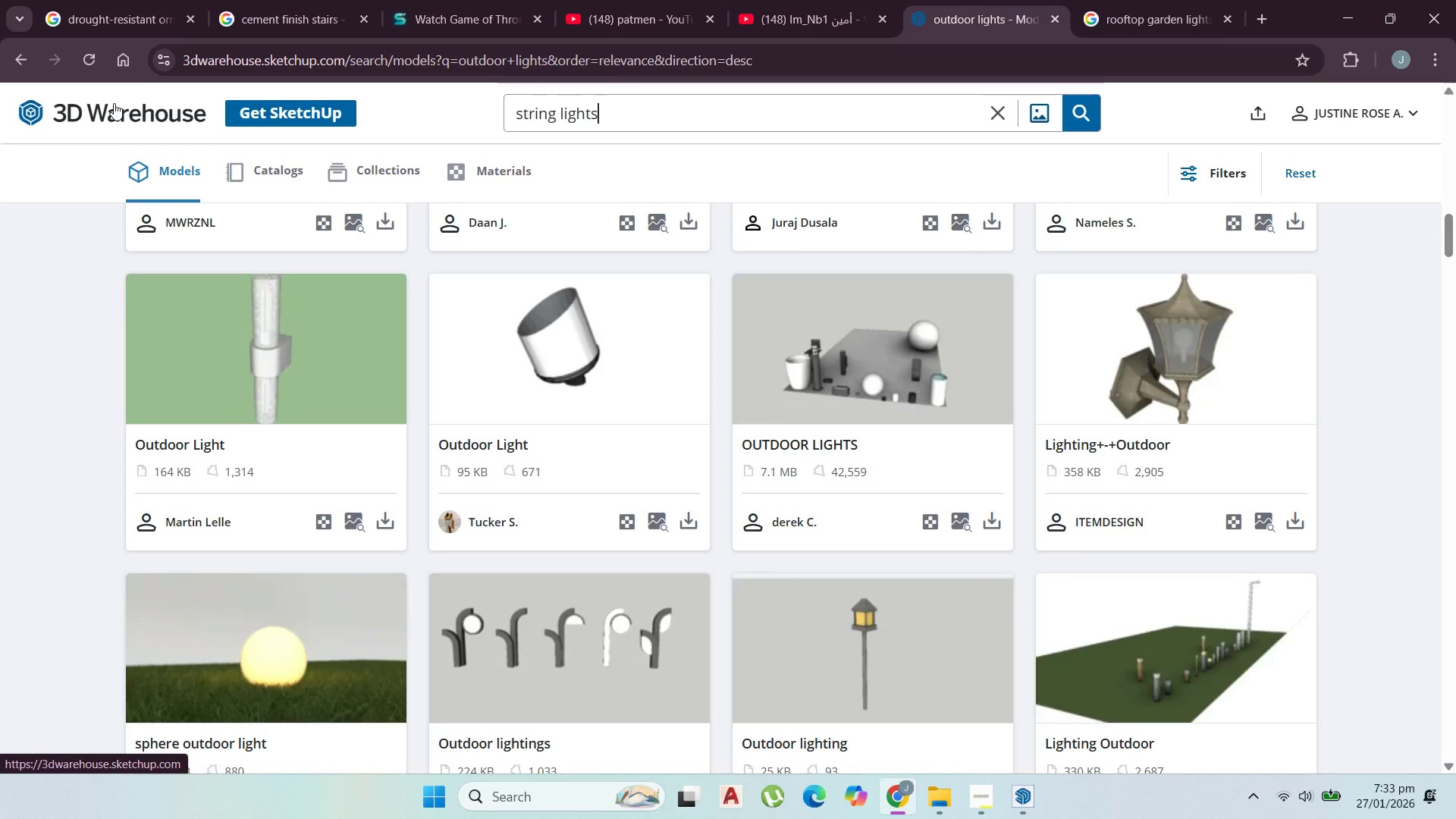 
key(Enter)
 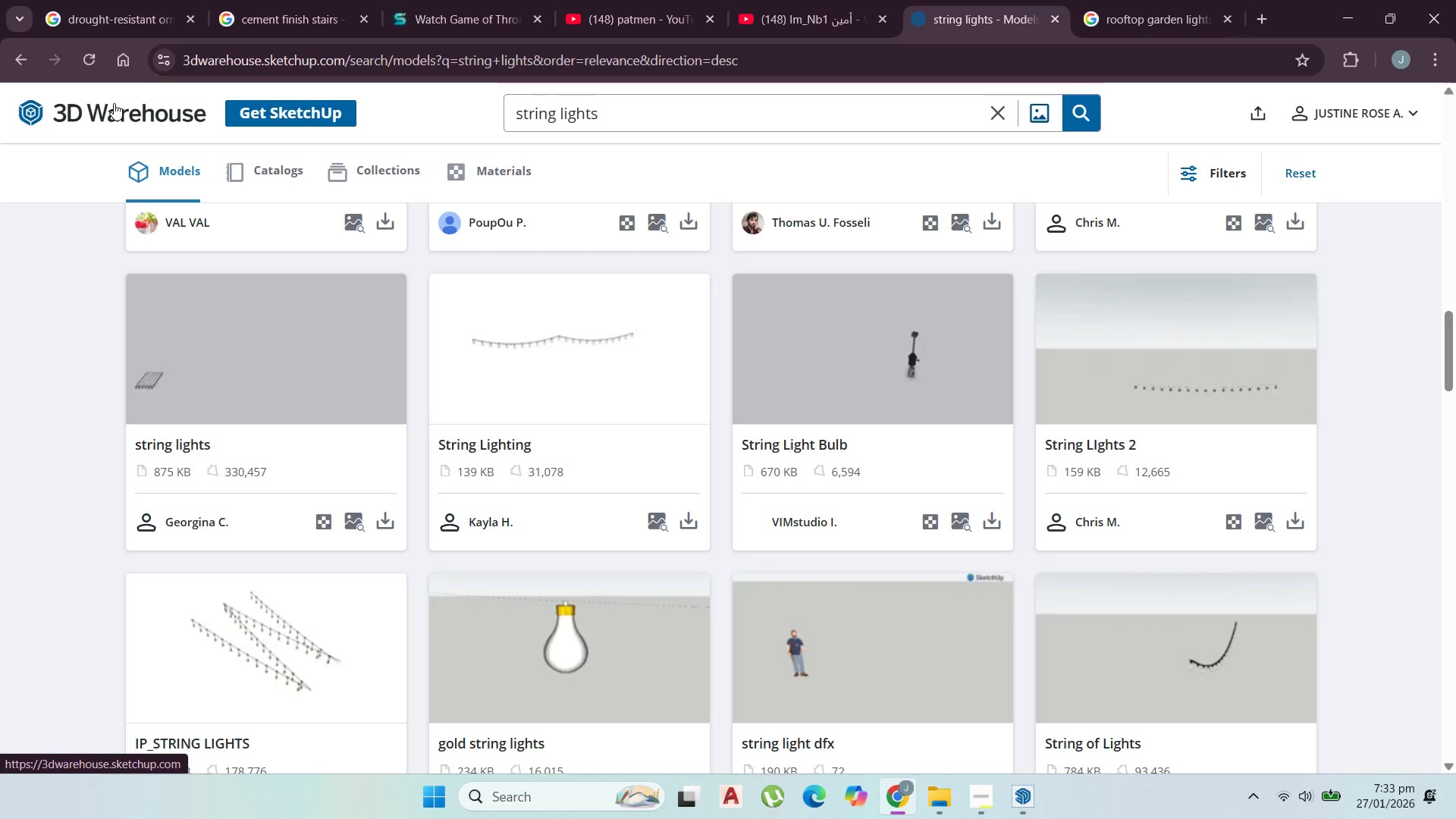 
scroll: coordinate [503, 506], scroll_direction: up, amount: 24.0
 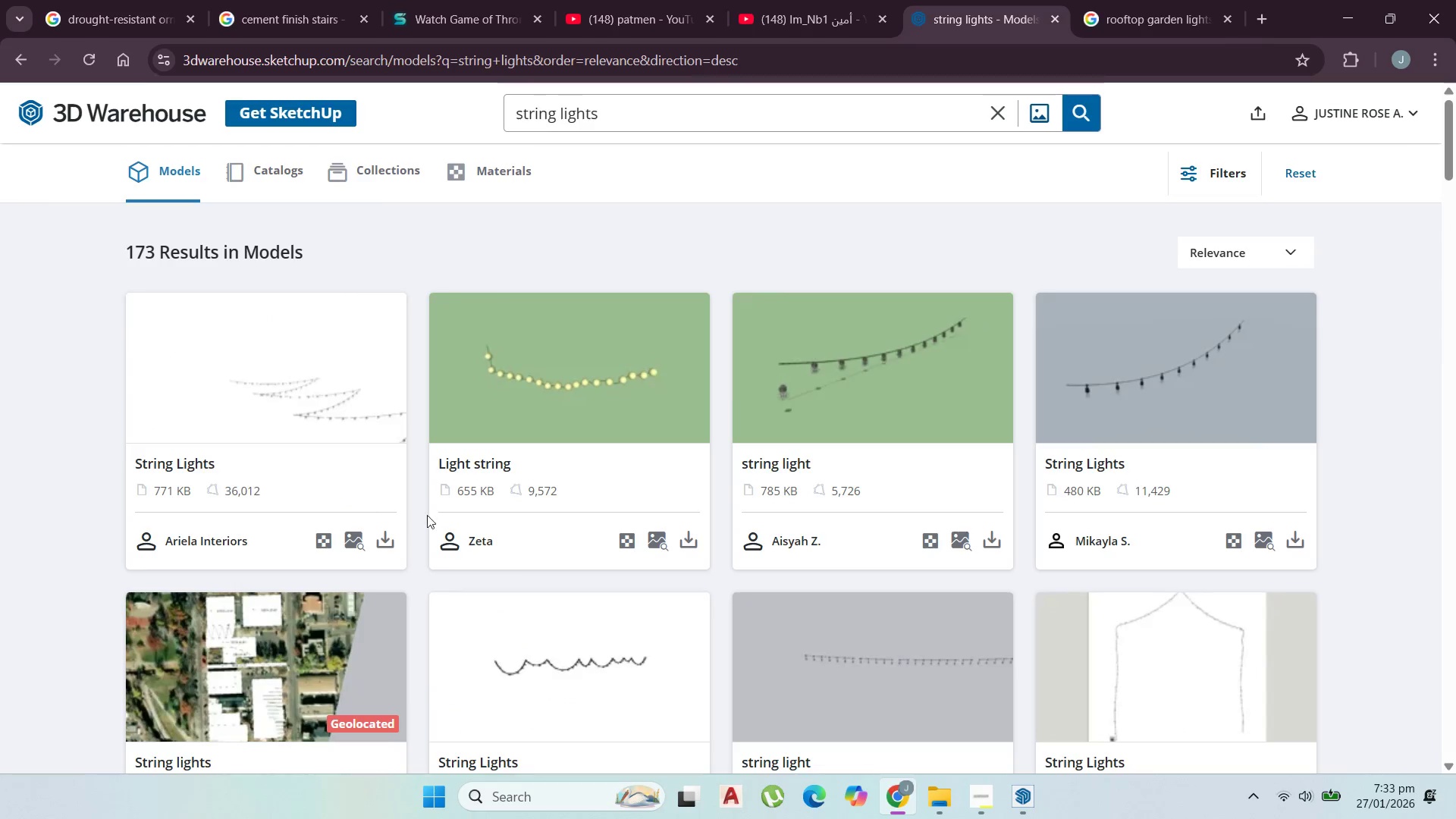 
scroll: coordinate [475, 534], scroll_direction: none, amount: 0.0
 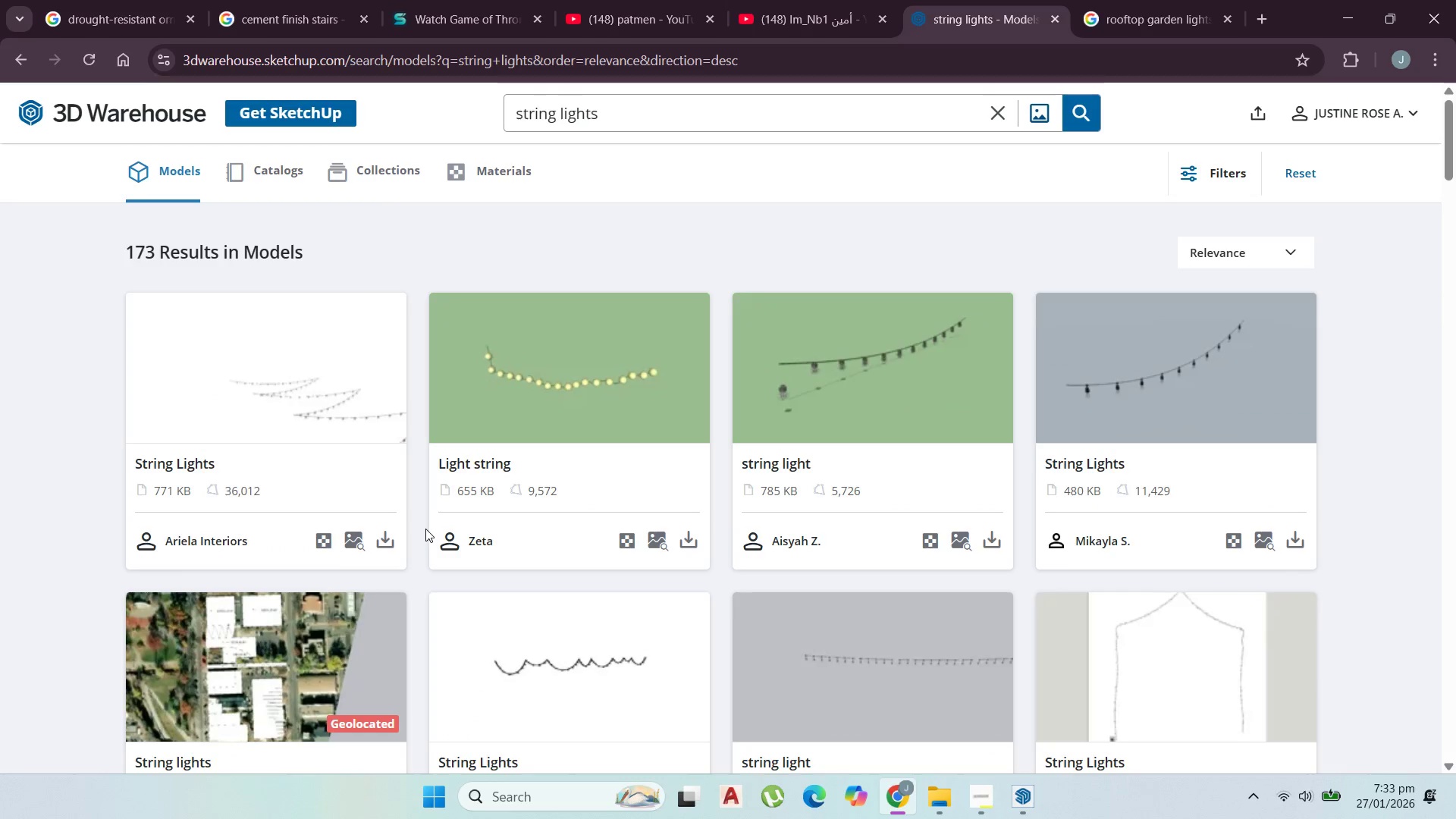 
mouse_move([370, 538])
 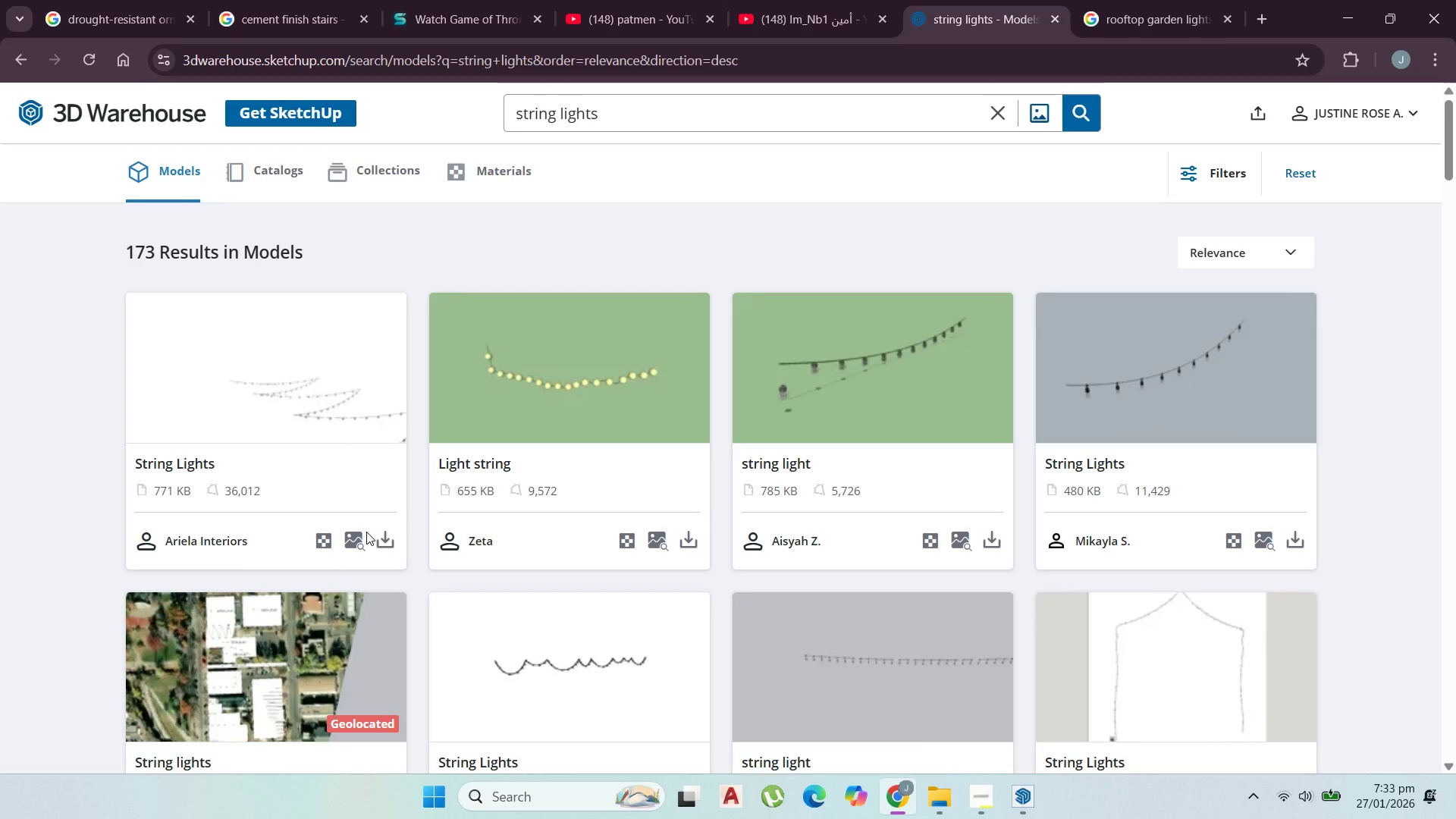 
wait(23.37)
 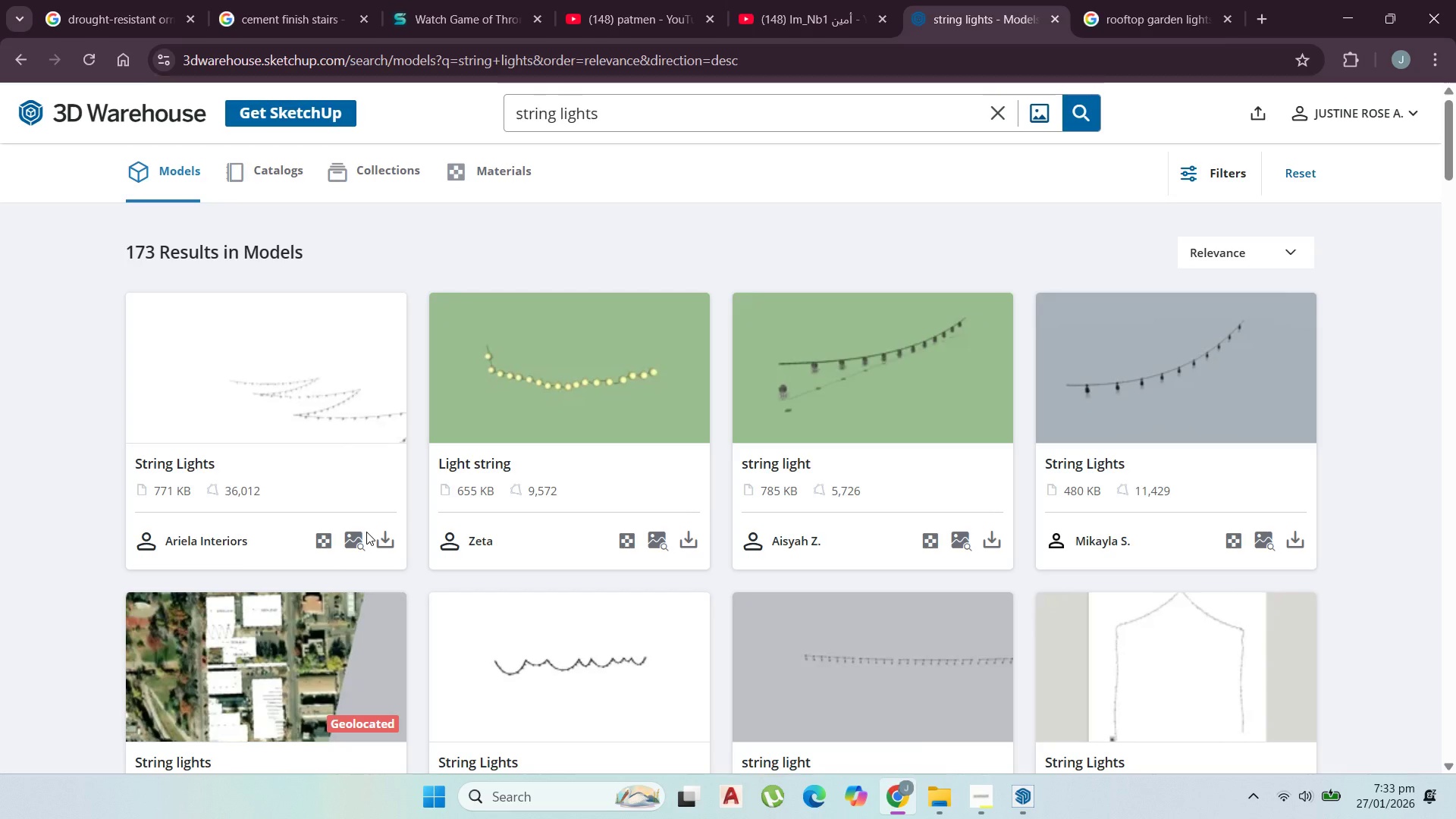 
scroll: coordinate [542, 559], scroll_direction: down, amount: 1.0
 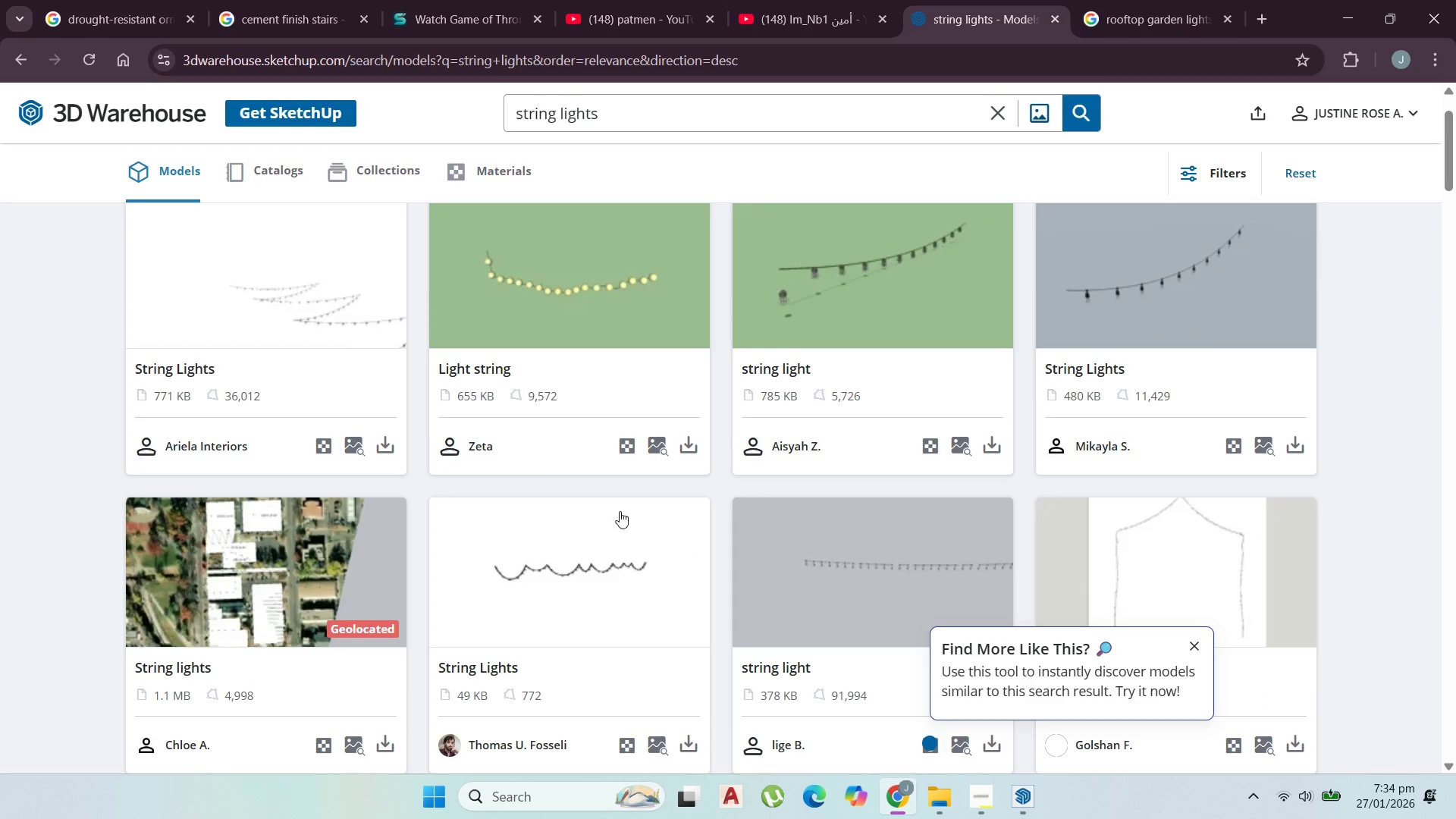 
scroll: coordinate [604, 504], scroll_direction: up, amount: 1.0
 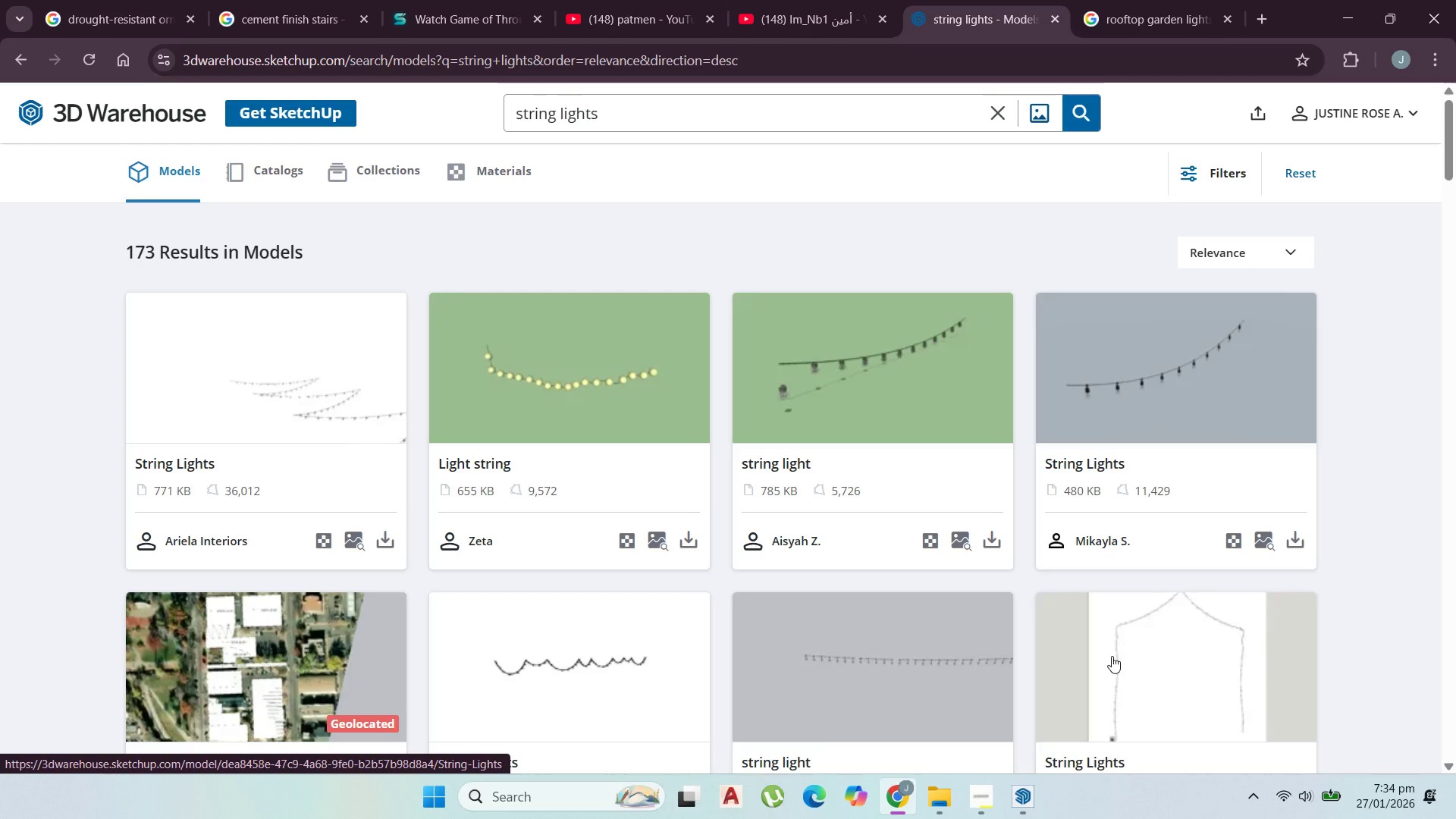 
wait(17.56)
 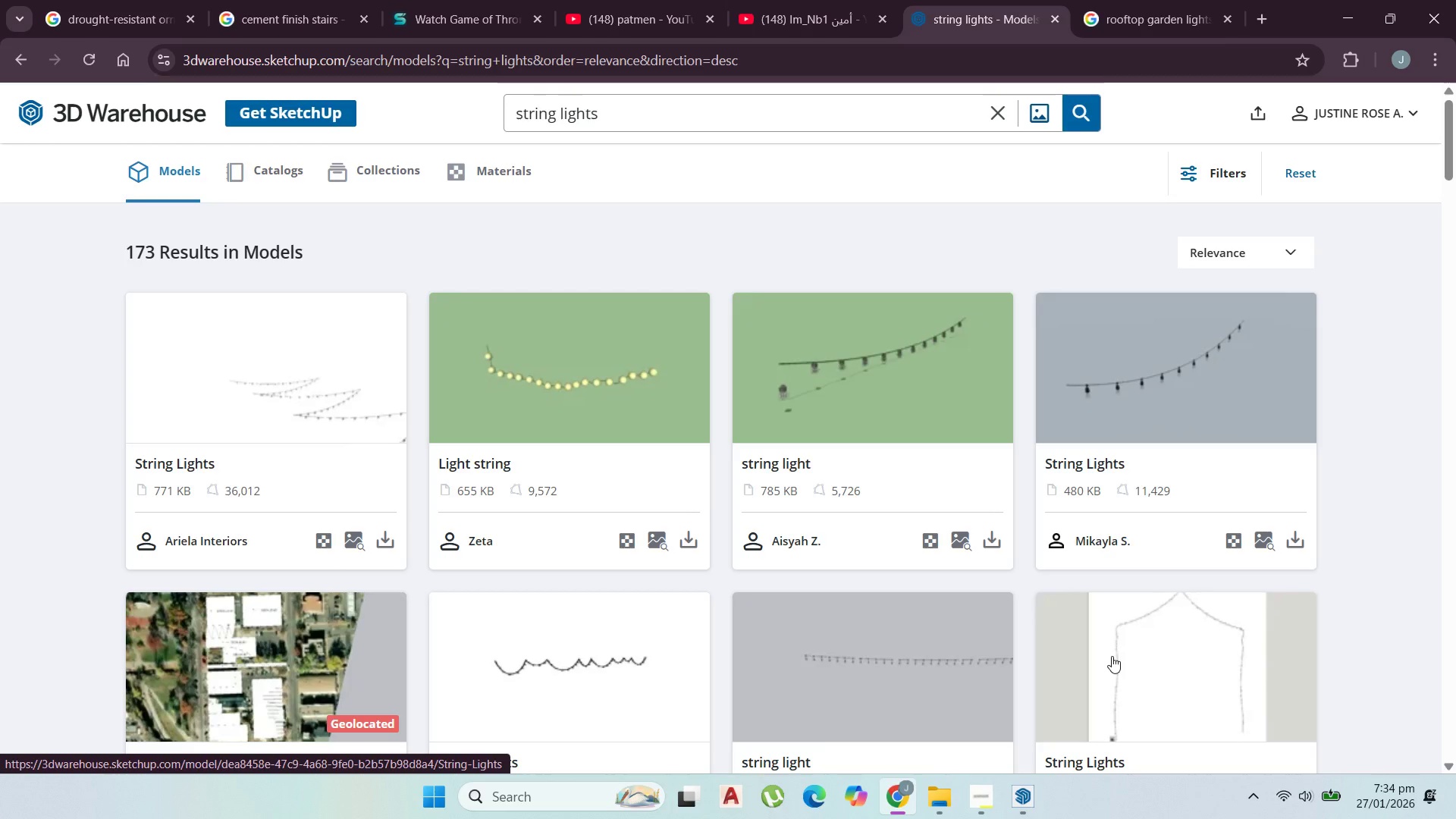 
scroll: coordinate [1062, 643], scroll_direction: up, amount: 1.0
 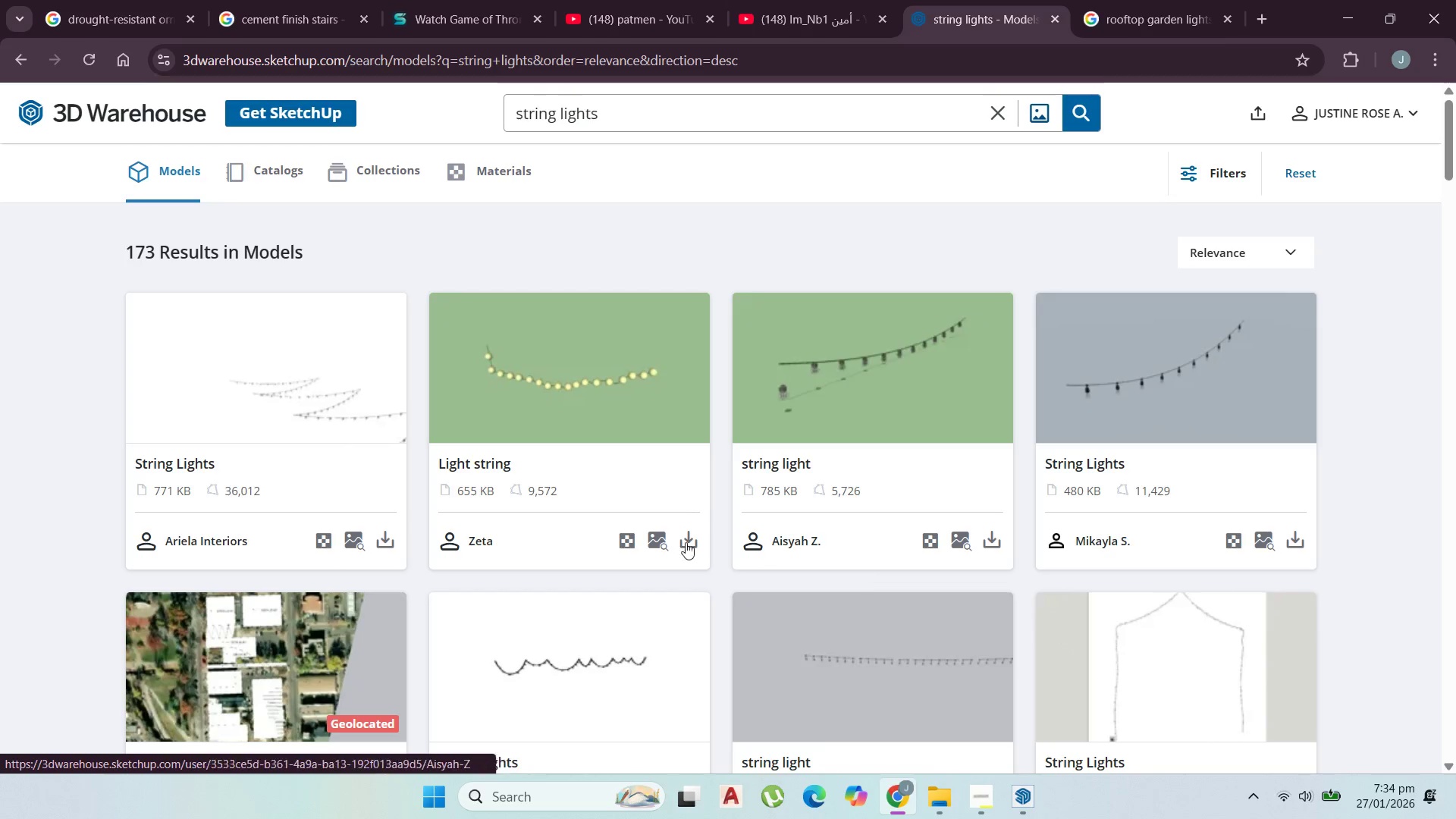 
scroll: coordinate [554, 532], scroll_direction: down, amount: 1.0
 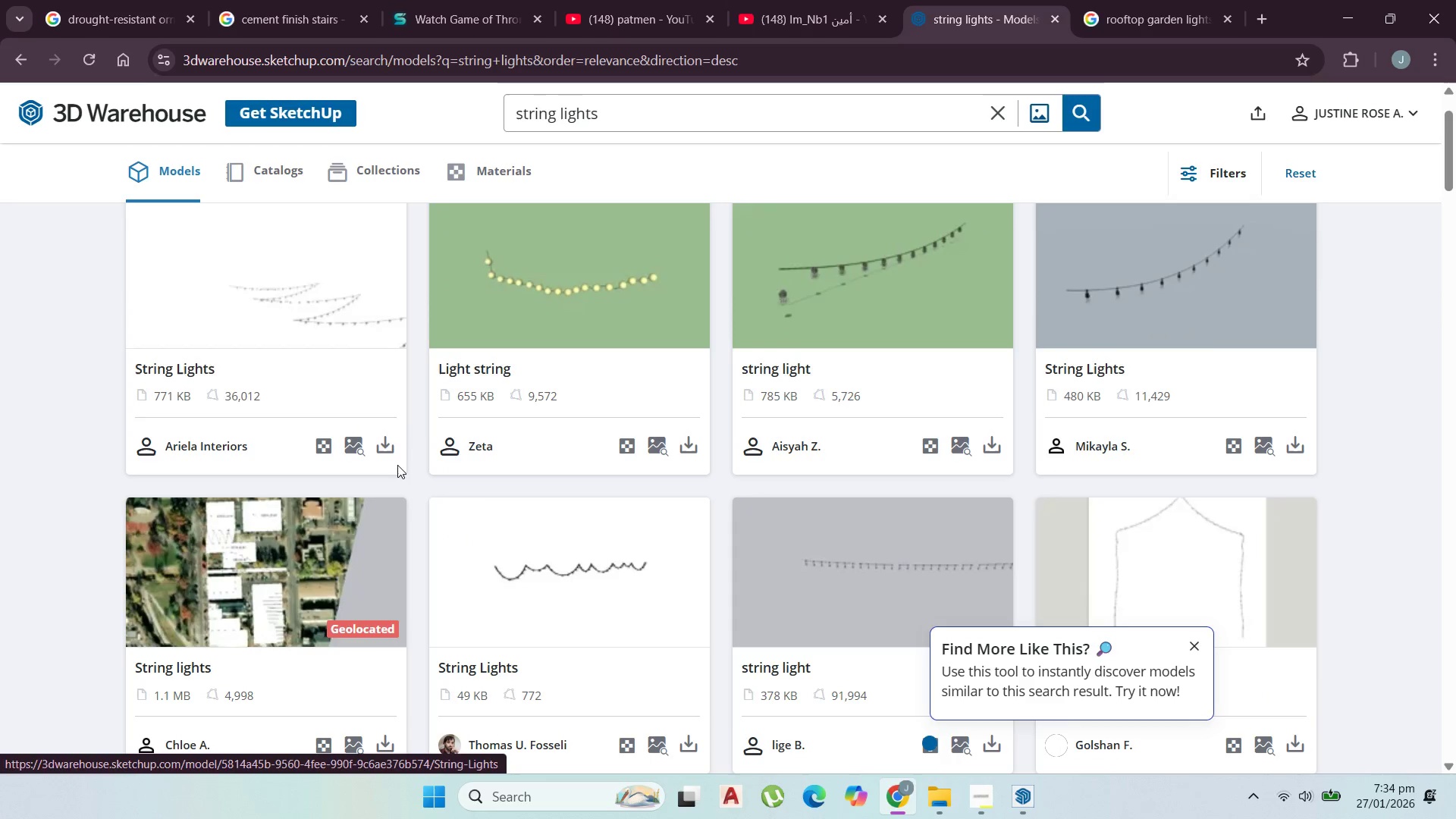 
mouse_move([398, 453])
 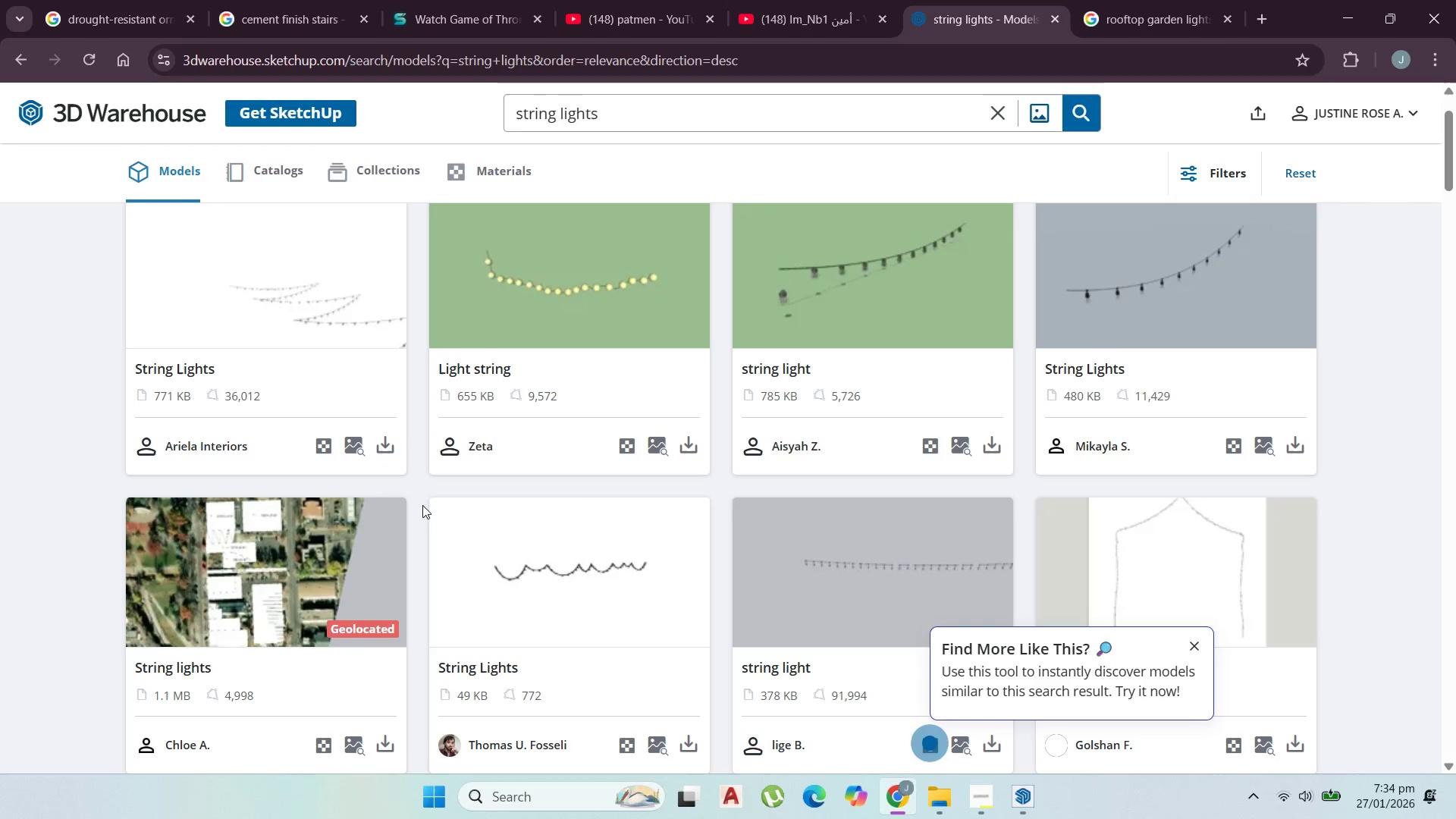 
mouse_move([450, 475])
 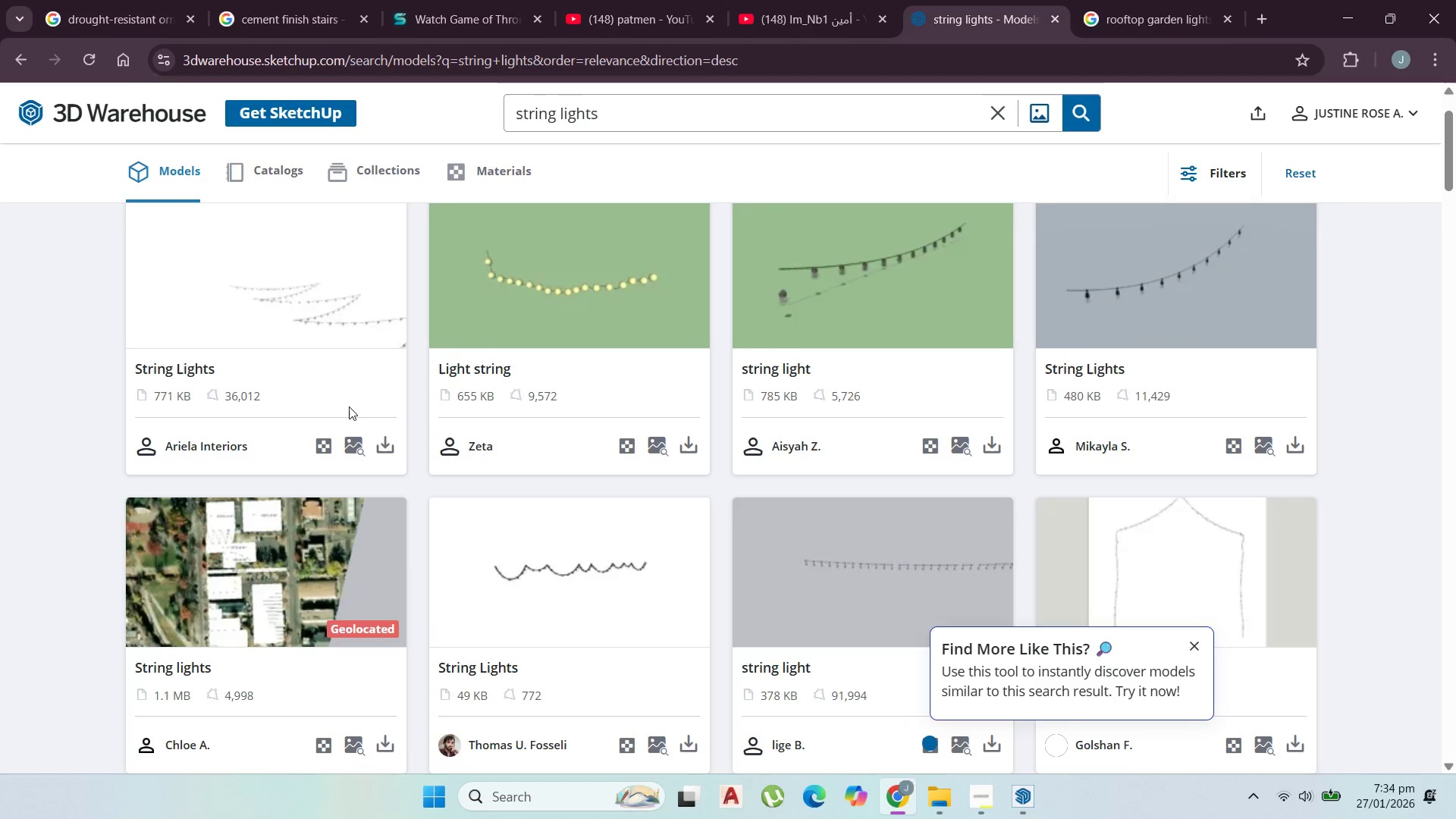 
left_click([384, 438])
 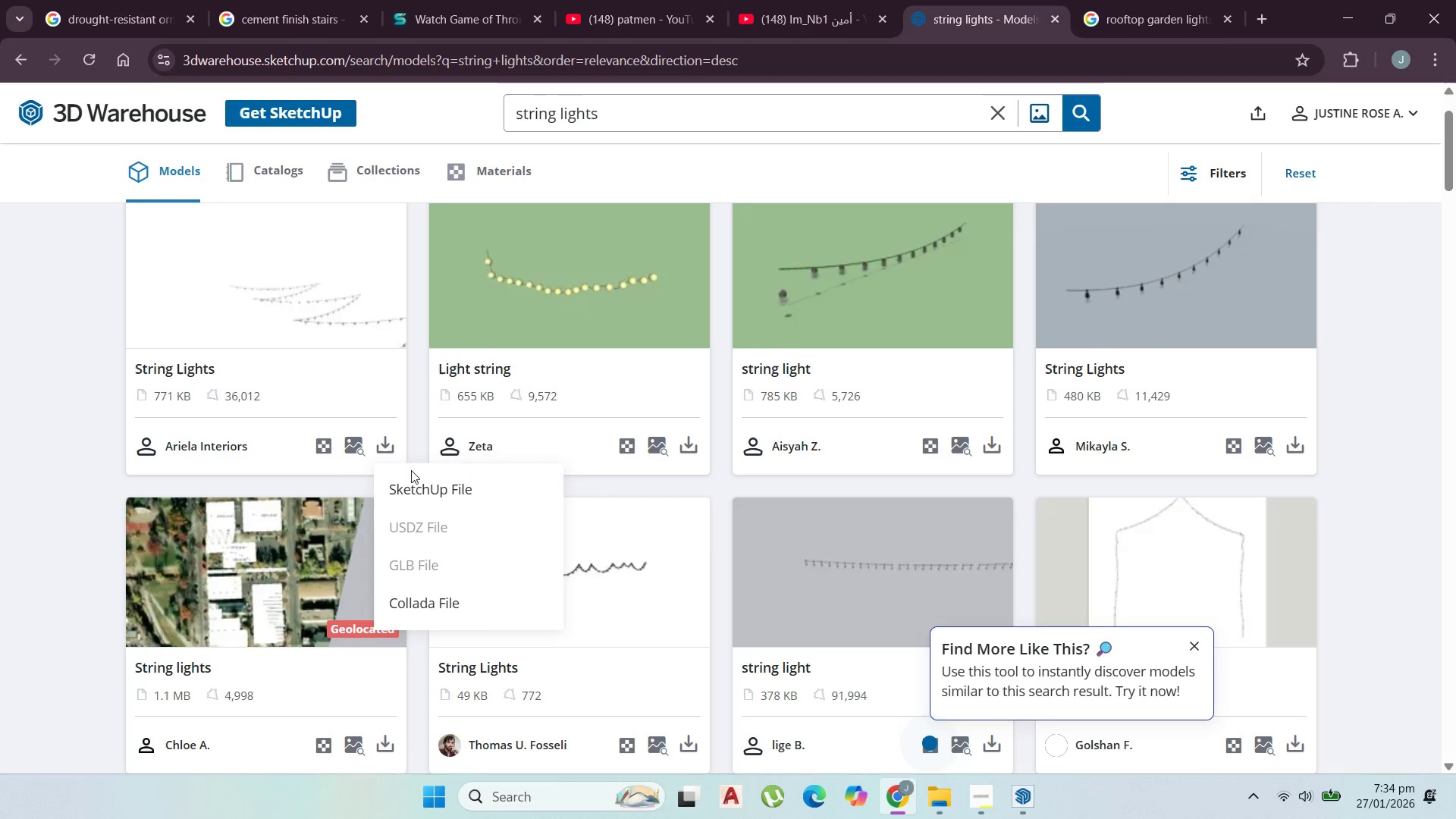 
left_click([413, 474])
 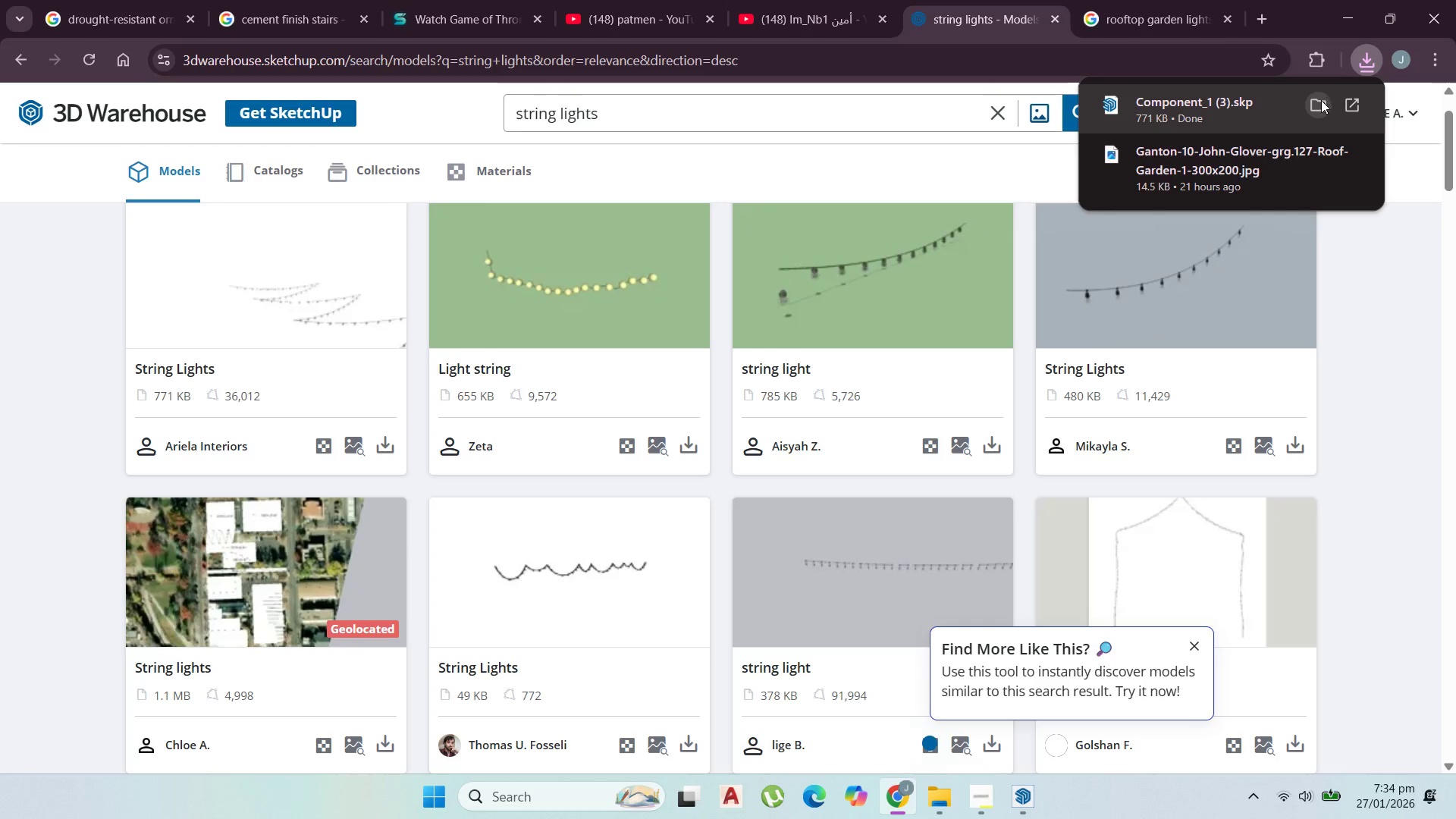 
left_click([1234, 111])
 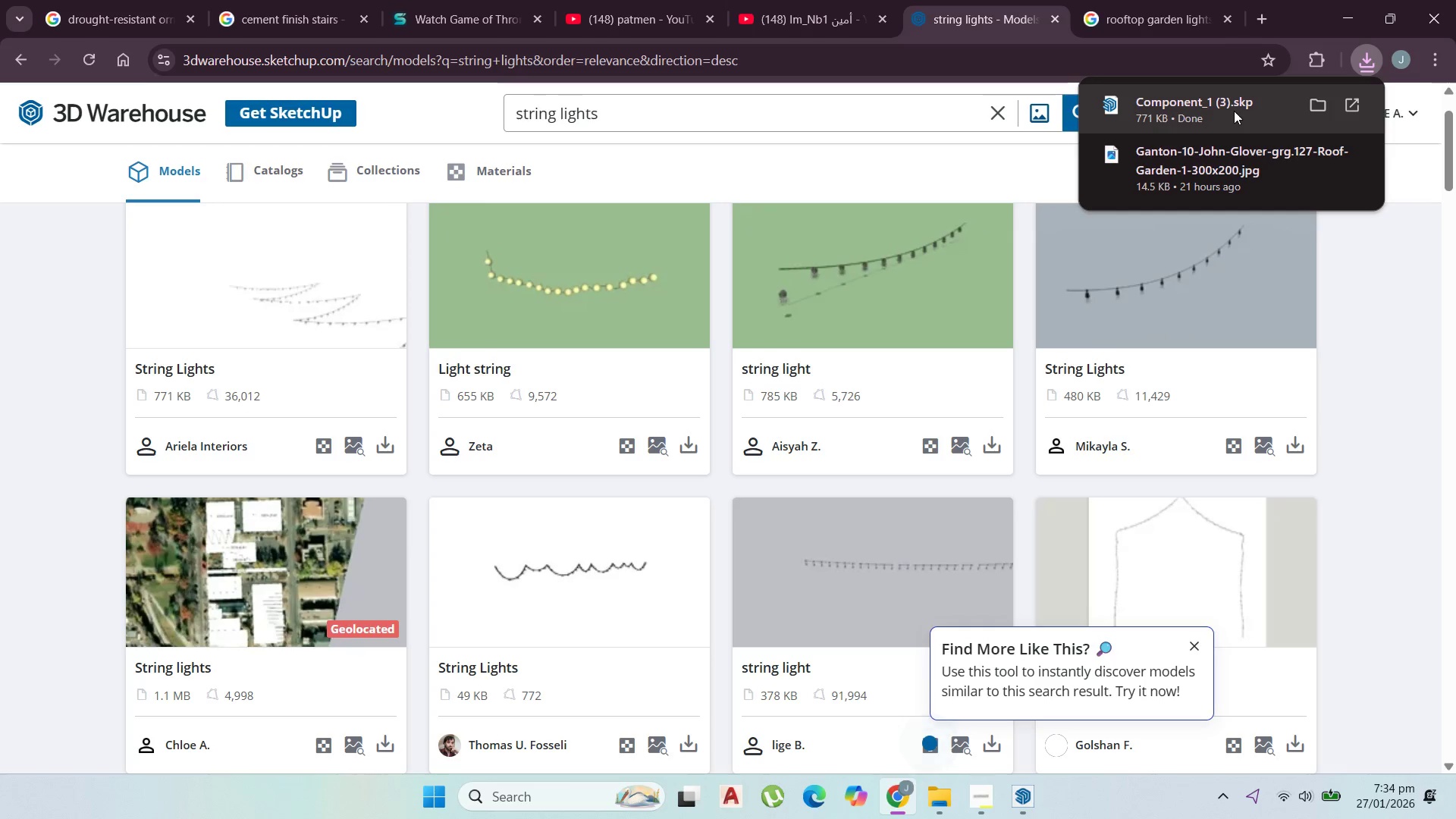 
wait(9.75)
 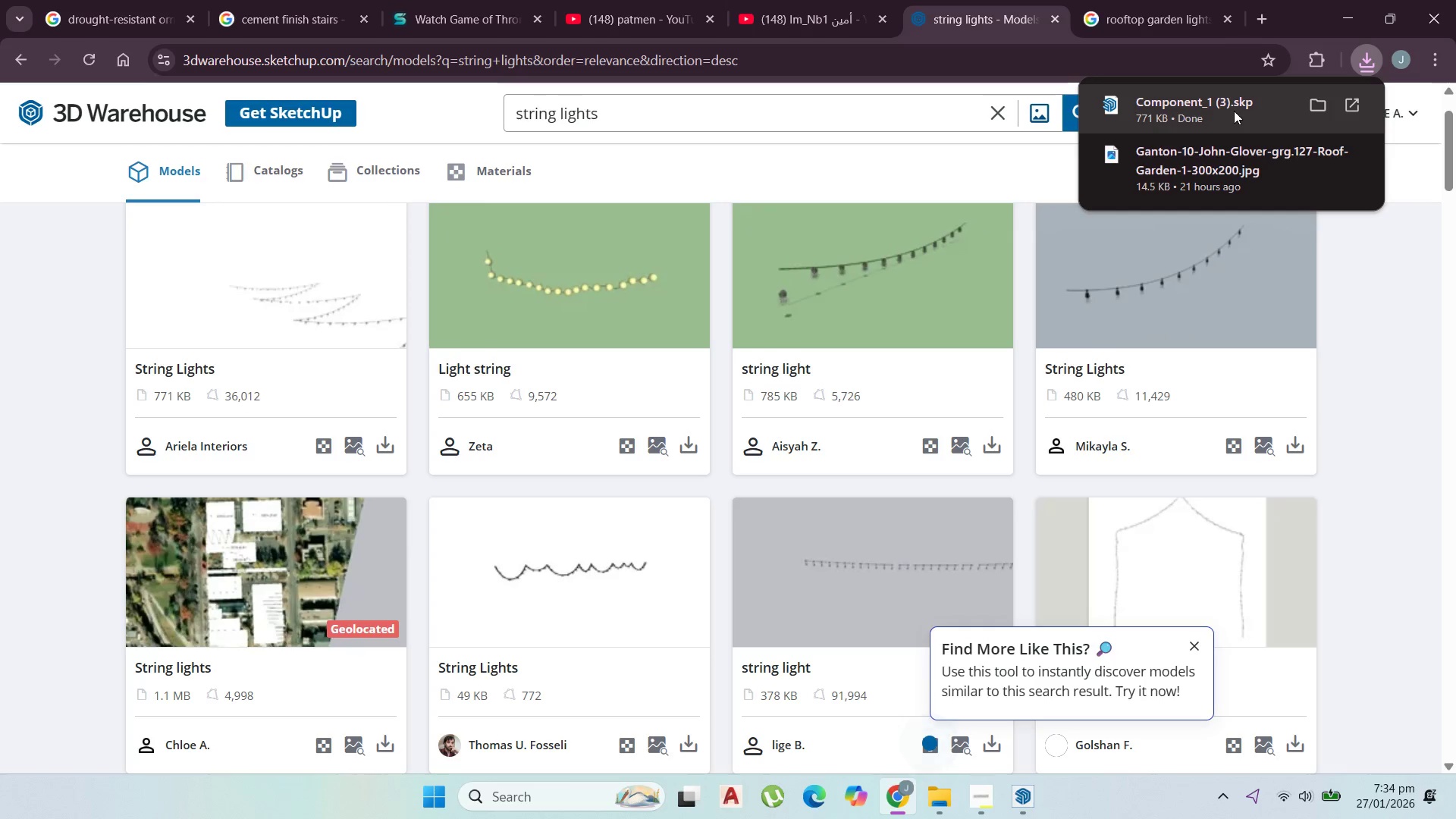 
left_click([1182, 121])
 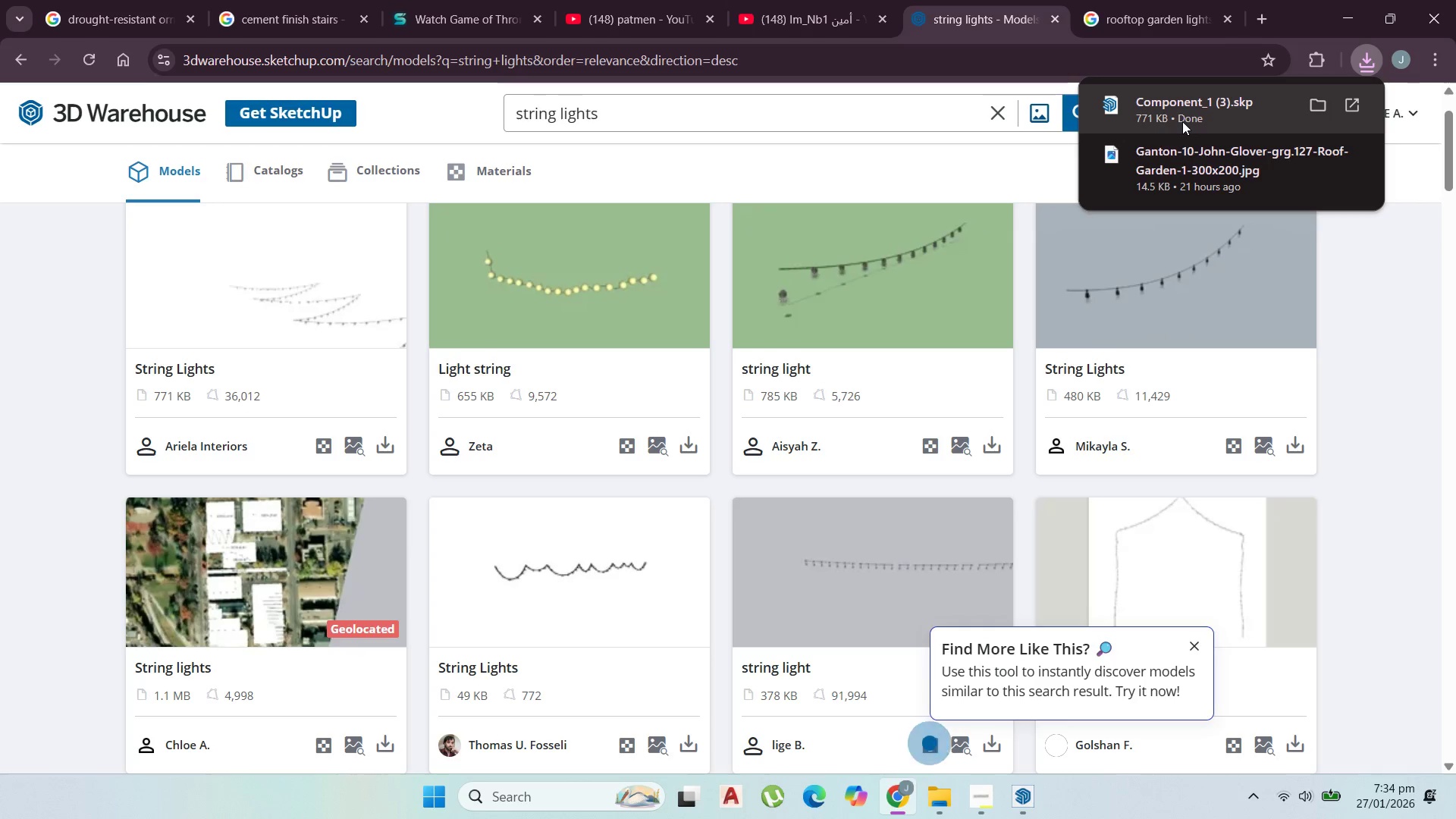 
wait(12.83)
 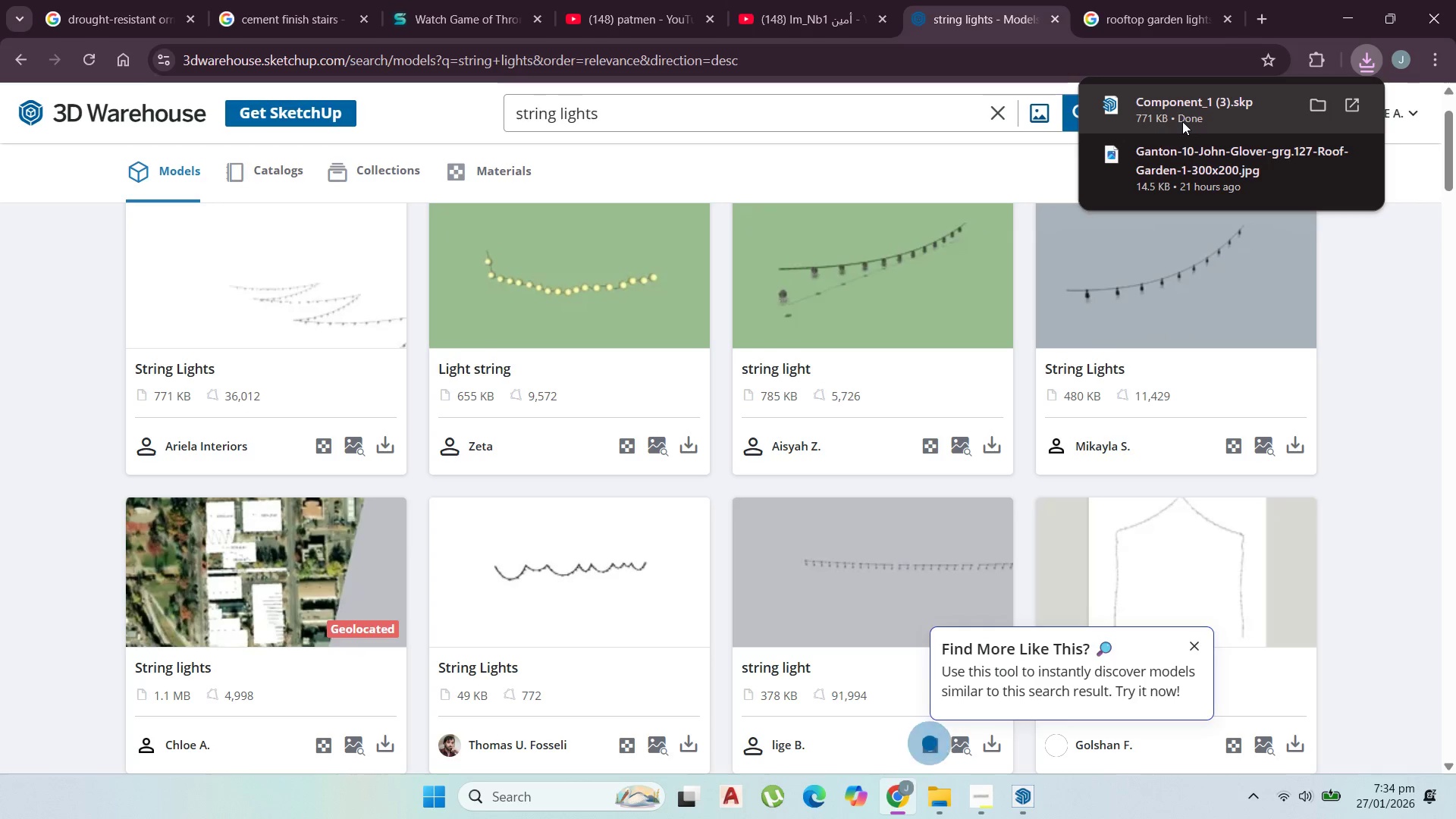 
left_click([1028, 804])
 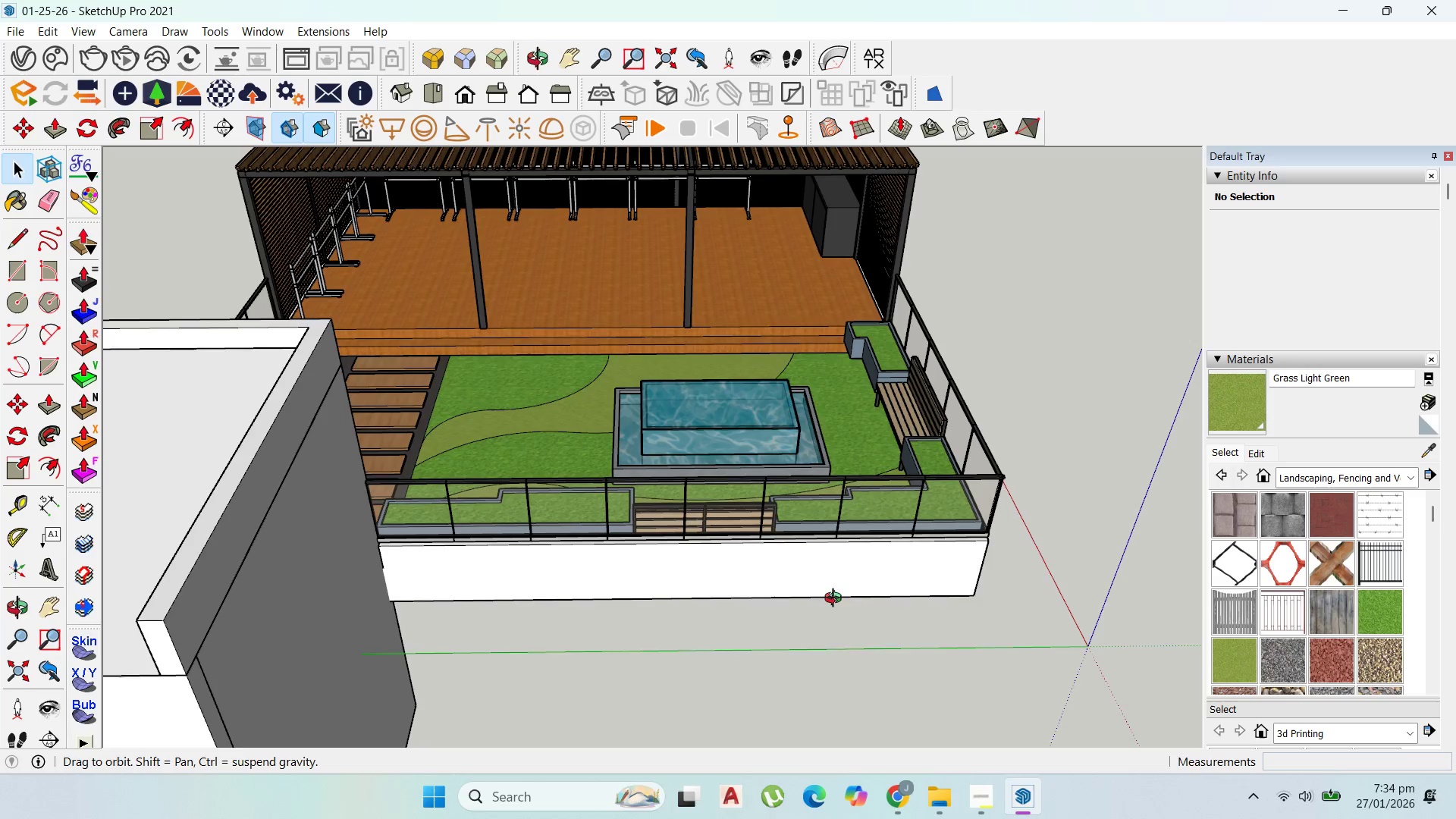 
key(Control+S)
 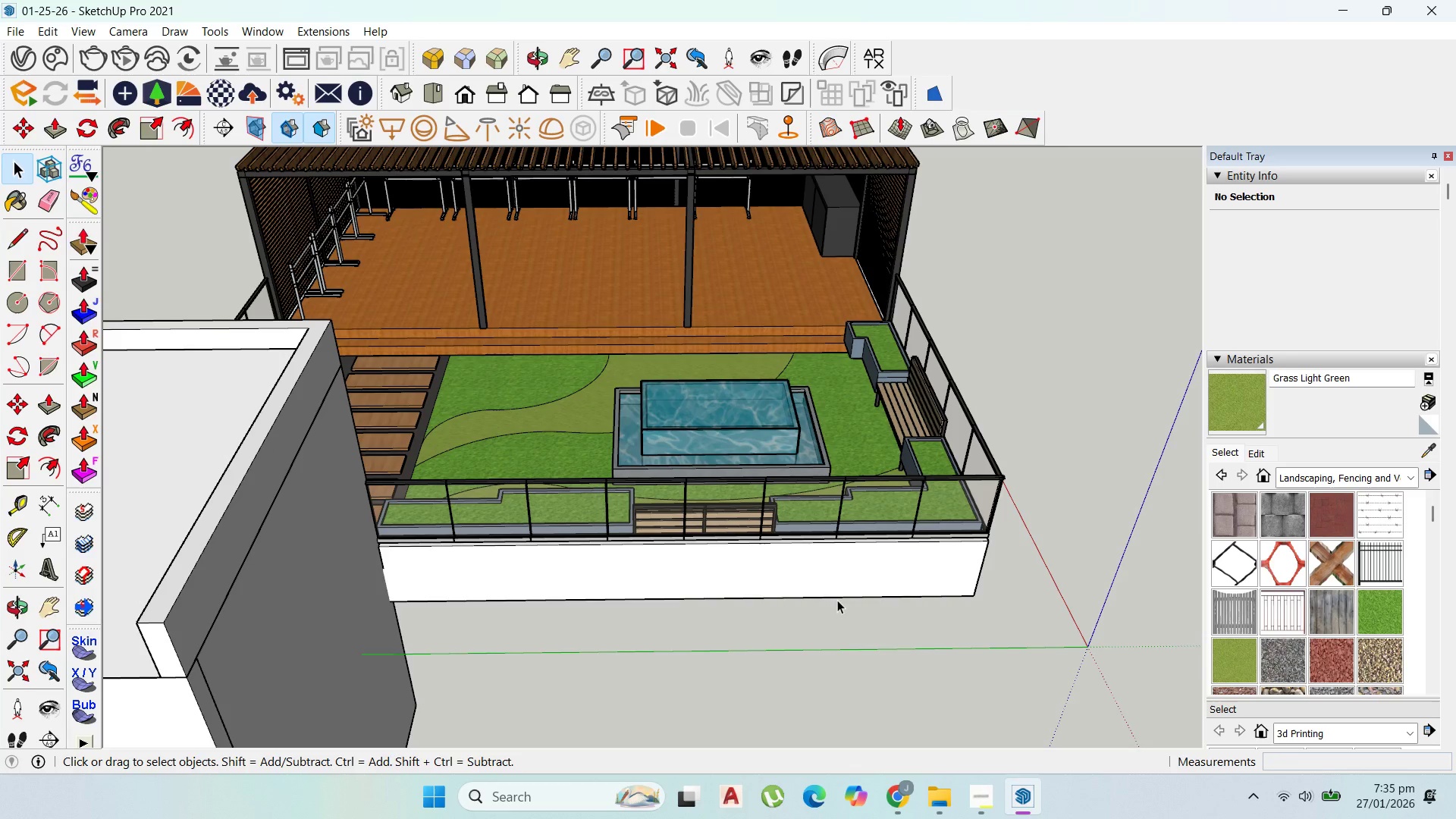 
wait(14.89)
 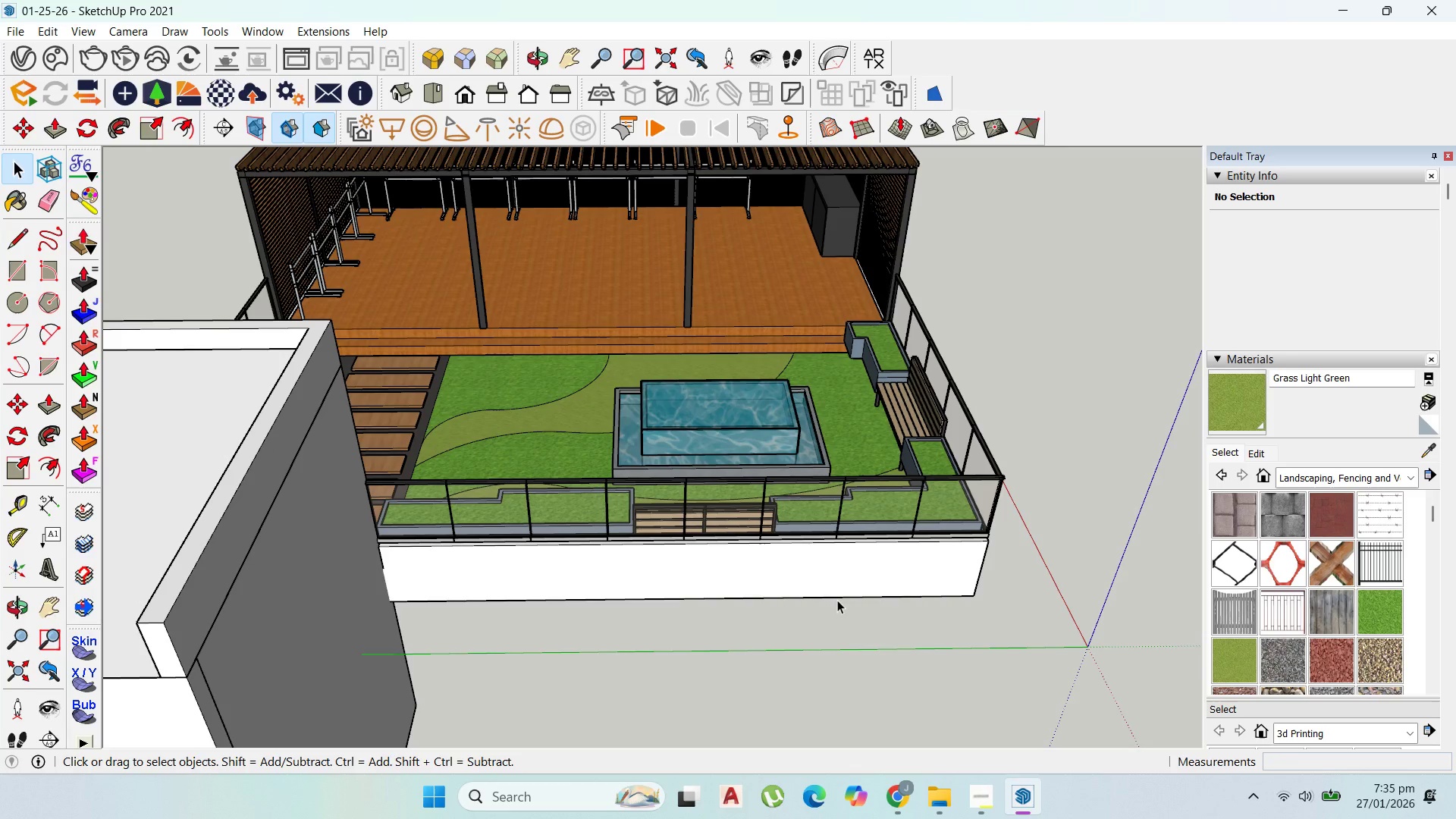 
left_click([1046, 801])
 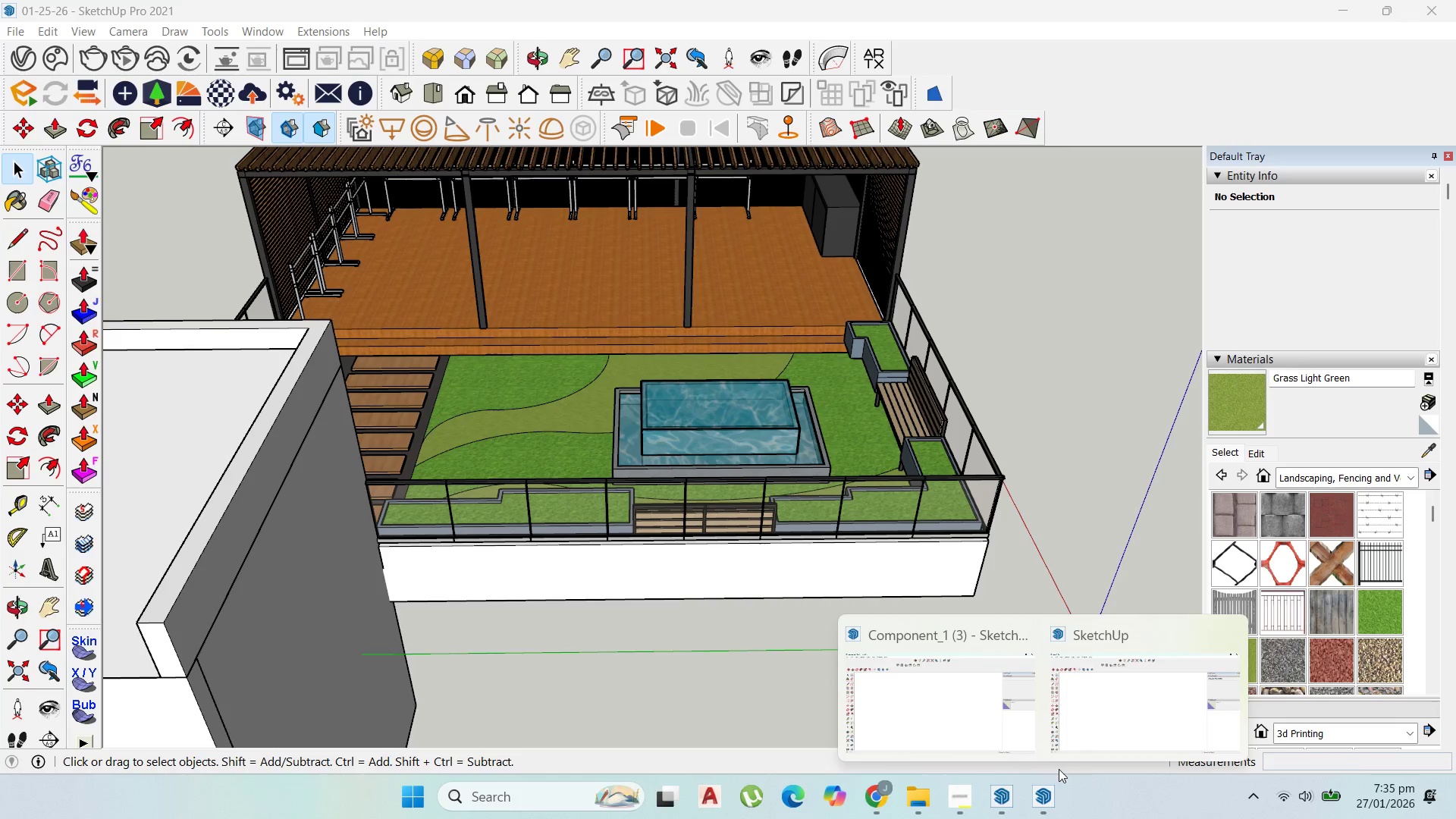 
mouse_move([1086, 706])
 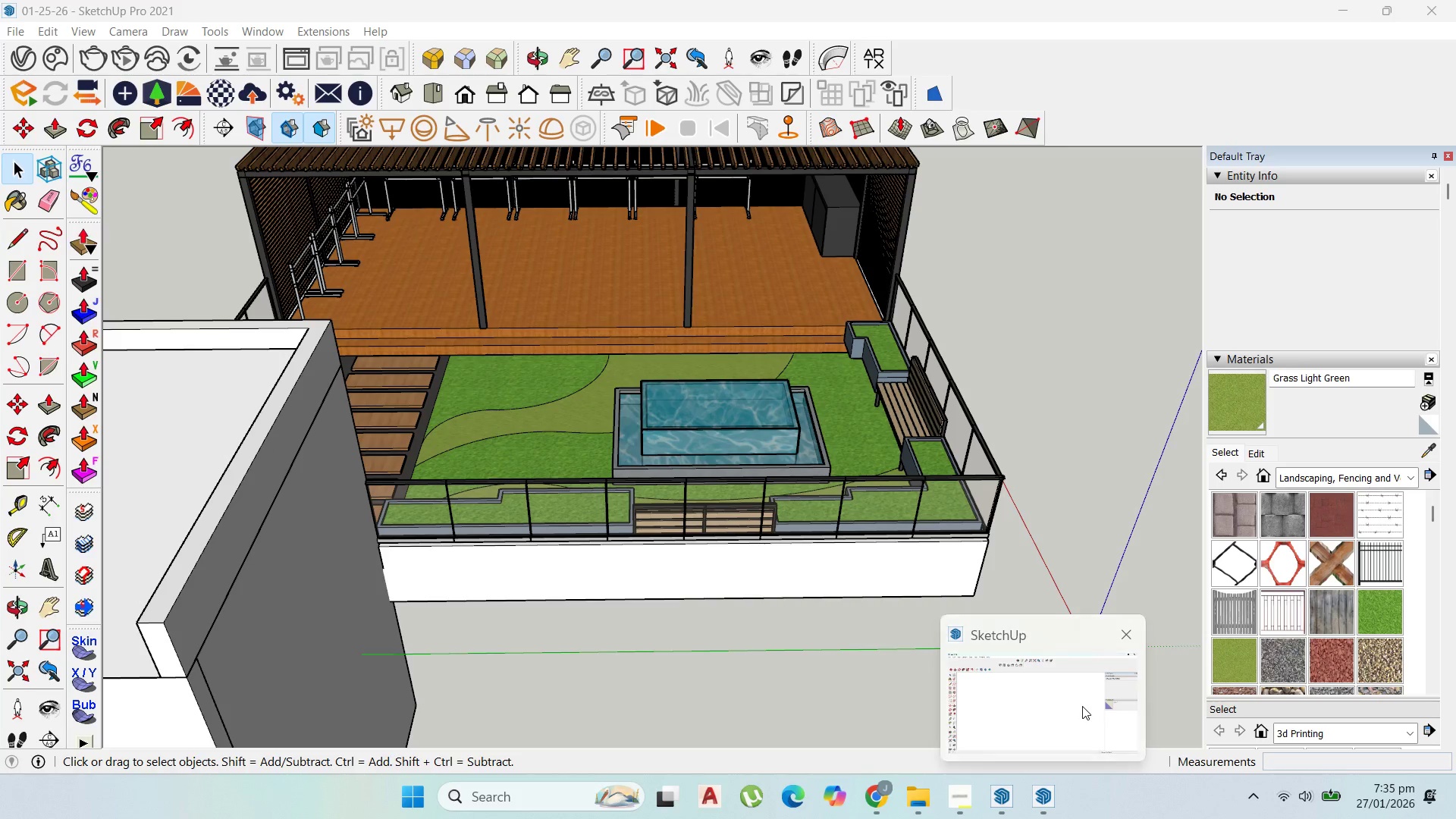 
left_click([1082, 706])
 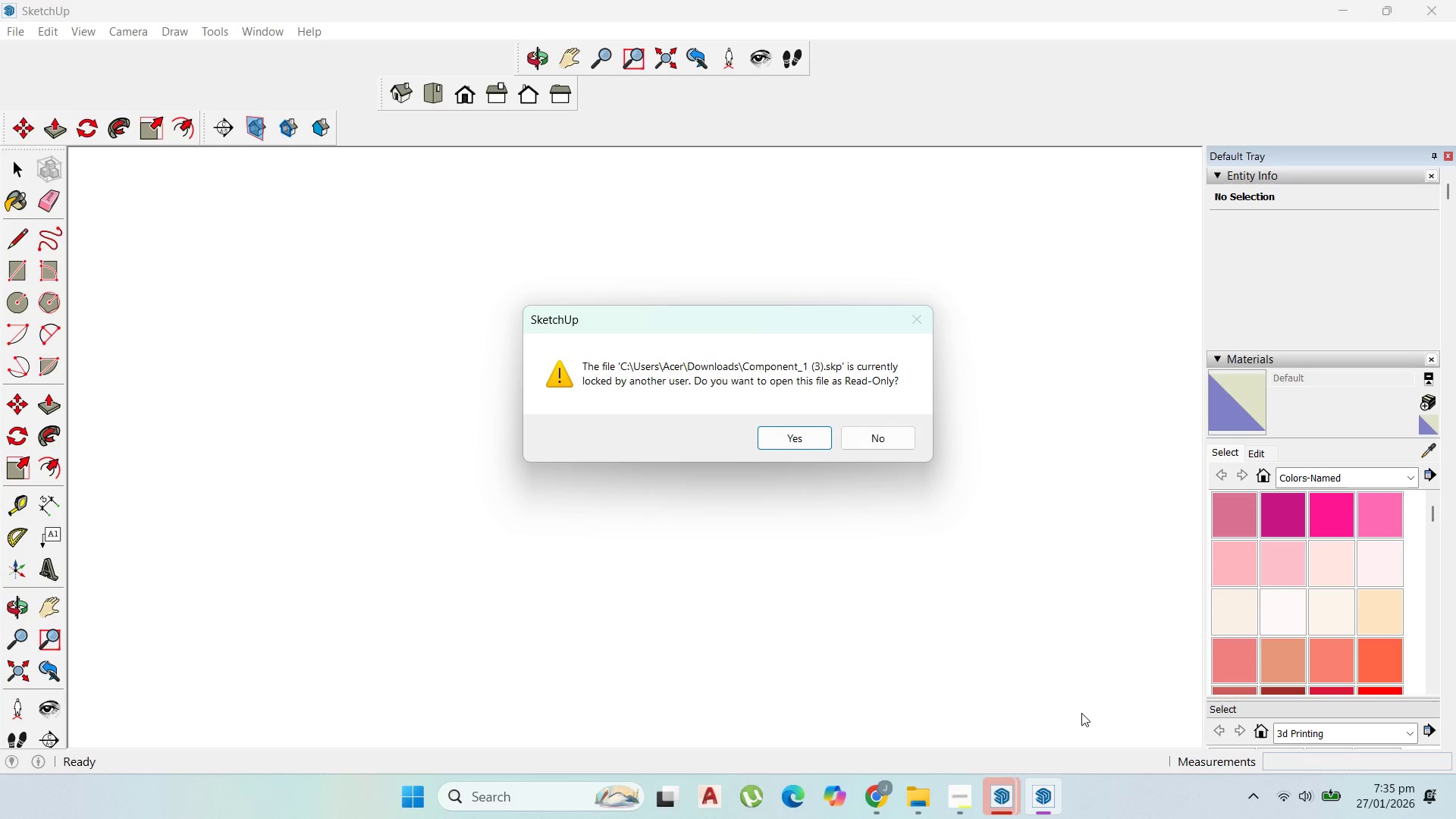 
wait(12.39)
 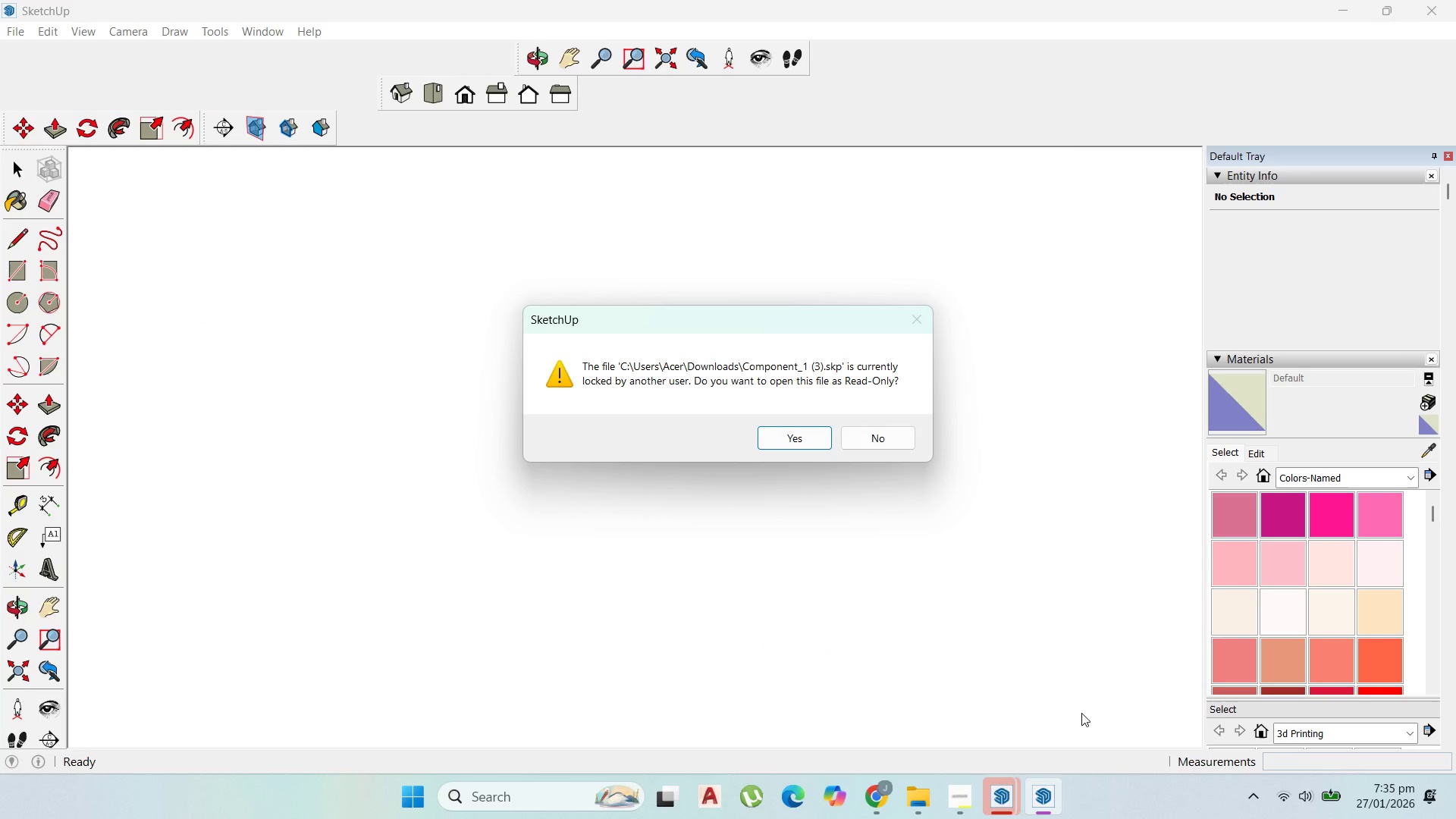 
left_click([887, 438])
 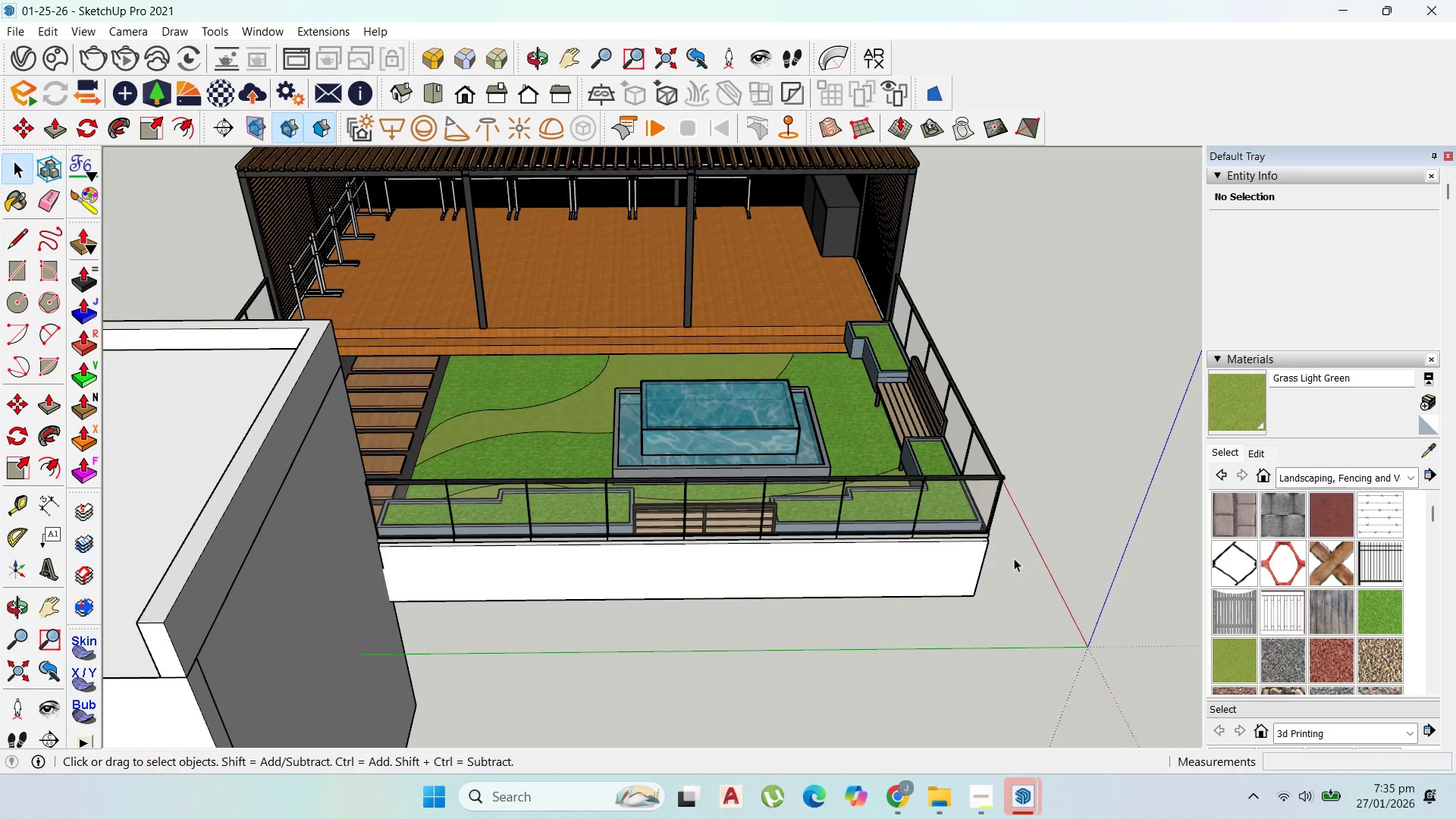 
wait(10.67)
 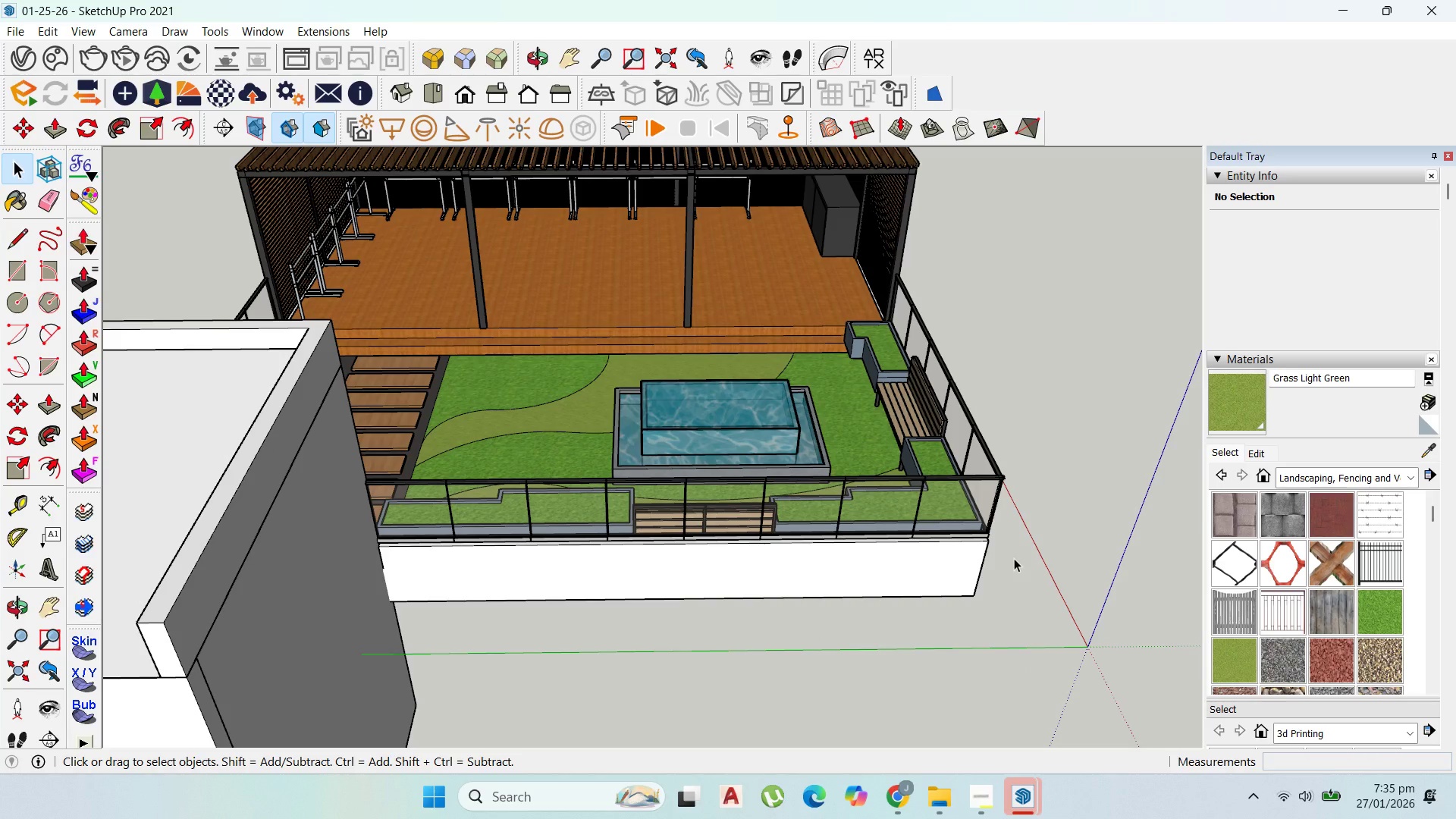 
scroll: coordinate [1040, 642], scroll_direction: down, amount: 2.0
 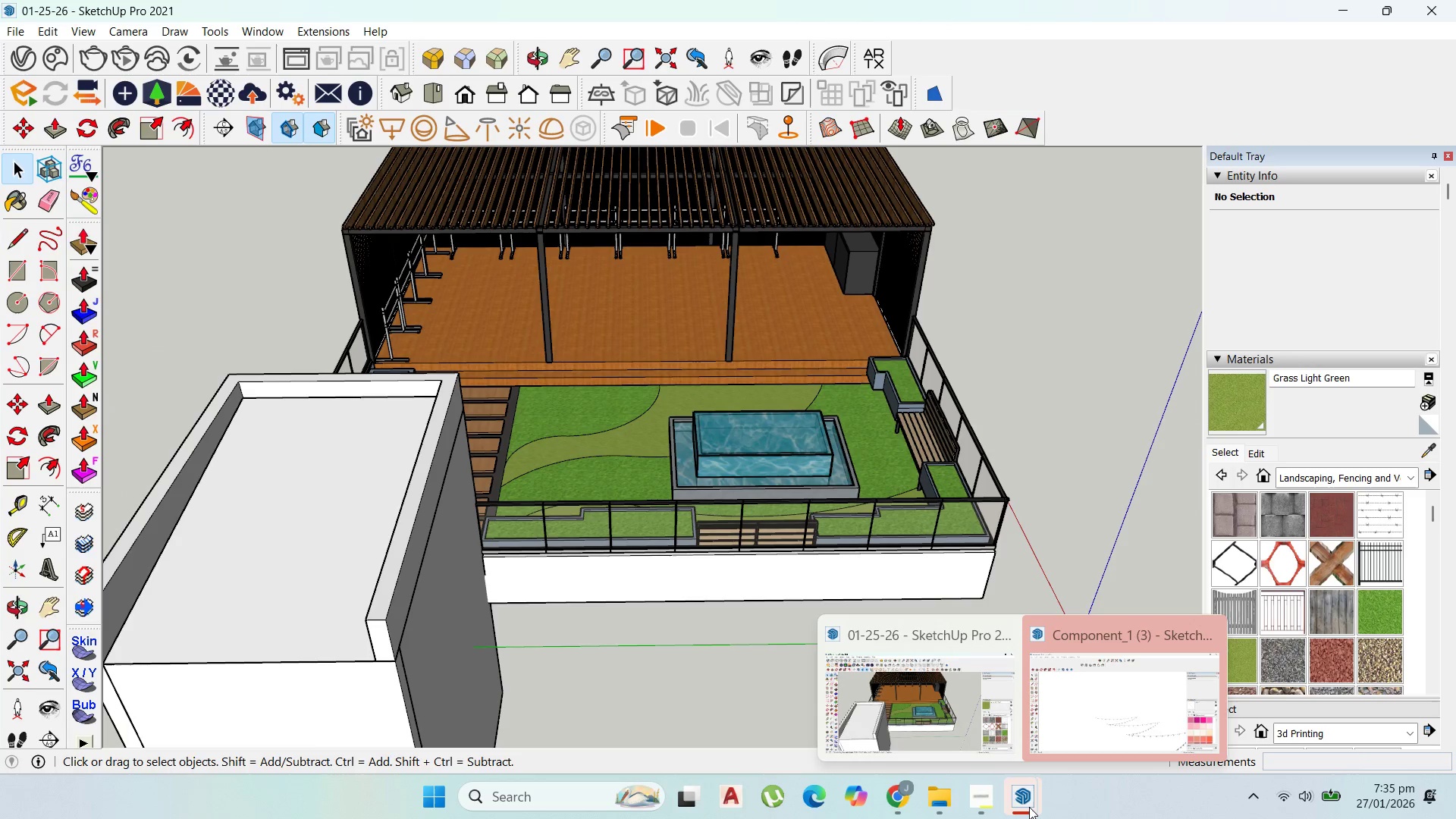 
left_click([1028, 805])
 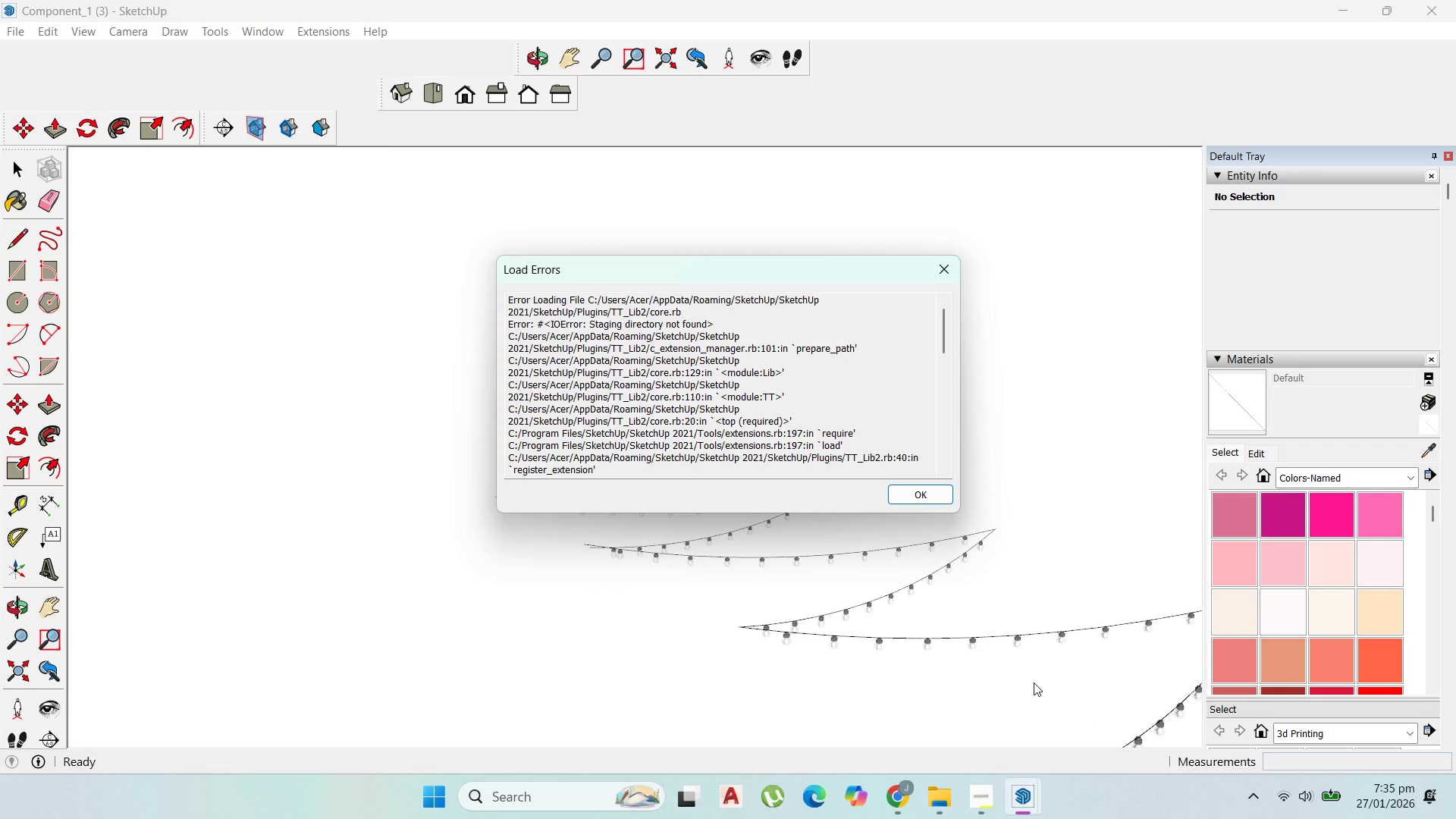 
scroll: coordinate [951, 579], scroll_direction: up, amount: 2.0
 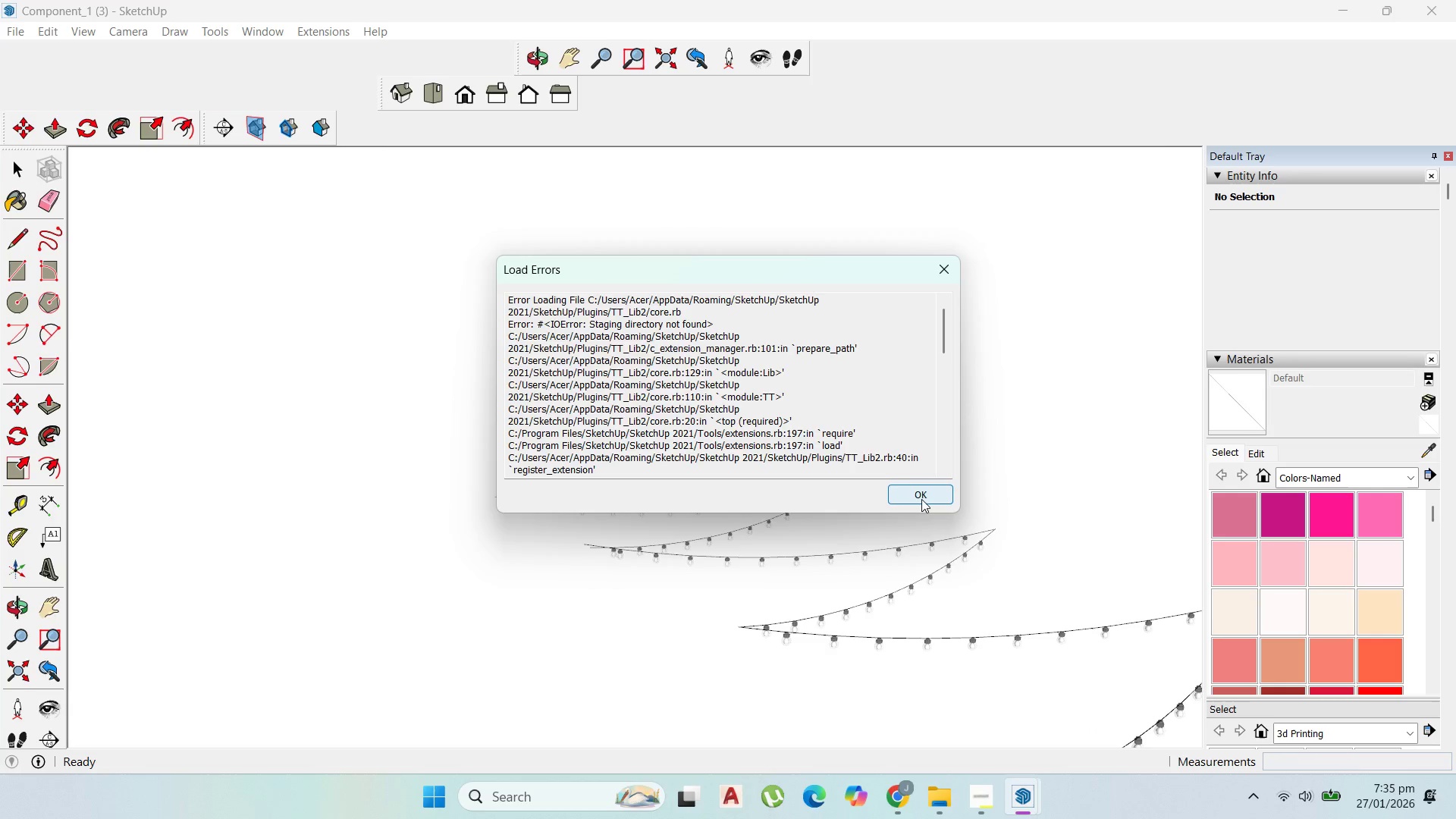 
left_click([922, 498])
 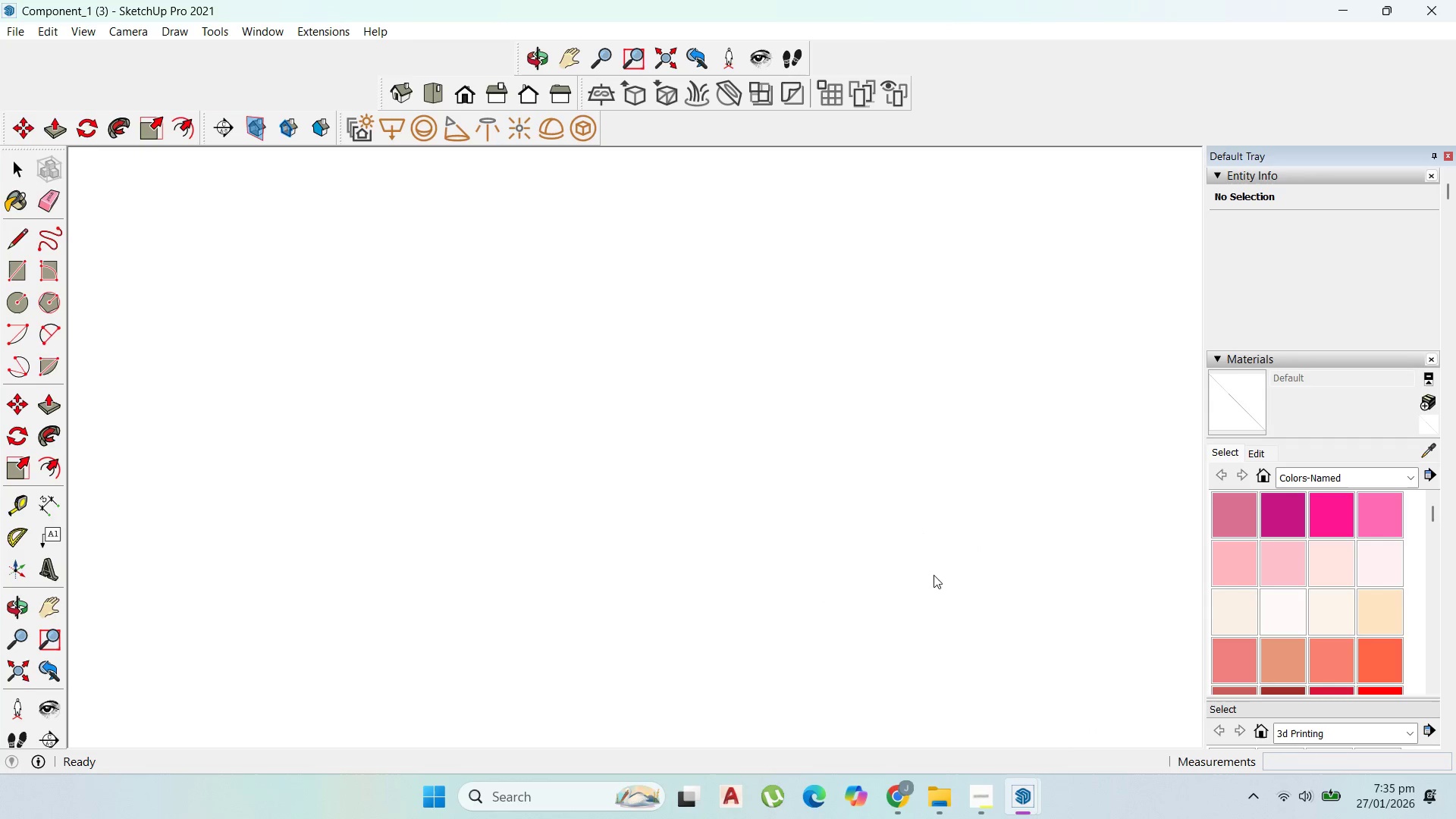 
left_click([877, 602])
 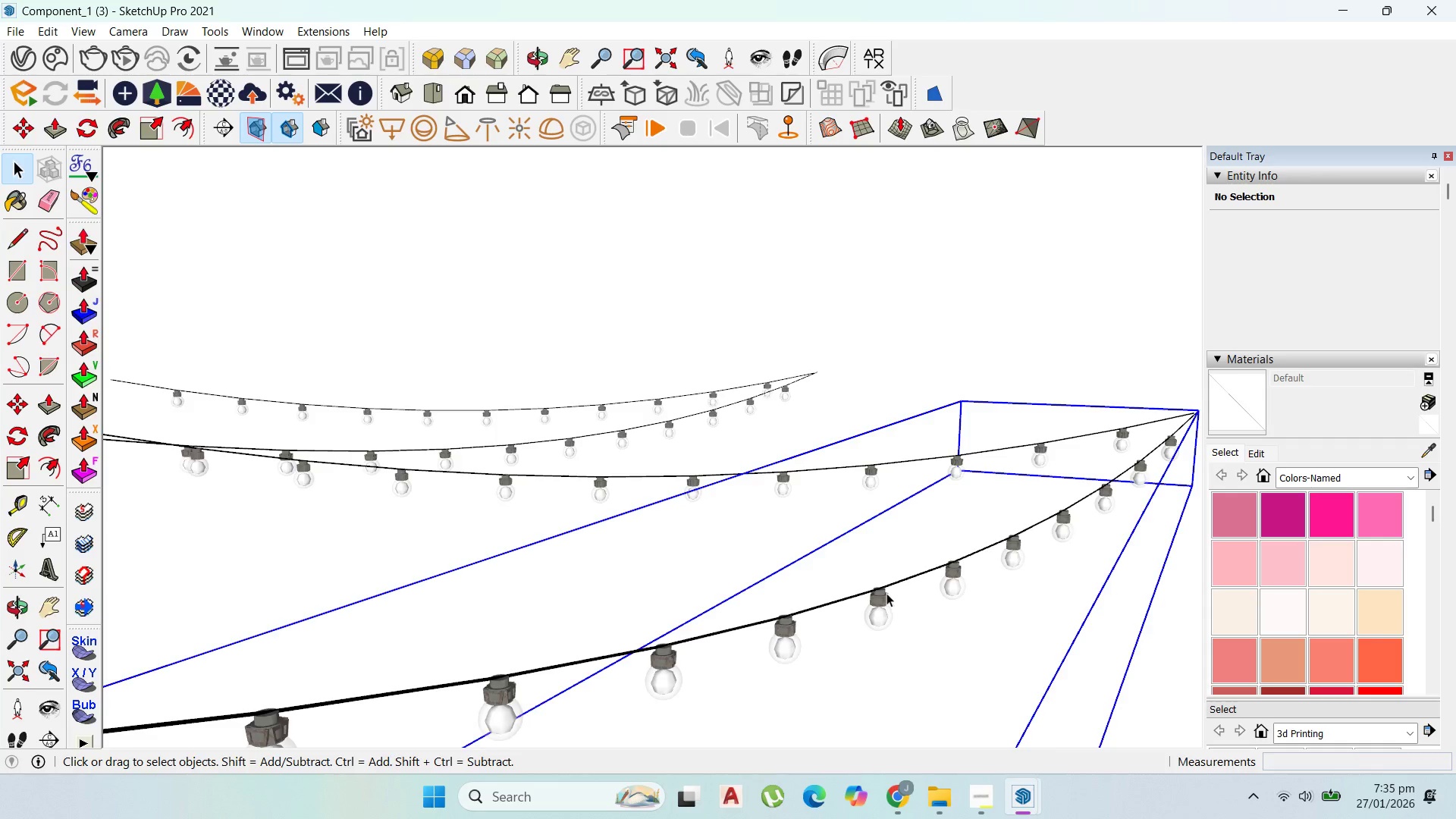 
scroll: coordinate [886, 603], scroll_direction: up, amount: 49.0
 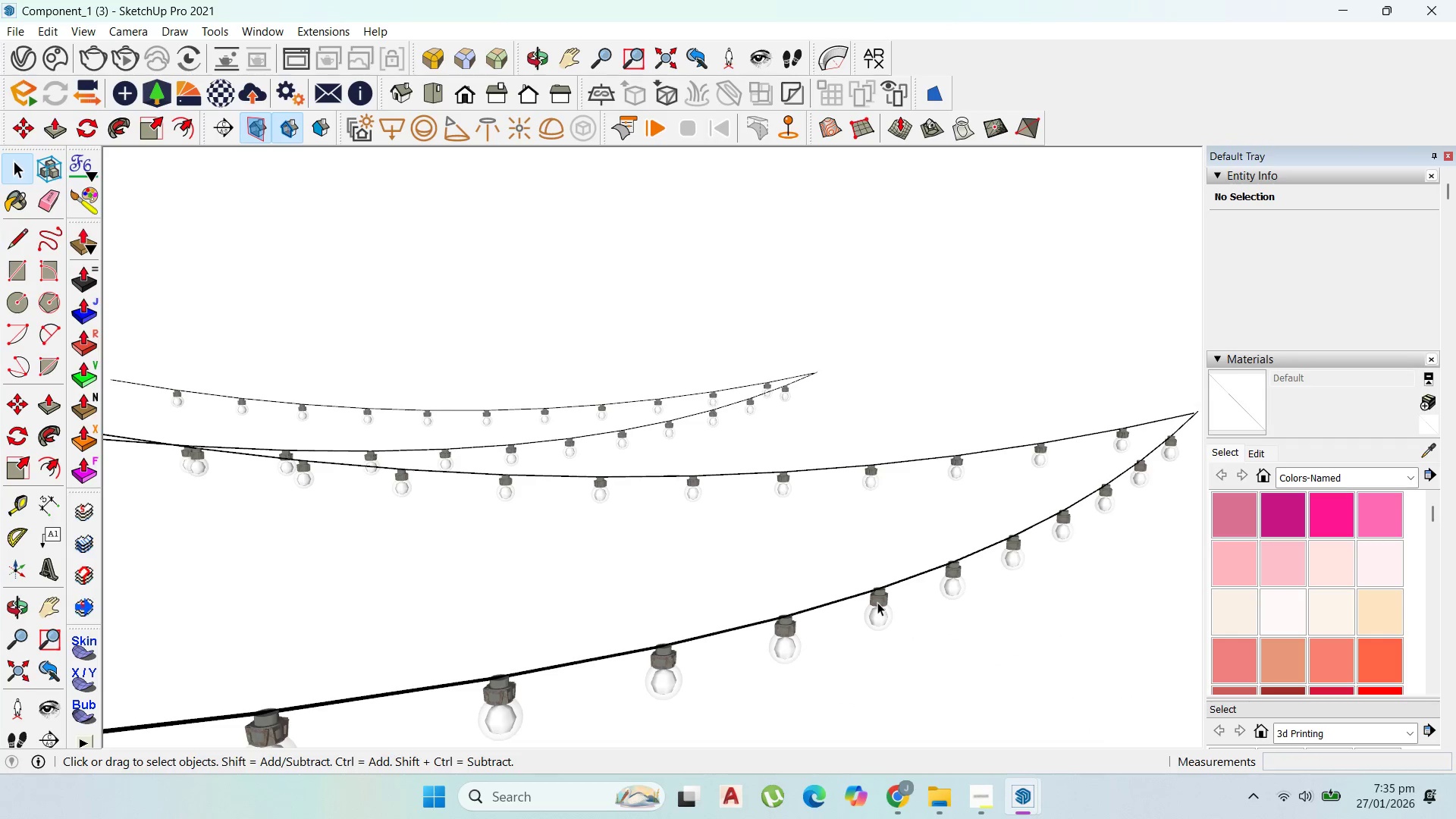 
scroll: coordinate [898, 583], scroll_direction: down, amount: 8.0
 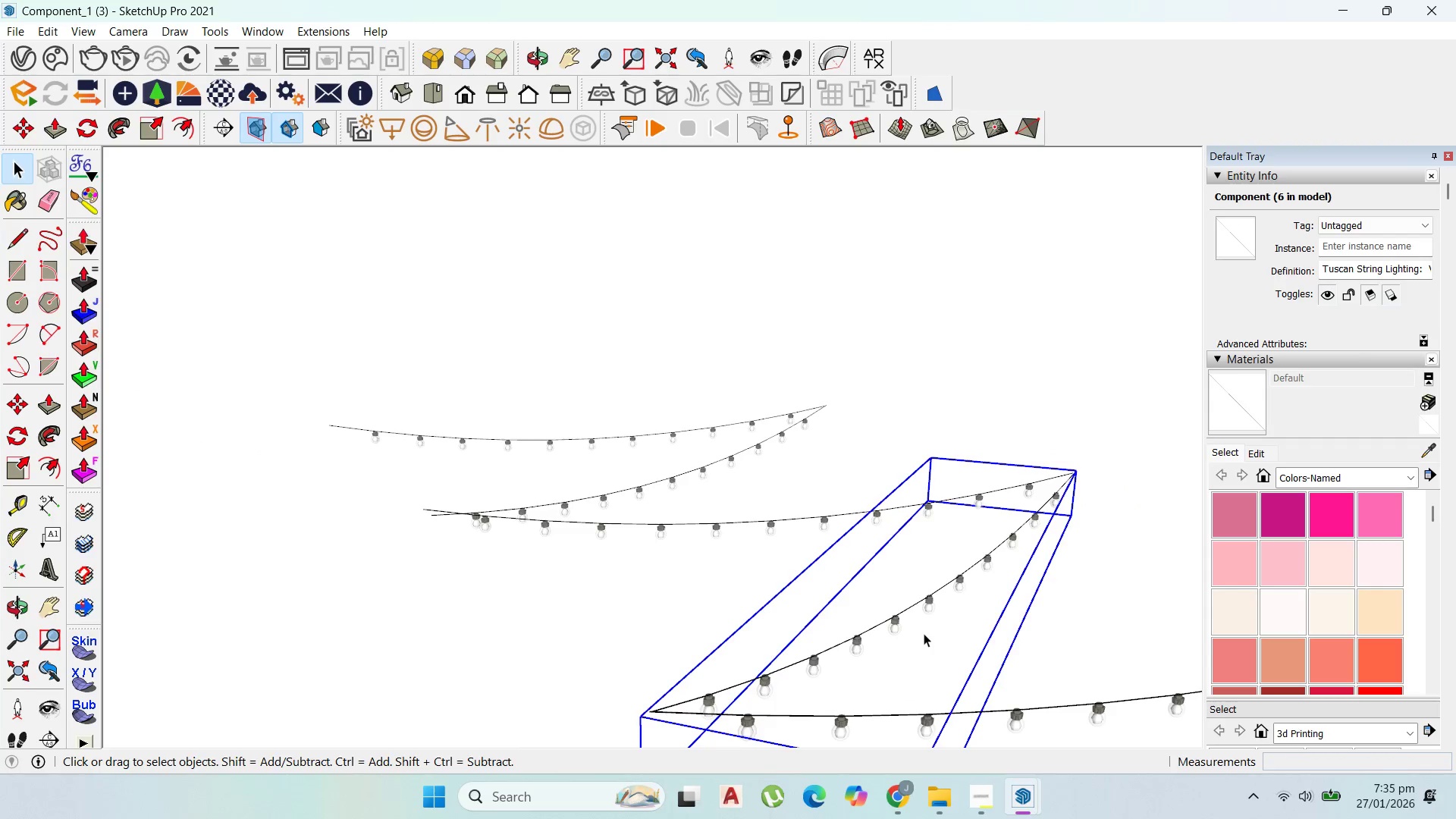 
key(Control+C)
 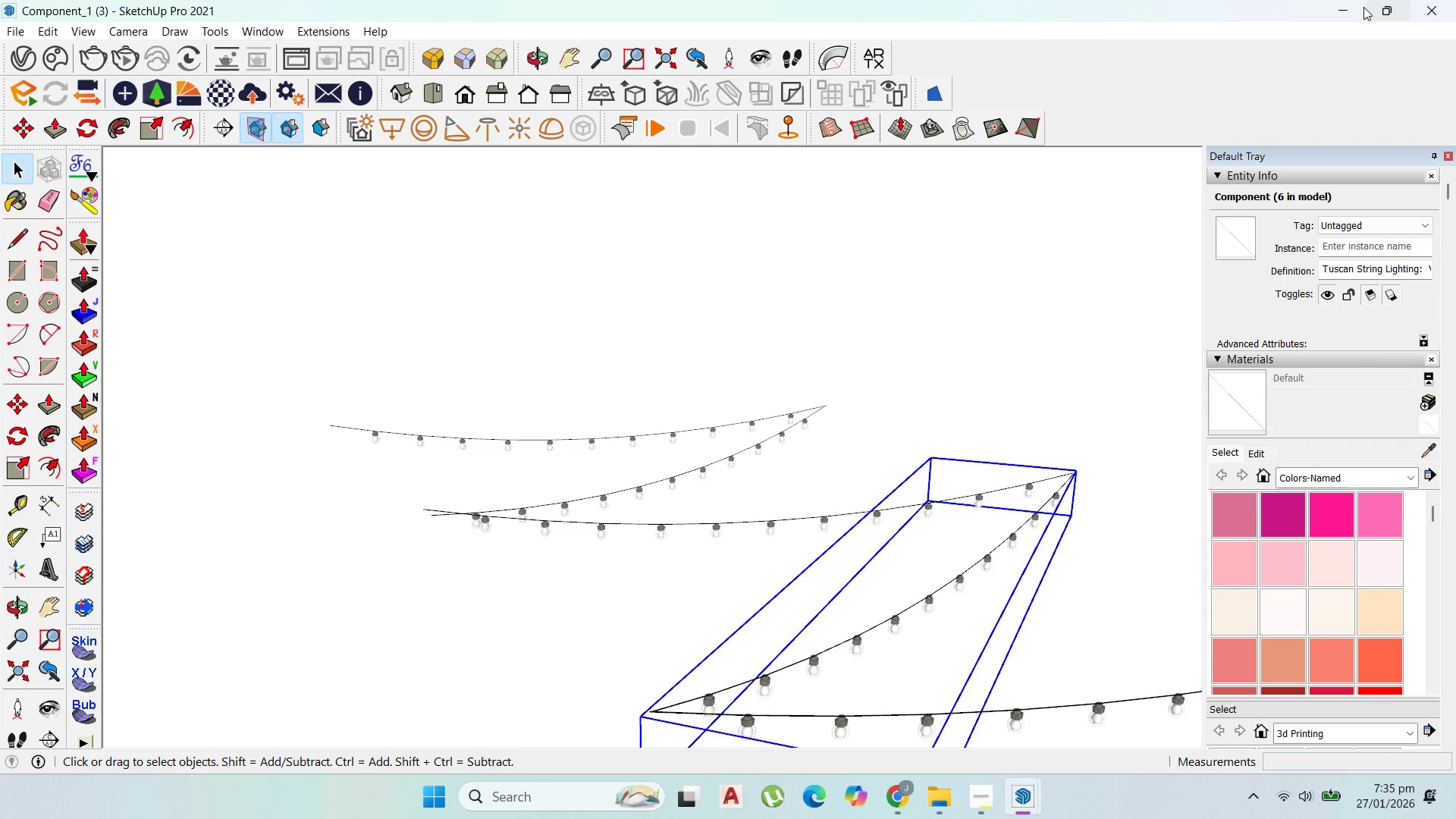 
left_click([1345, 0])
 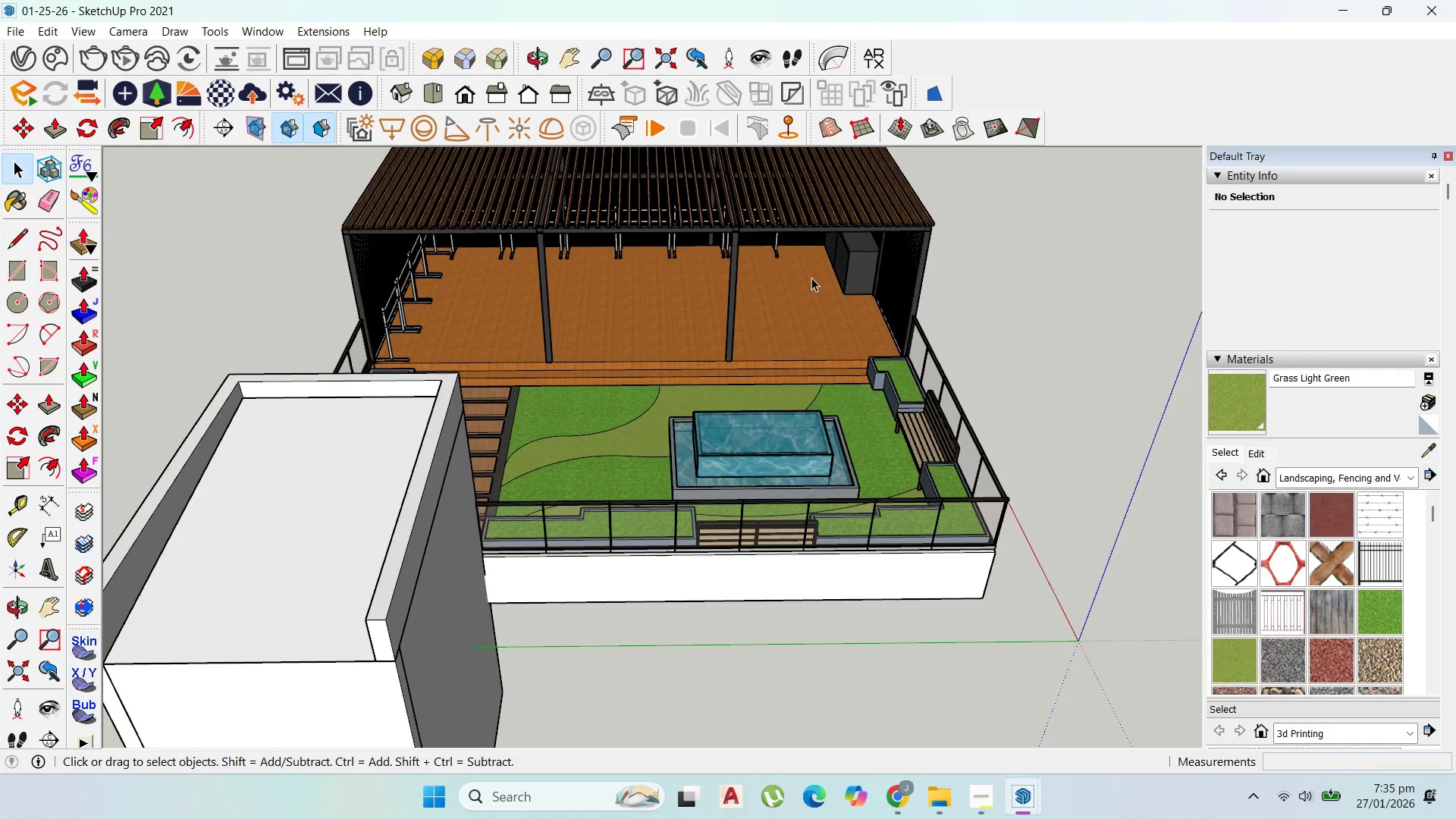 
scroll: coordinate [628, 239], scroll_direction: up, amount: 7.0
 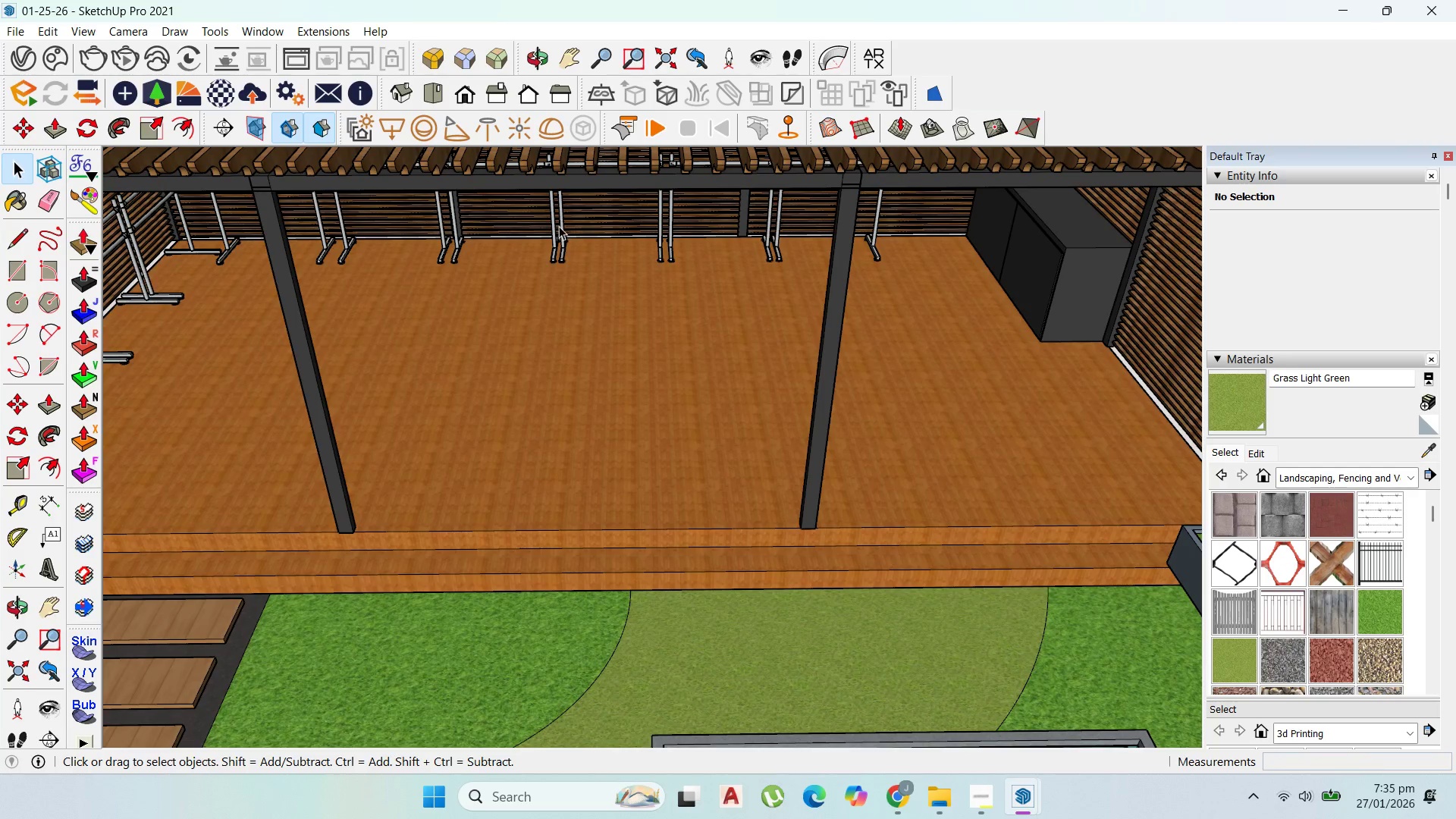 
key(Control+V)
 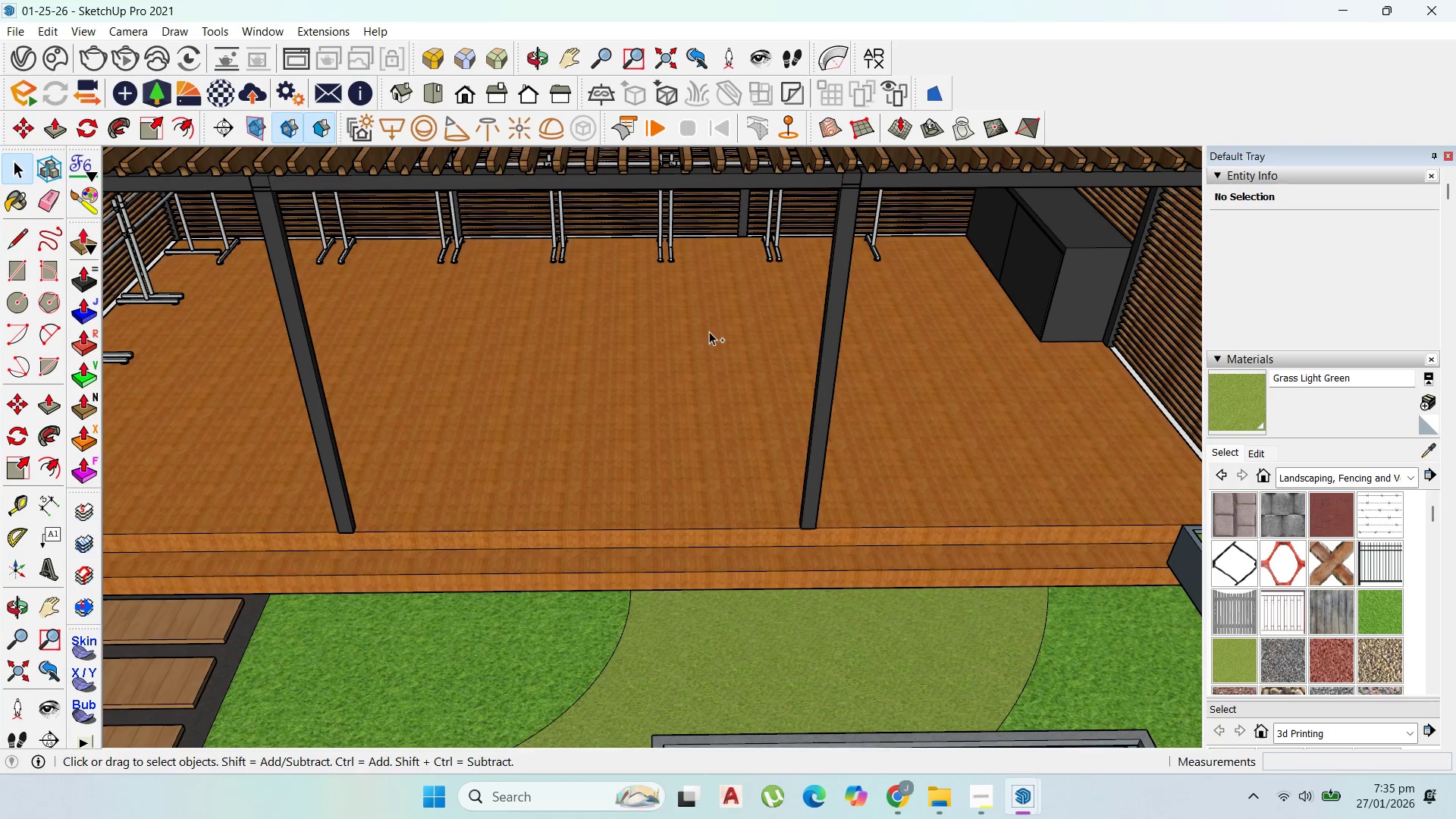 
scroll: coordinate [827, 332], scroll_direction: down, amount: 6.0
 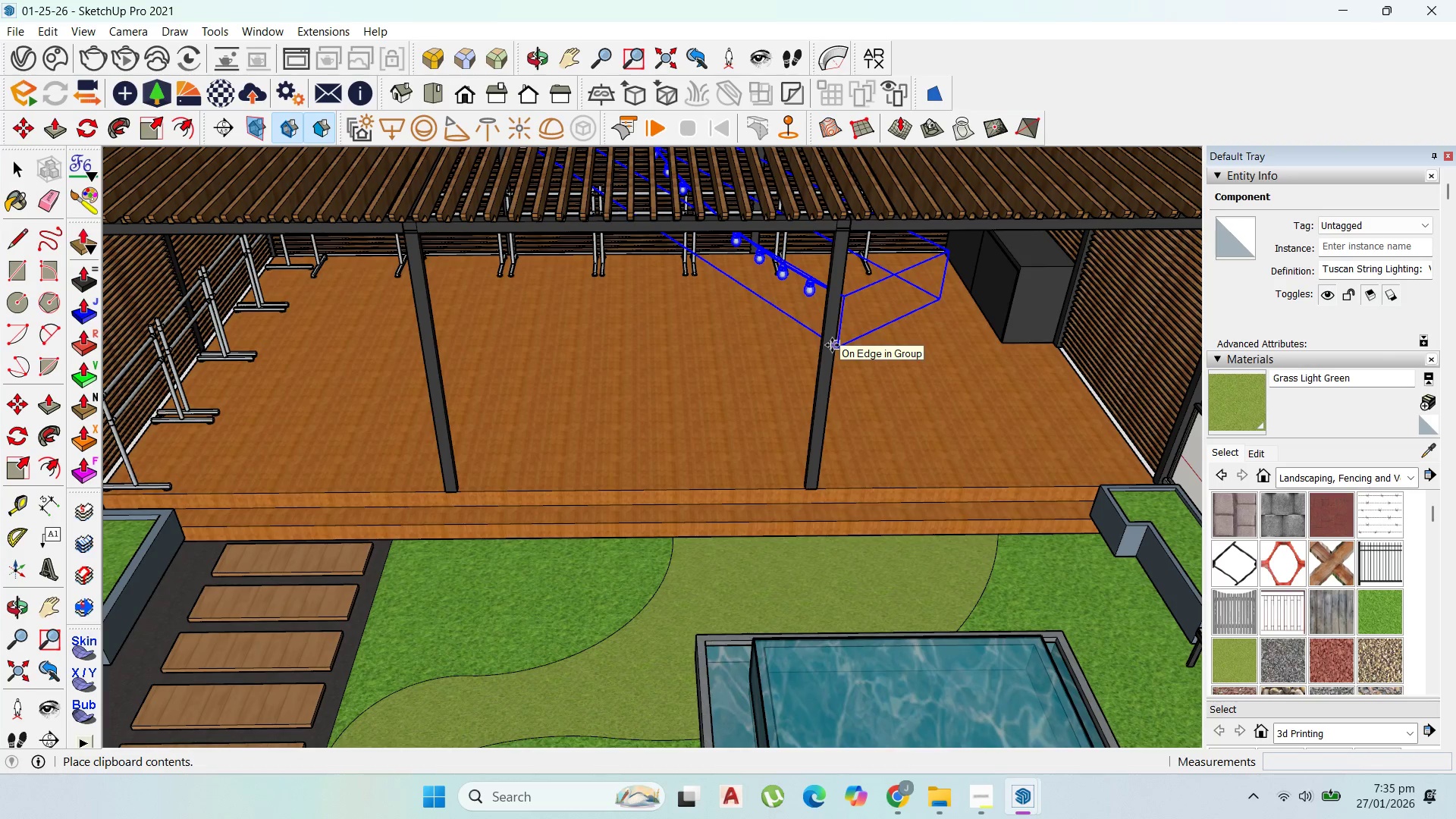 
left_click([832, 345])
 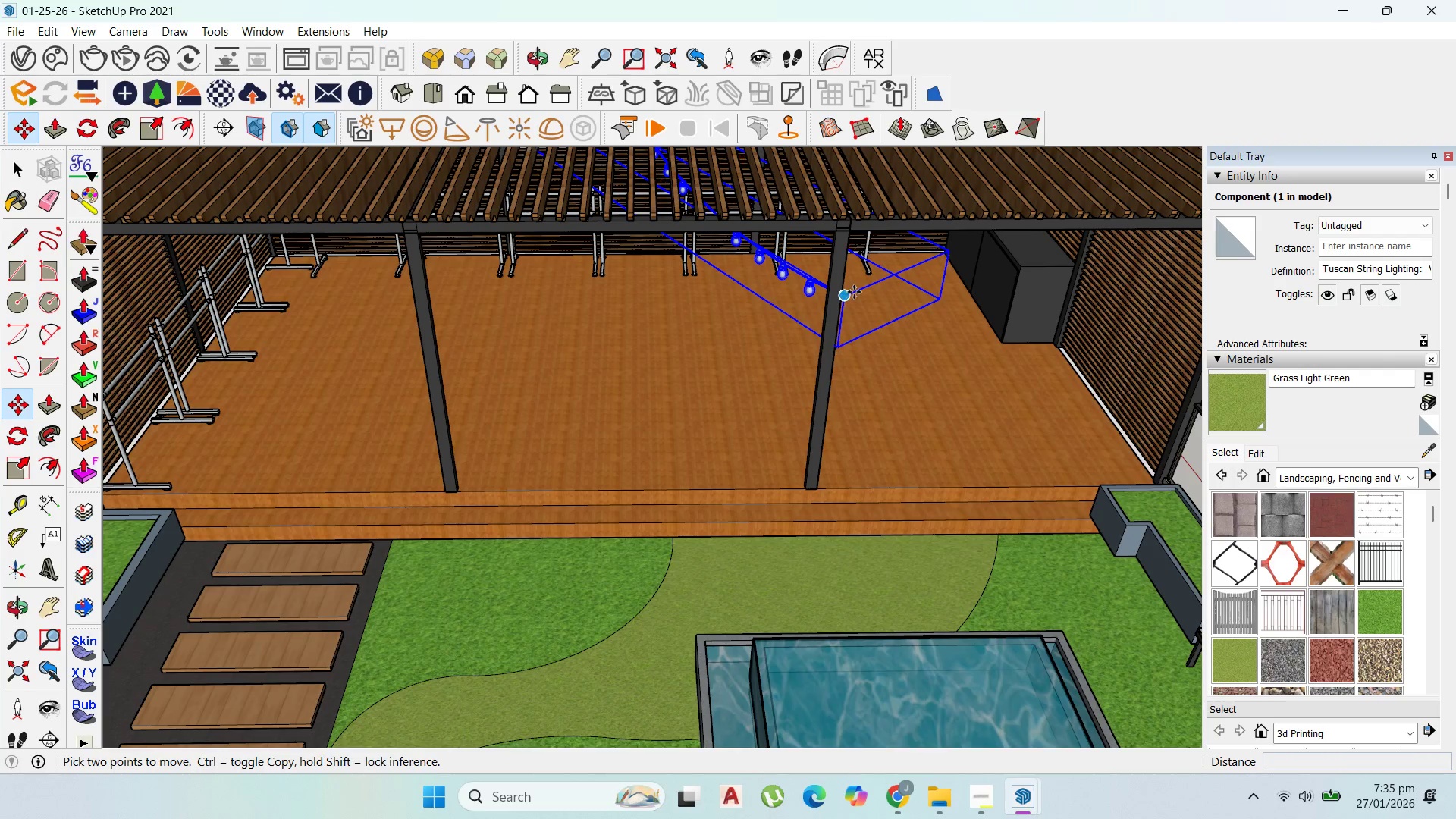 
left_click([854, 292])
 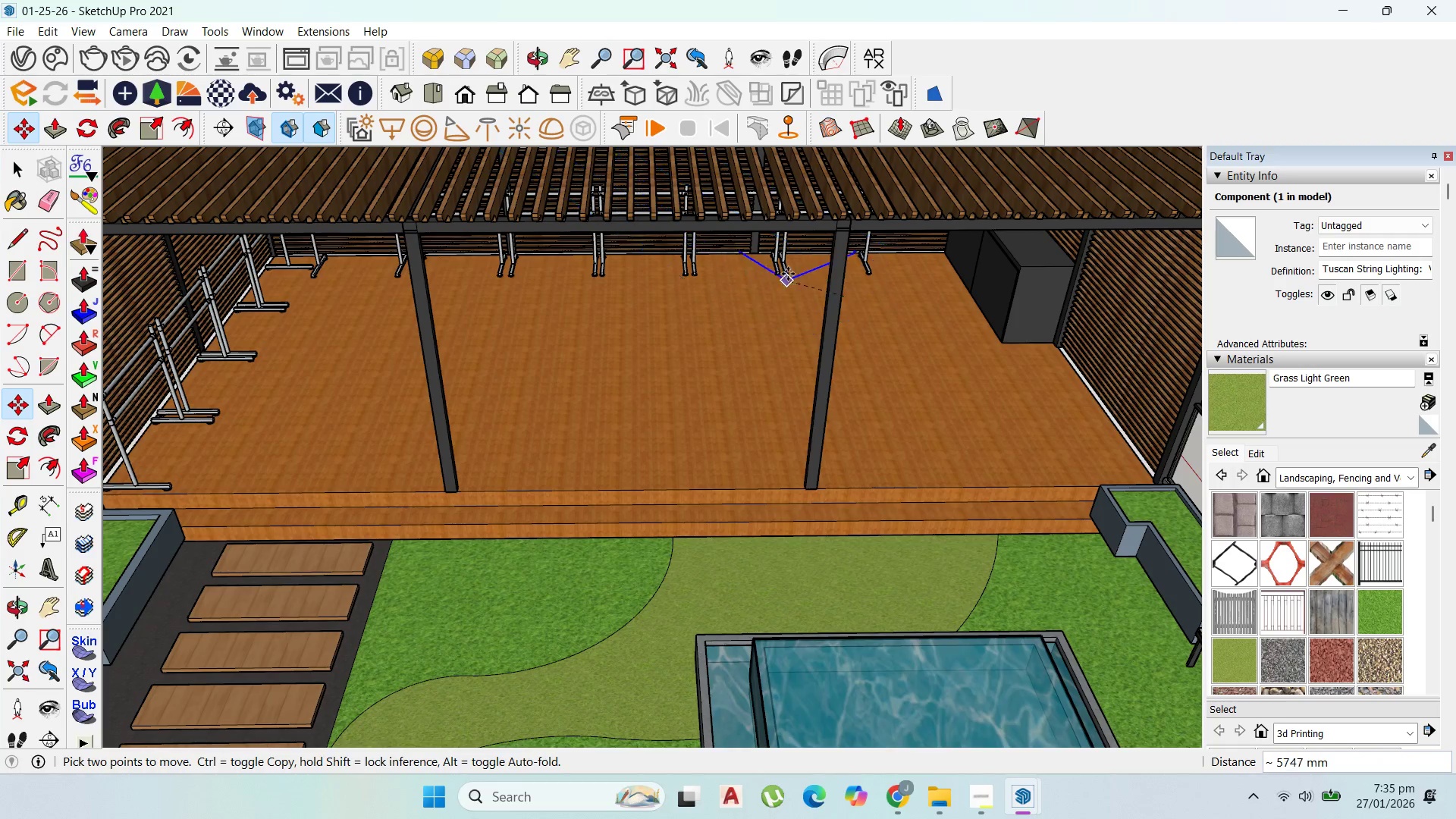 
scroll: coordinate [801, 256], scroll_direction: up, amount: 1.0
 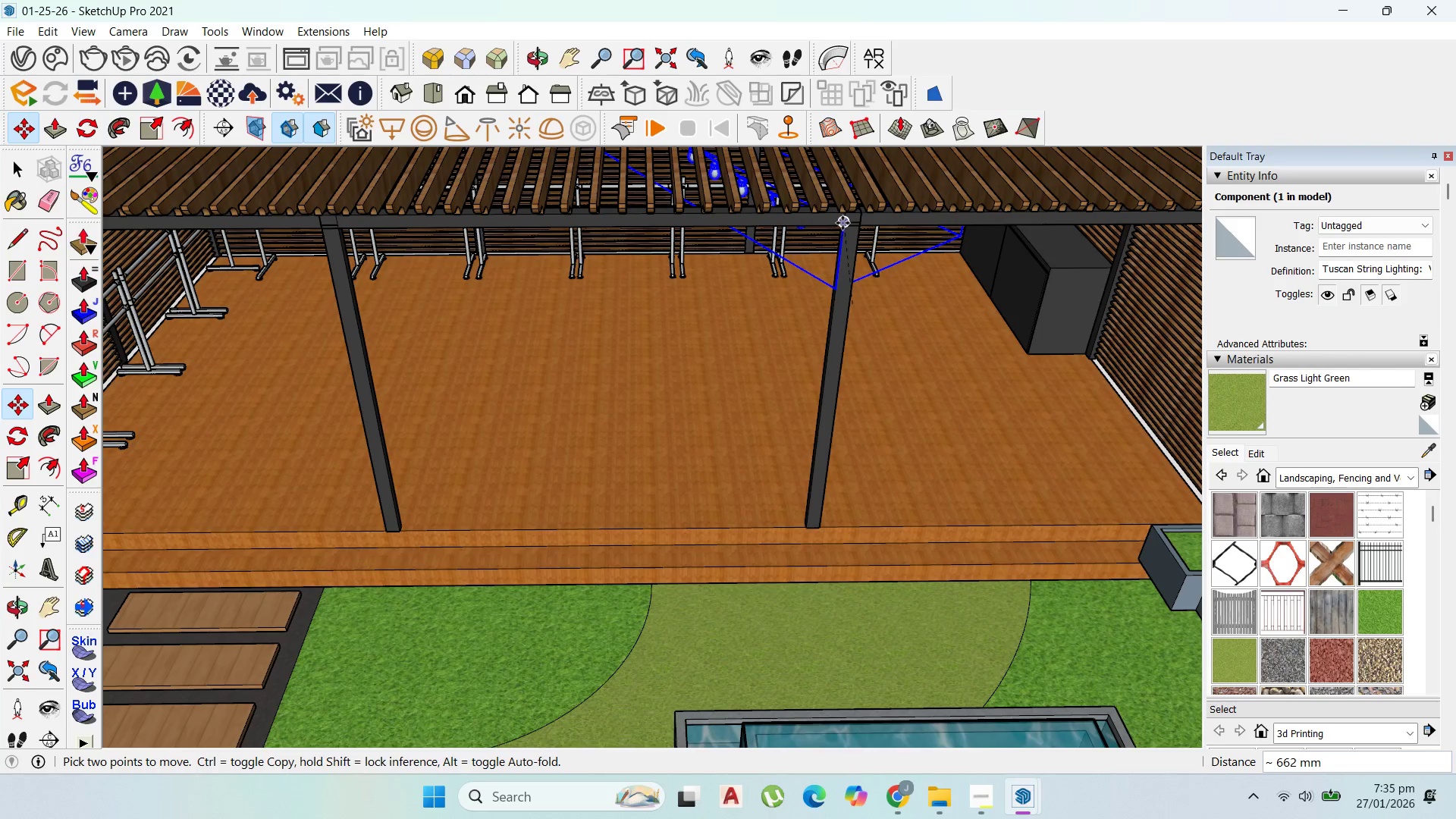 
left_click([843, 223])
 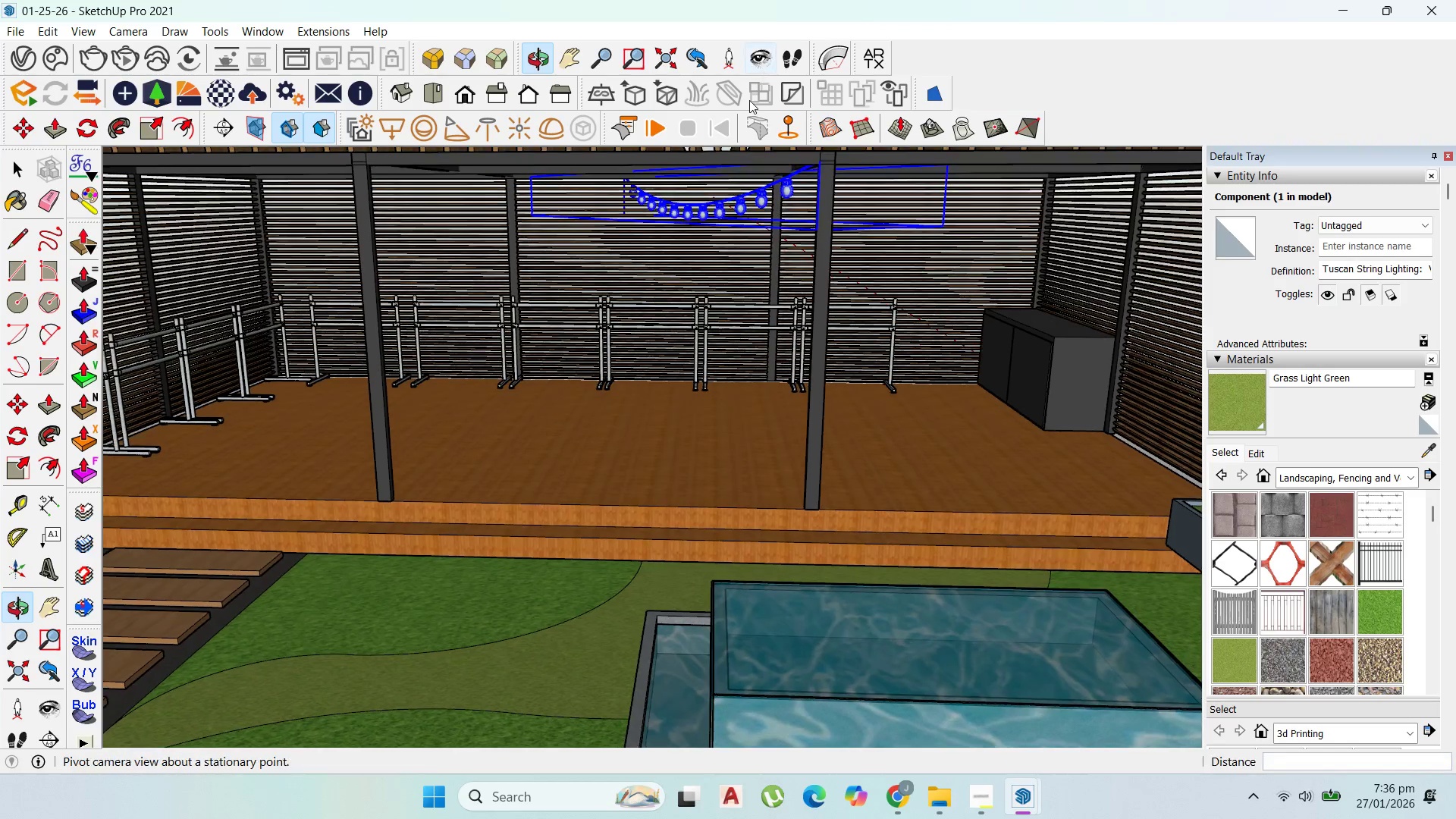 
scroll: coordinate [699, 185], scroll_direction: up, amount: 1.0
 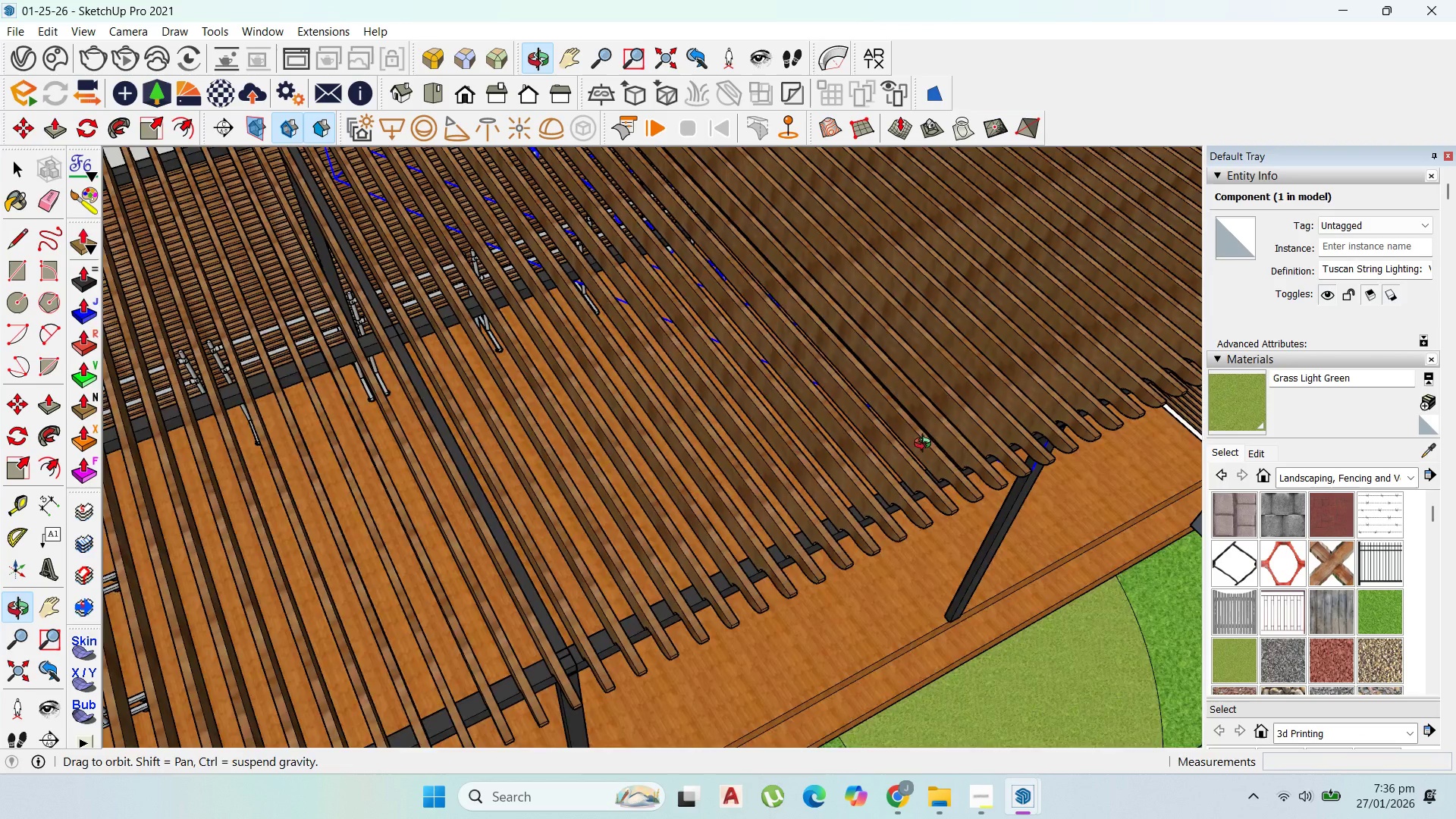 
scroll: coordinate [984, 430], scroll_direction: down, amount: 9.0
 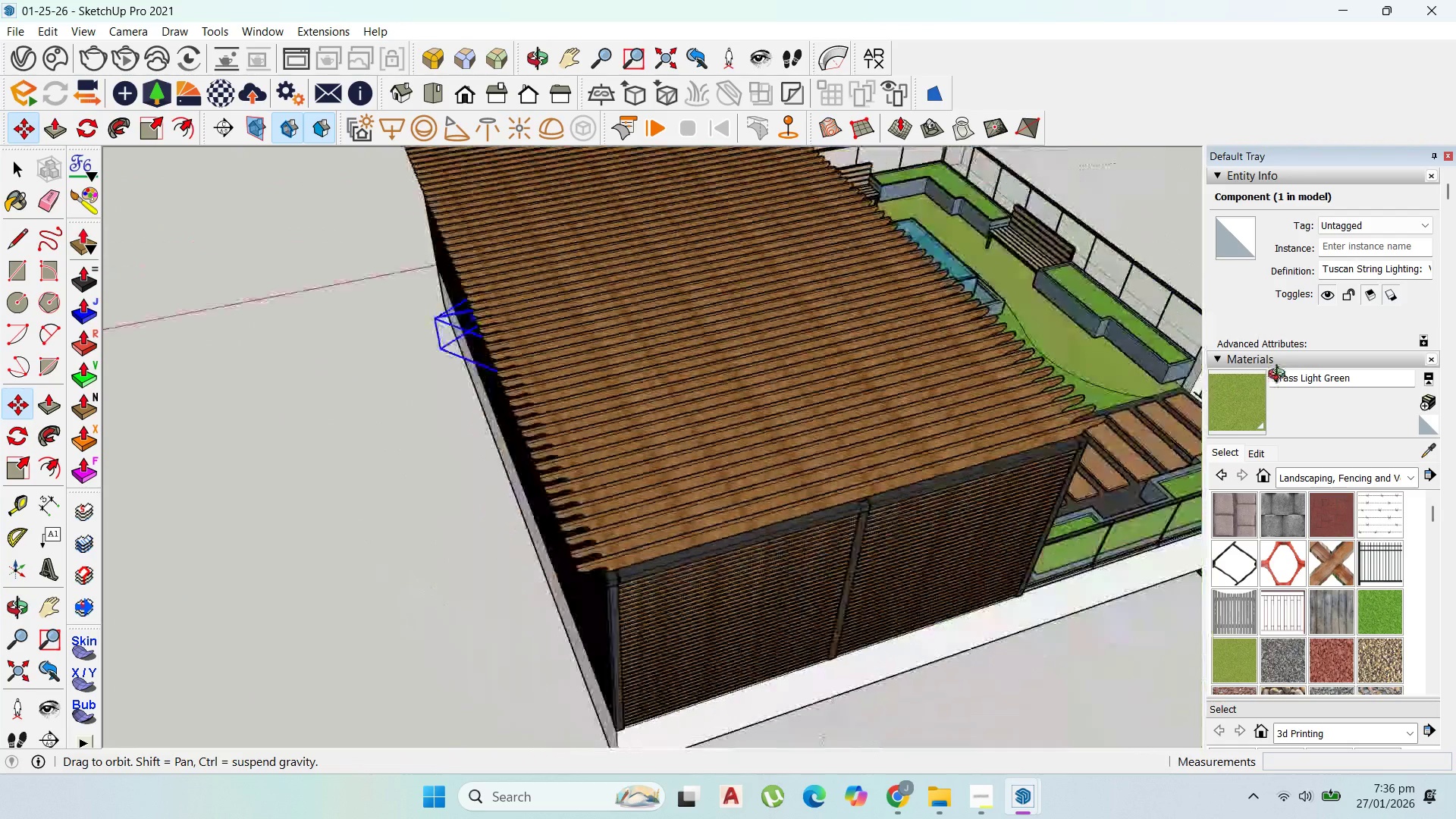 
scroll: coordinate [708, 311], scroll_direction: up, amount: 7.0
 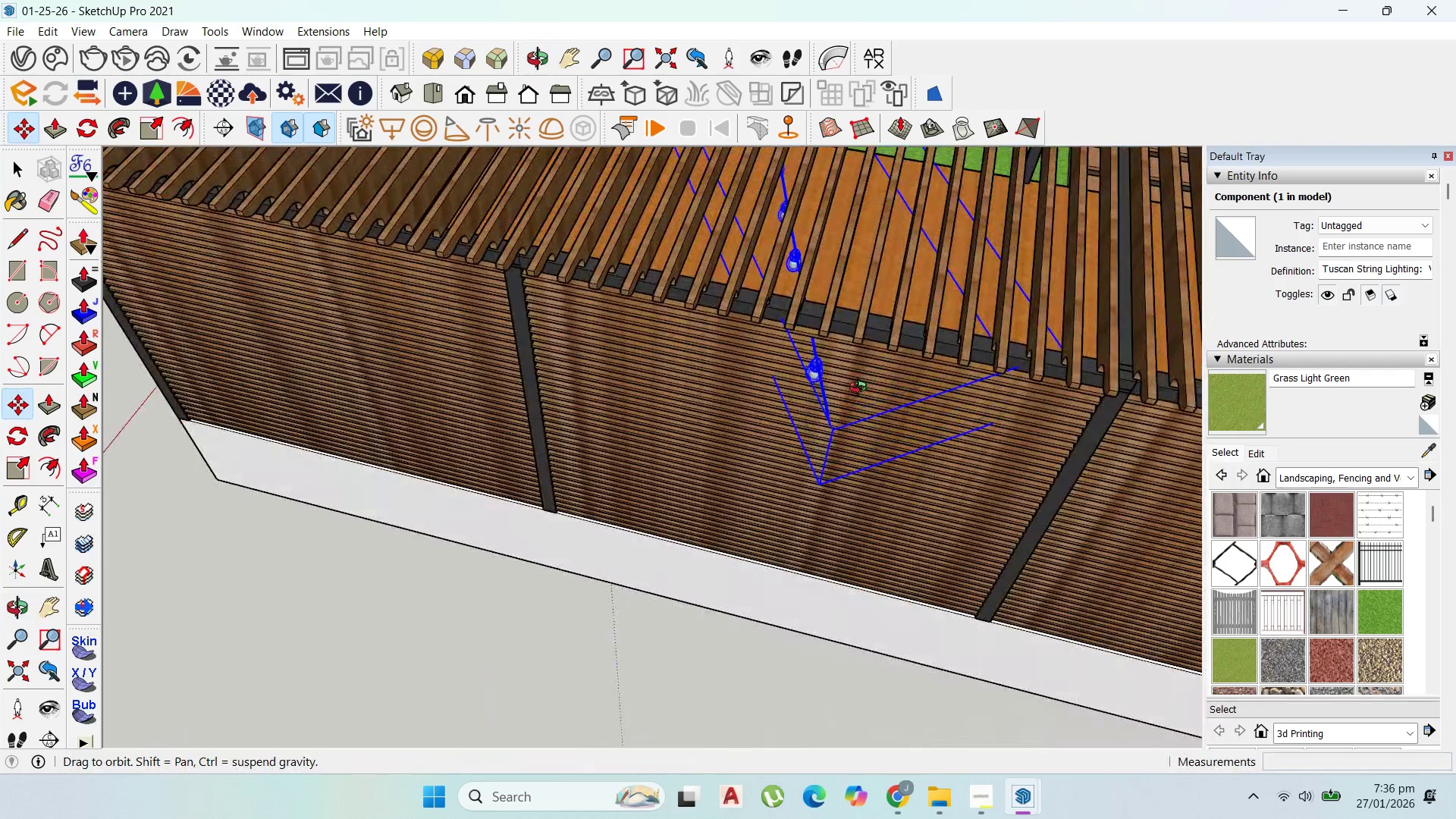 
scroll: coordinate [642, 294], scroll_direction: down, amount: 14.0
 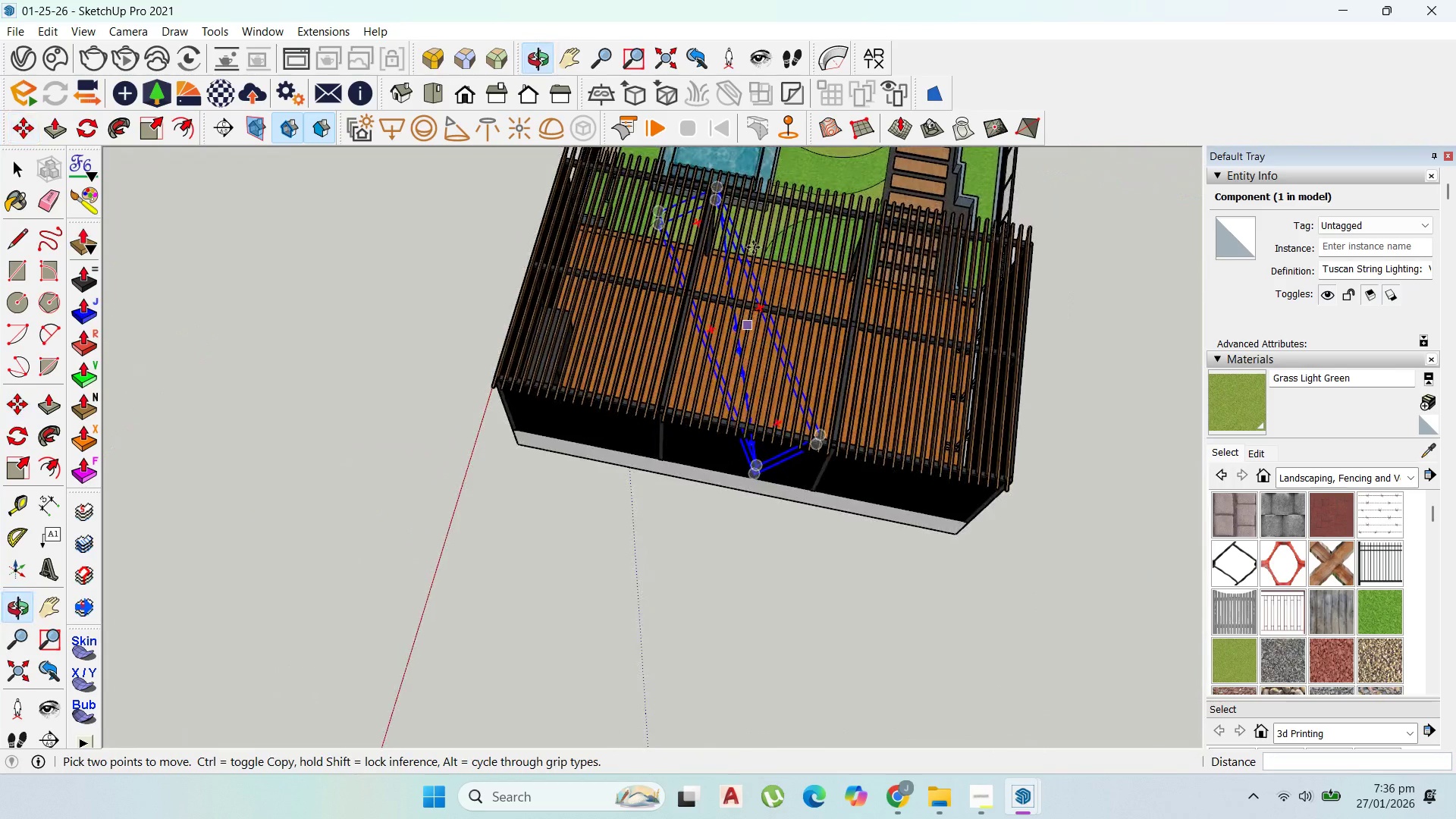 
scroll: coordinate [724, 185], scroll_direction: up, amount: 16.0
 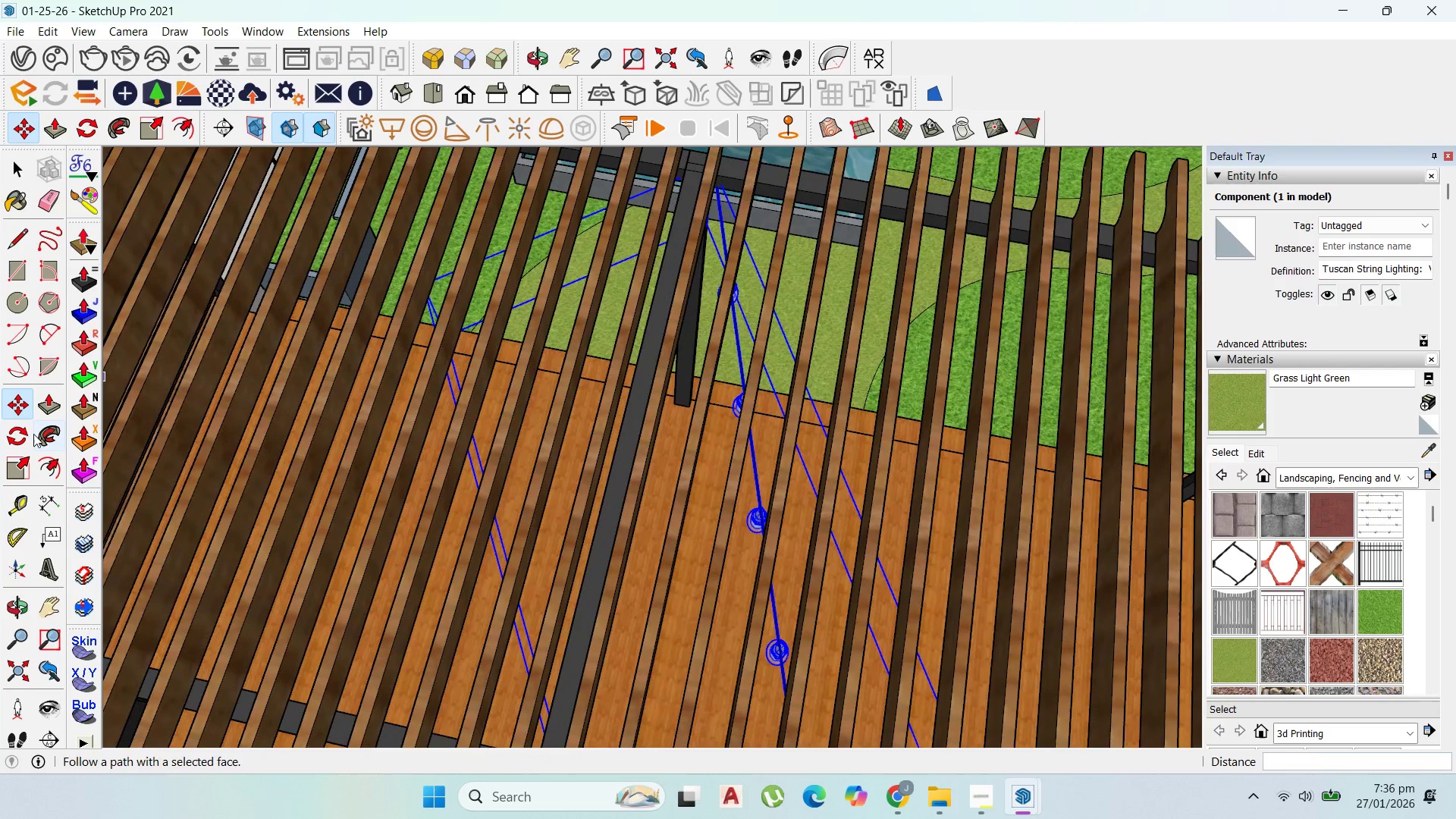 
left_click_drag(start_coordinate=[20, 441], to_coordinate=[23, 437])
 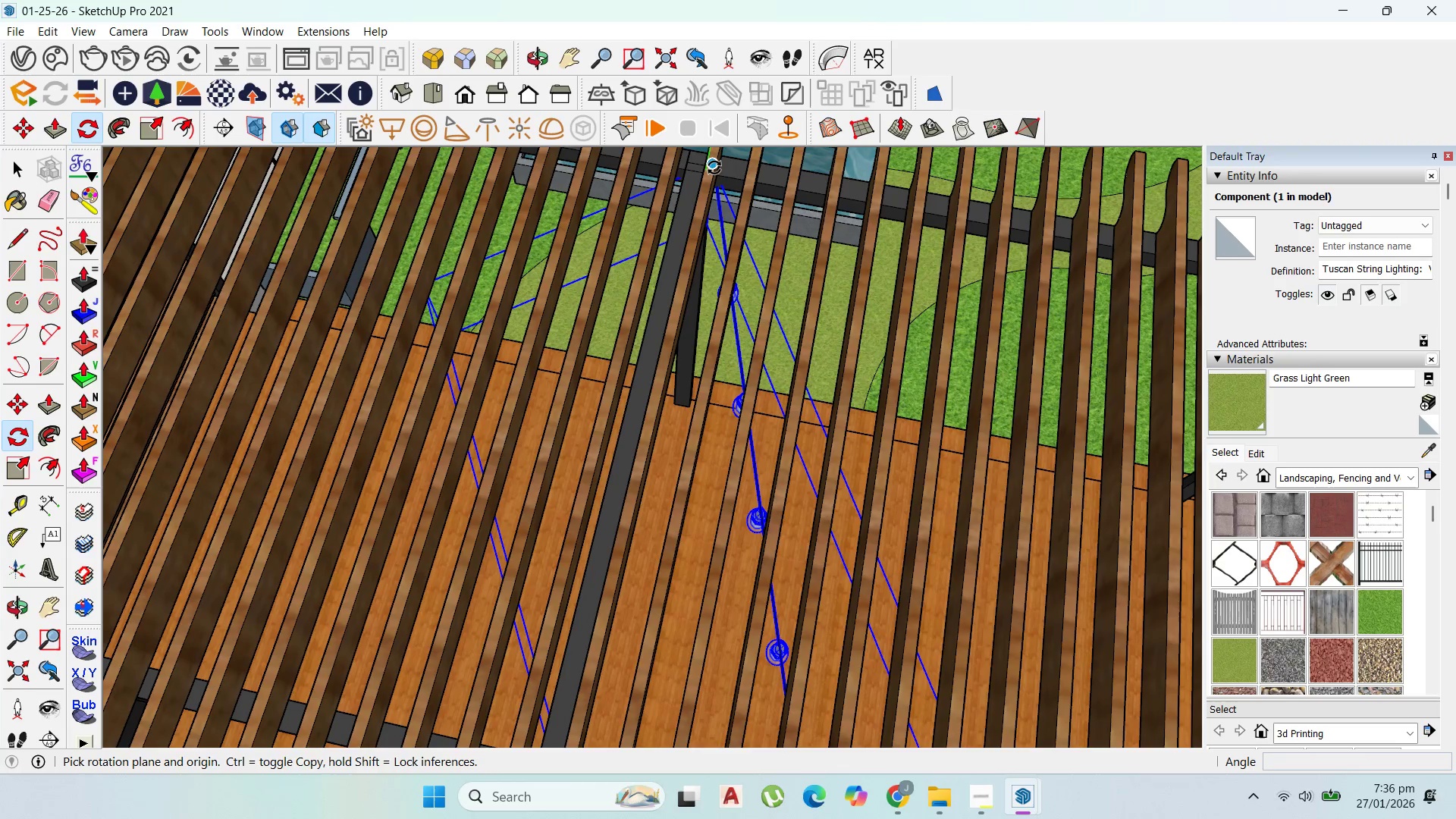 
key(ArrowLeft)
 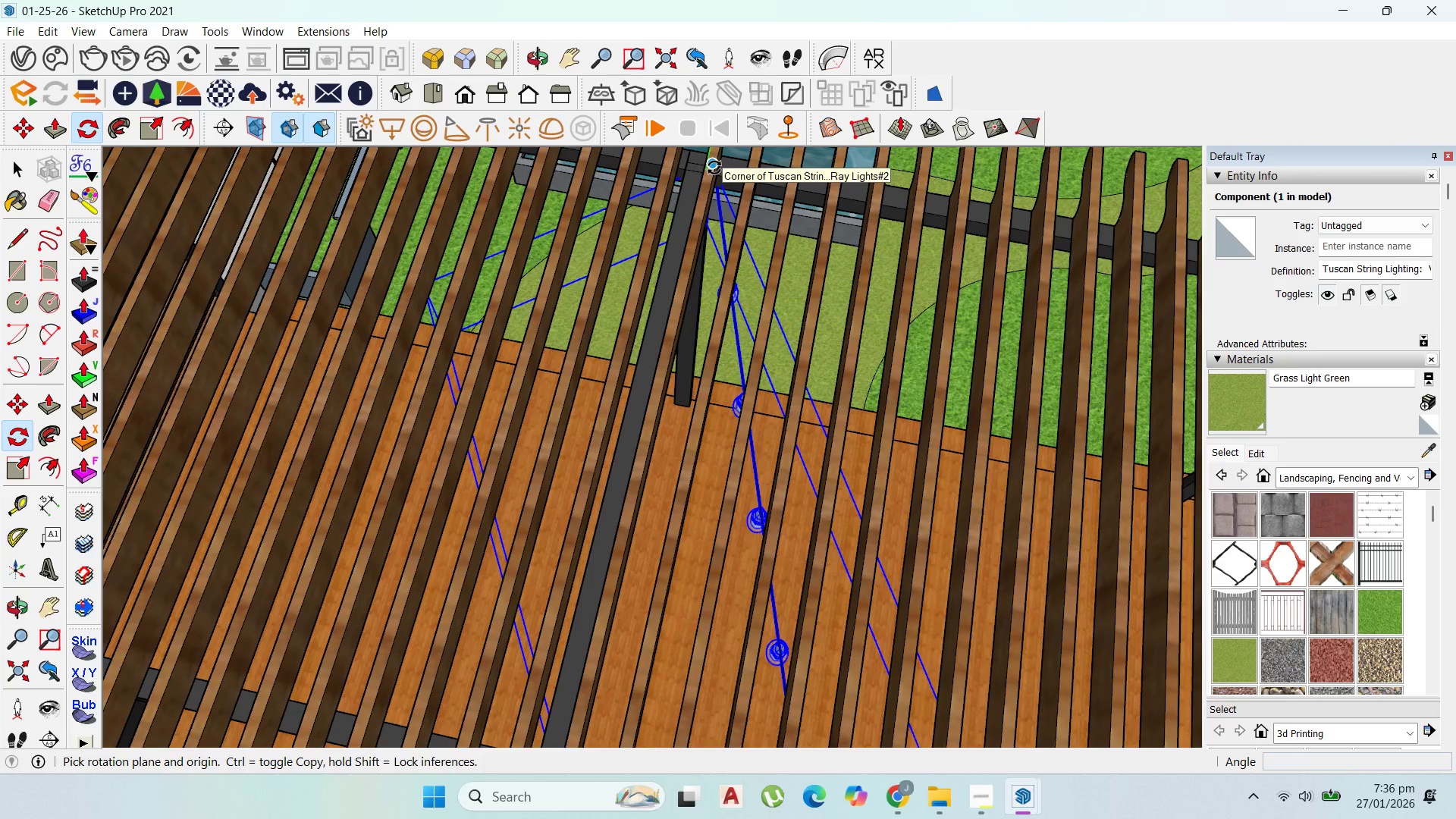 
key(ArrowRight)
 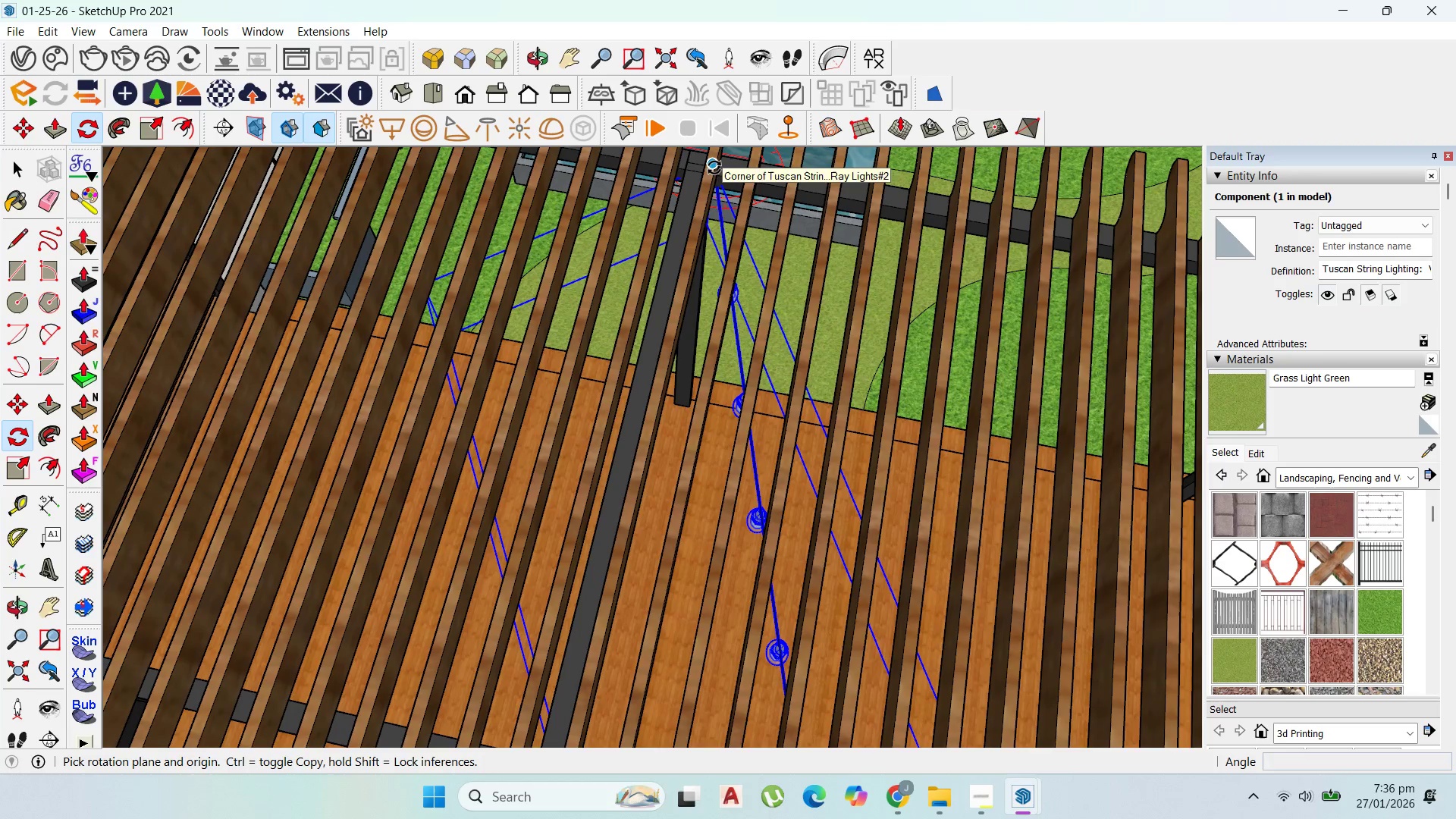 
key(ArrowUp)
 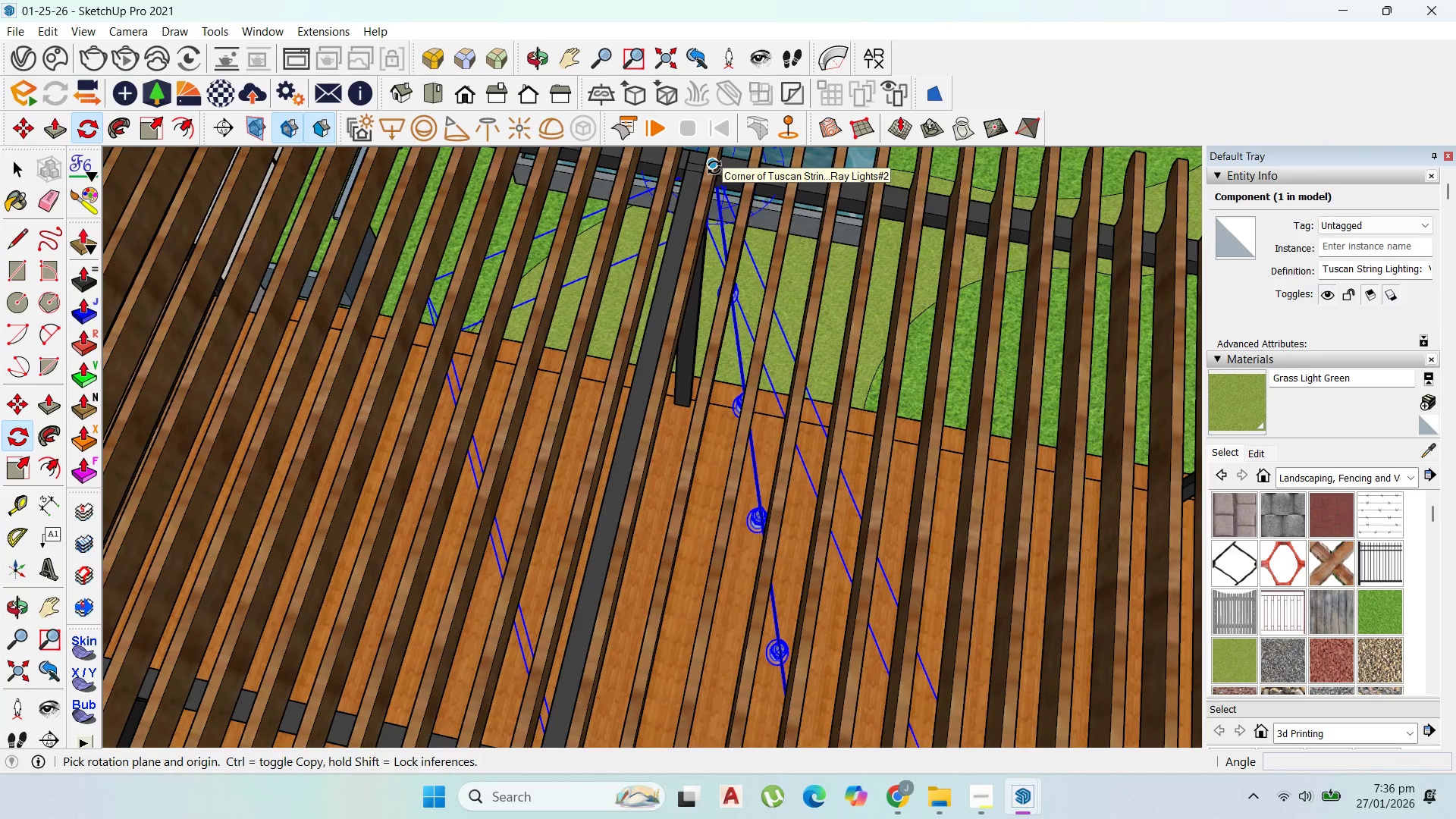 
left_click([714, 168])
 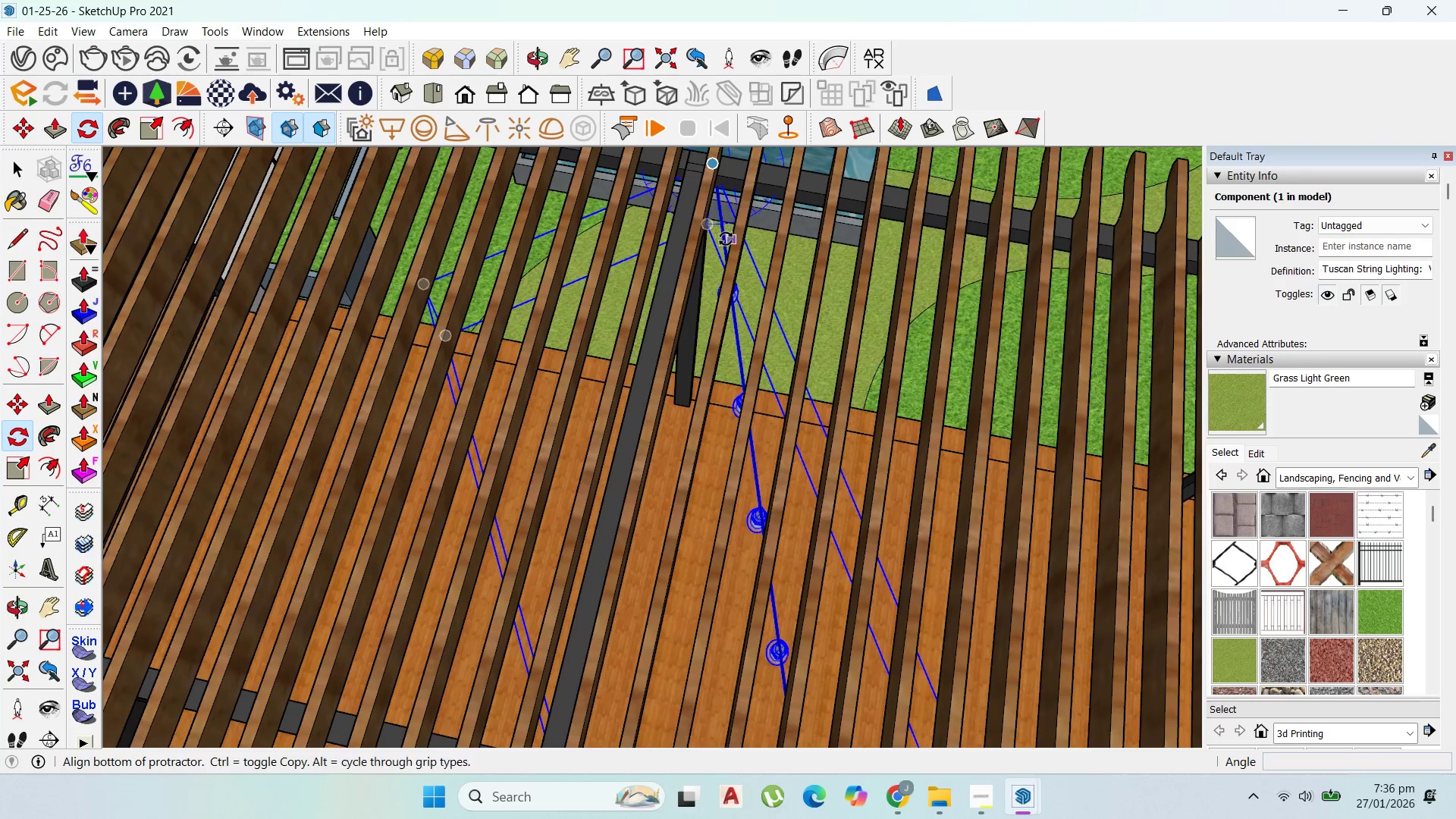 
scroll: coordinate [731, 643], scroll_direction: down, amount: 10.0
 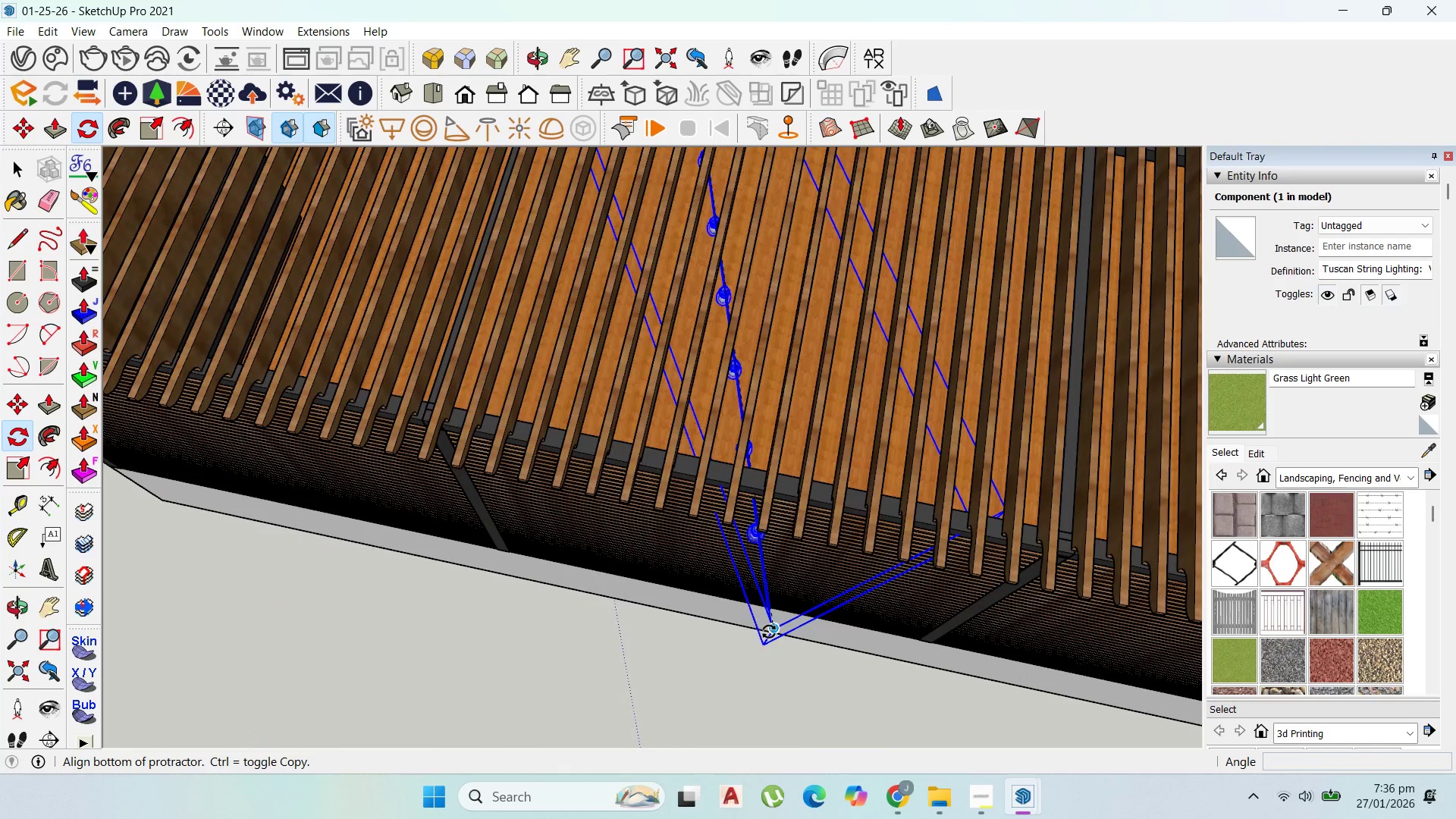 
left_click([768, 631])
 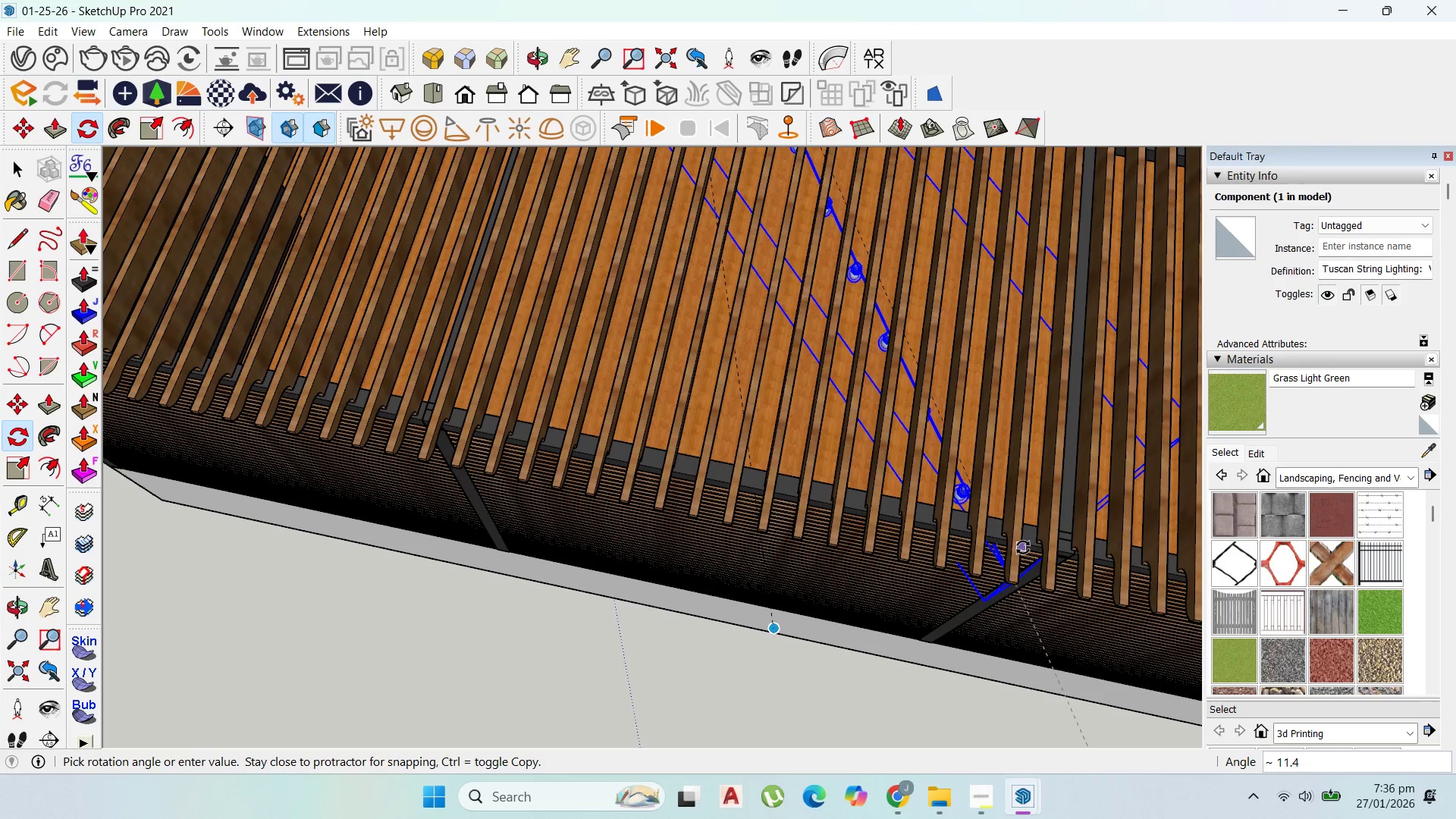 
scroll: coordinate [1053, 553], scroll_direction: up, amount: 1.0
 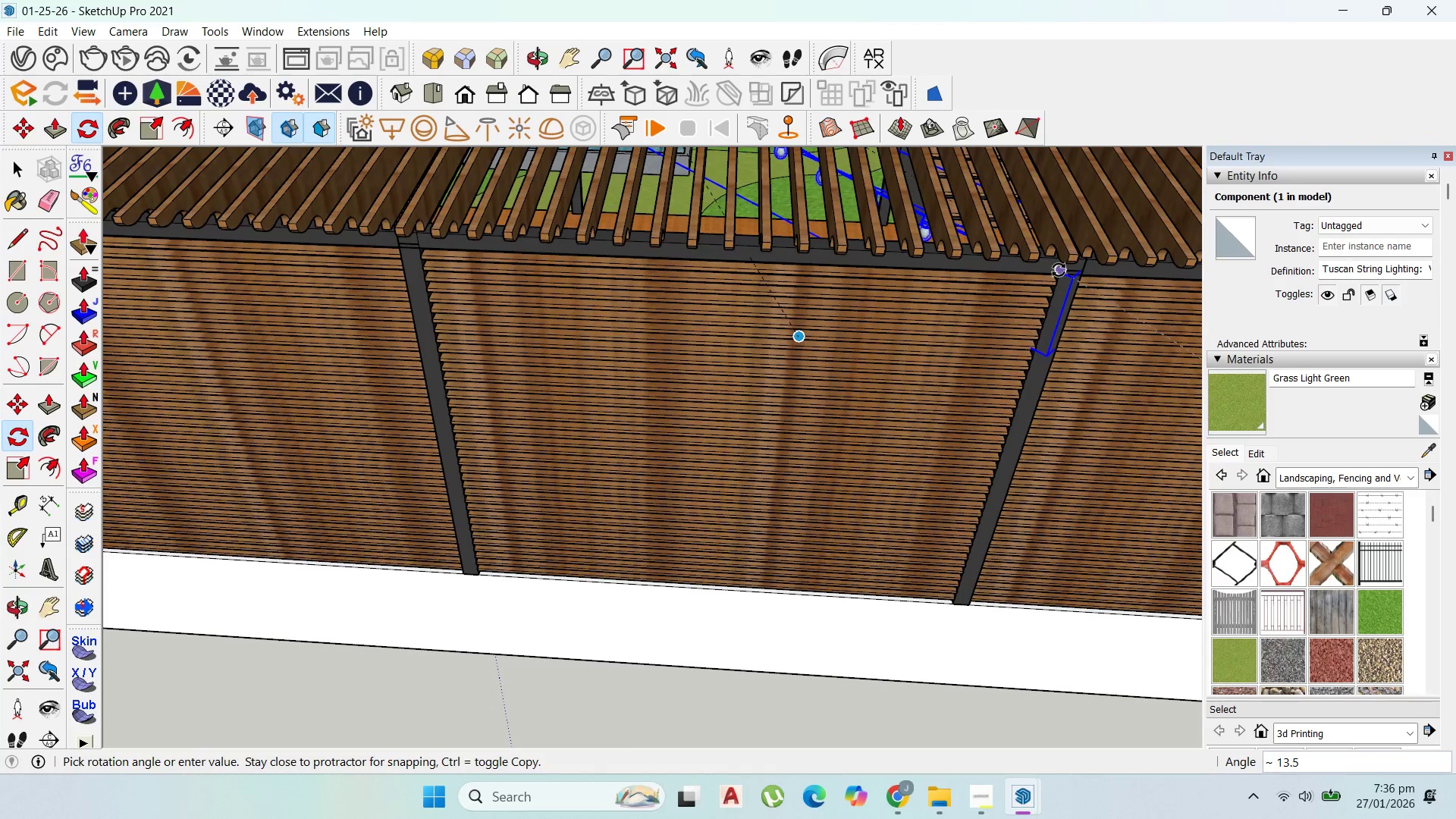 
left_click([1059, 268])
 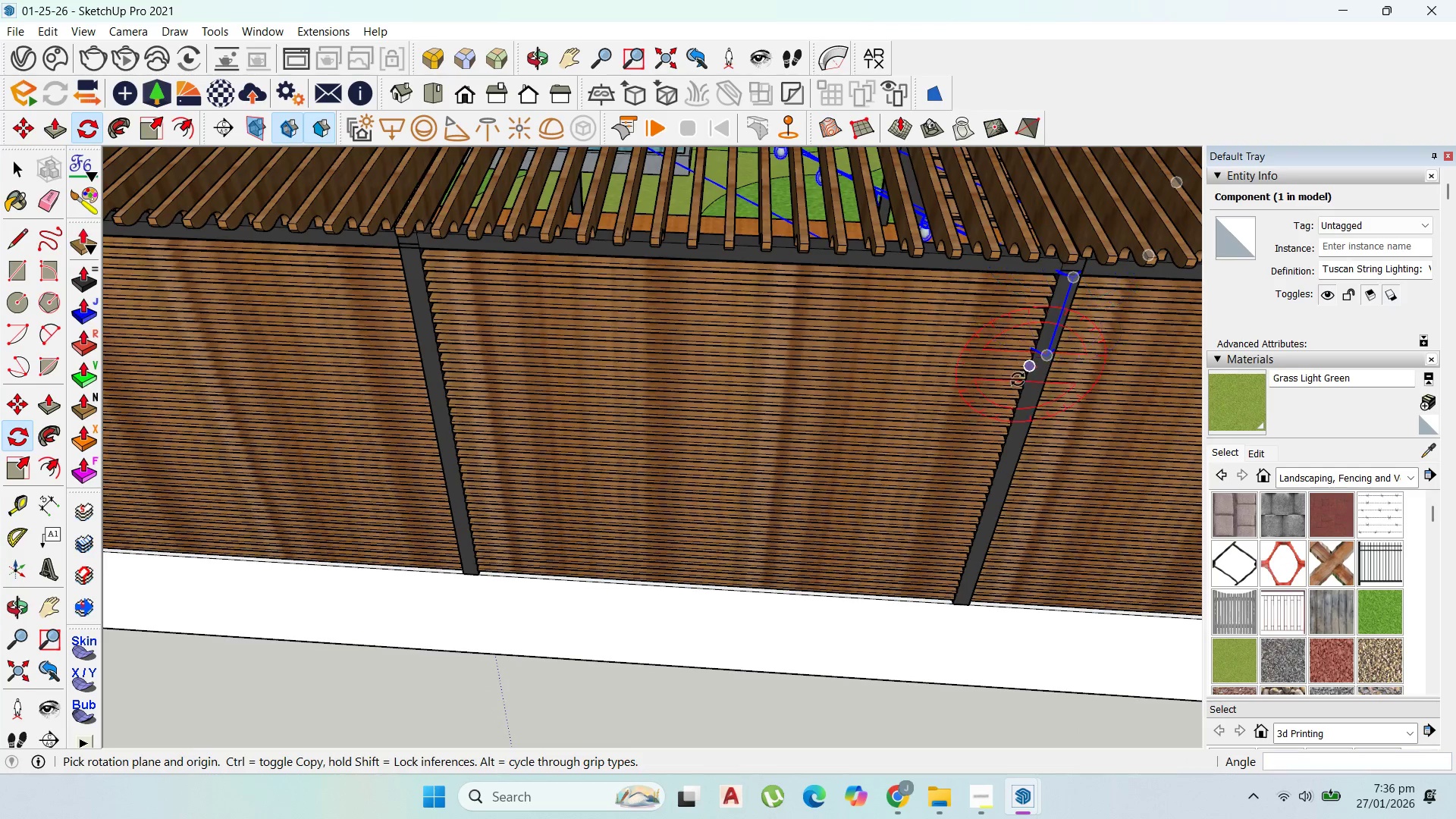 
scroll: coordinate [1025, 369], scroll_direction: up, amount: 1.0
 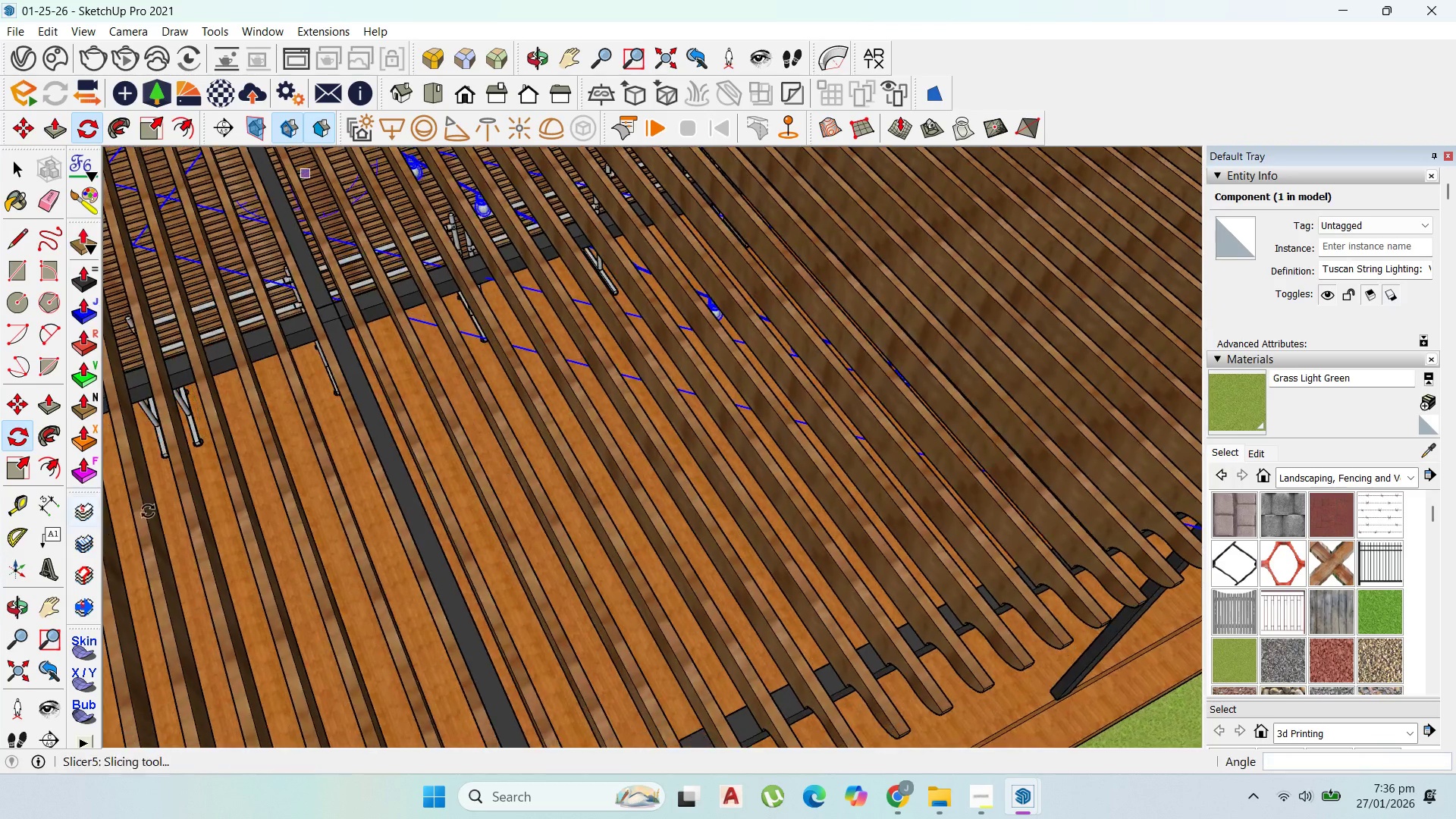 
scroll: coordinate [566, 570], scroll_direction: down, amount: 5.0
 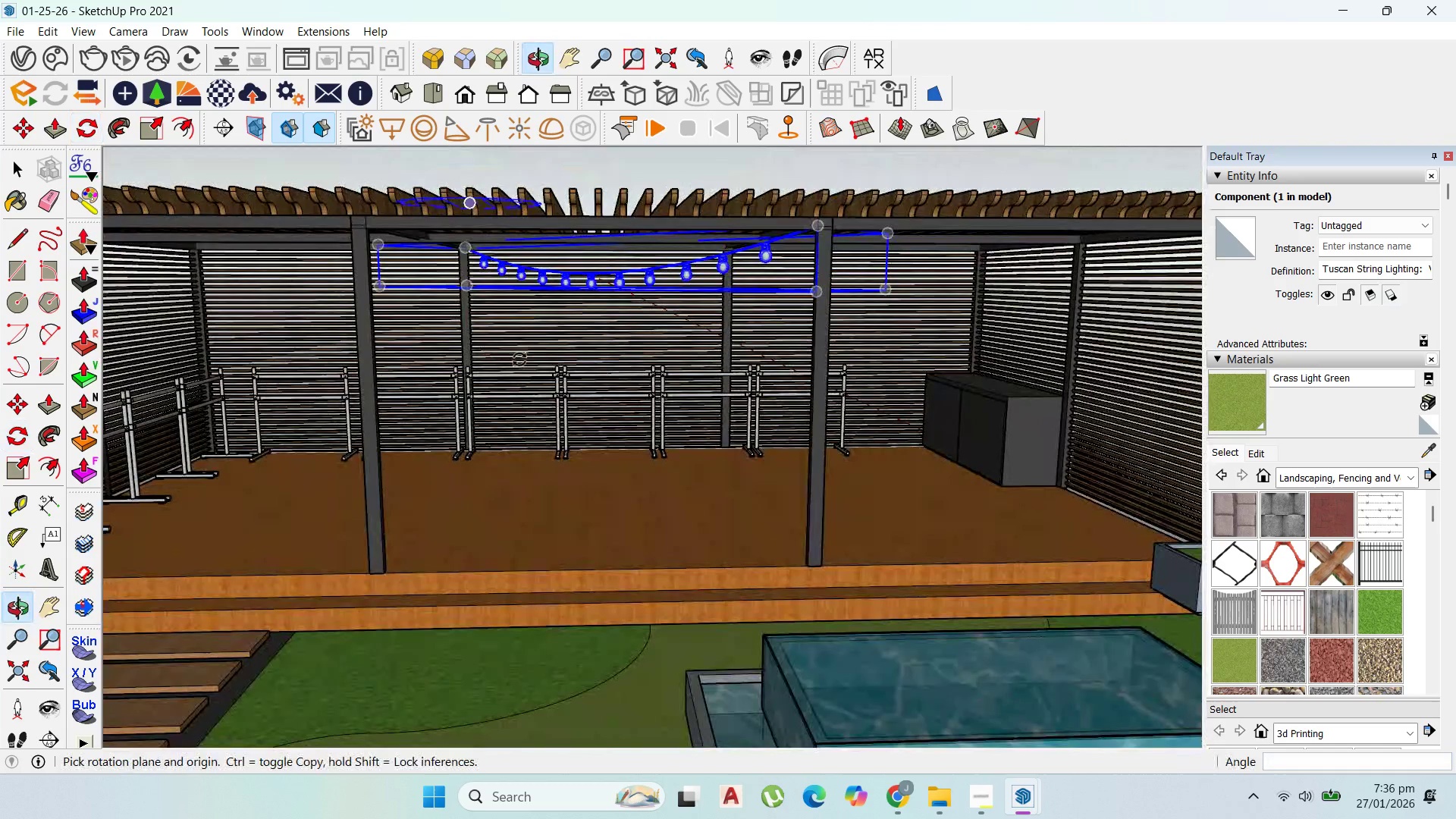 
scroll: coordinate [583, 373], scroll_direction: up, amount: 2.0
 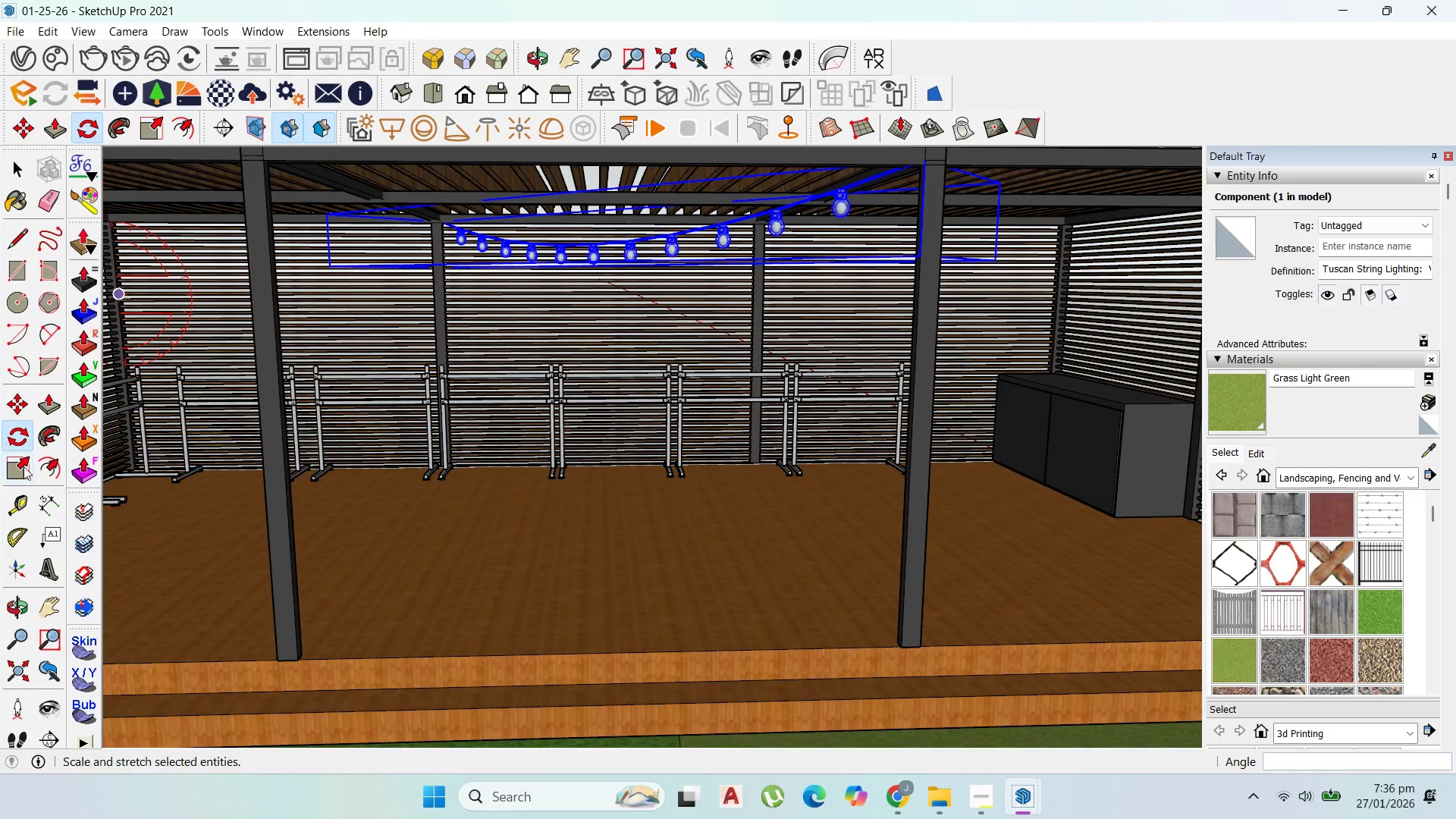 
left_click([27, 497])
 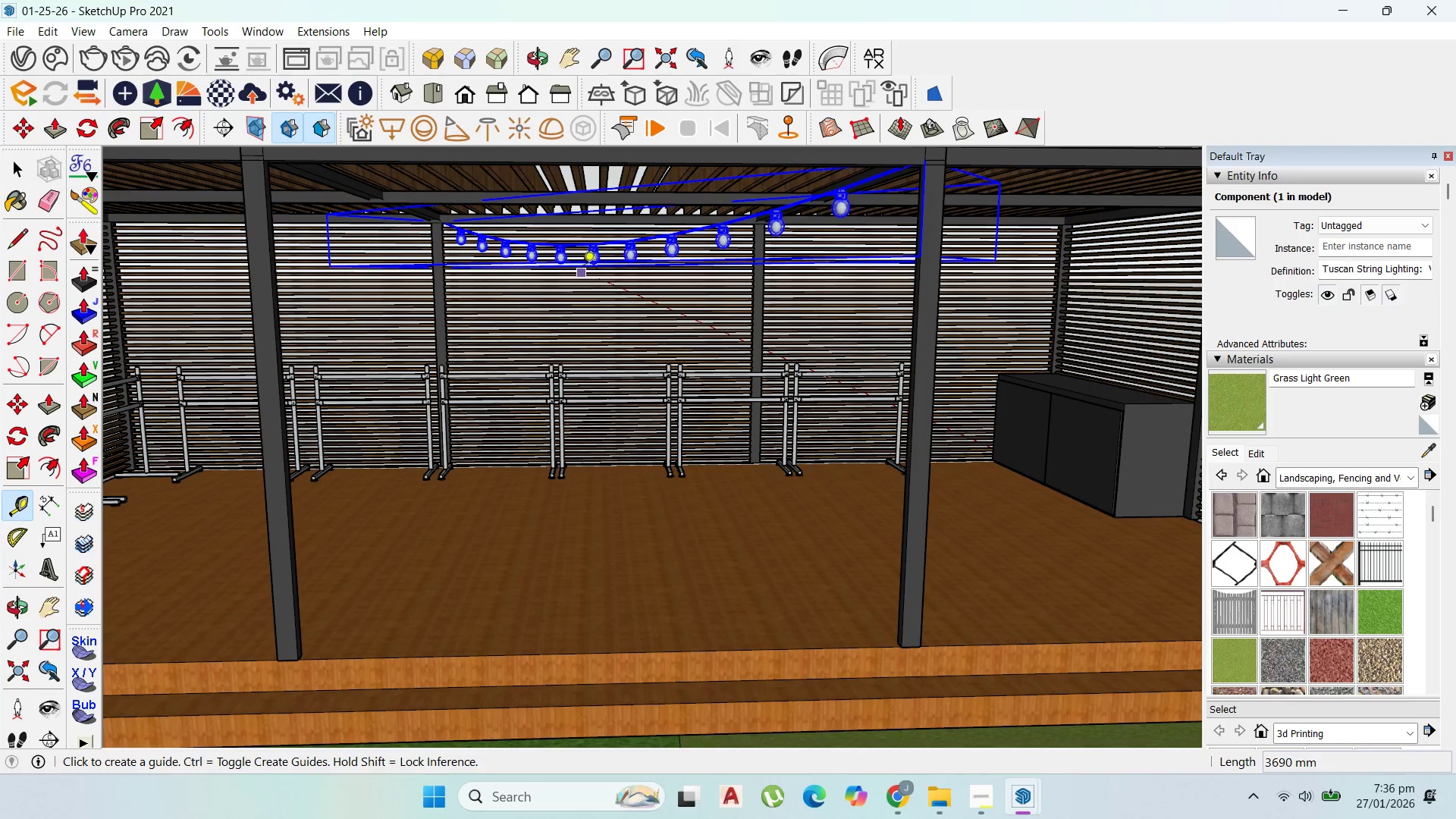 
left_click([595, 264])
 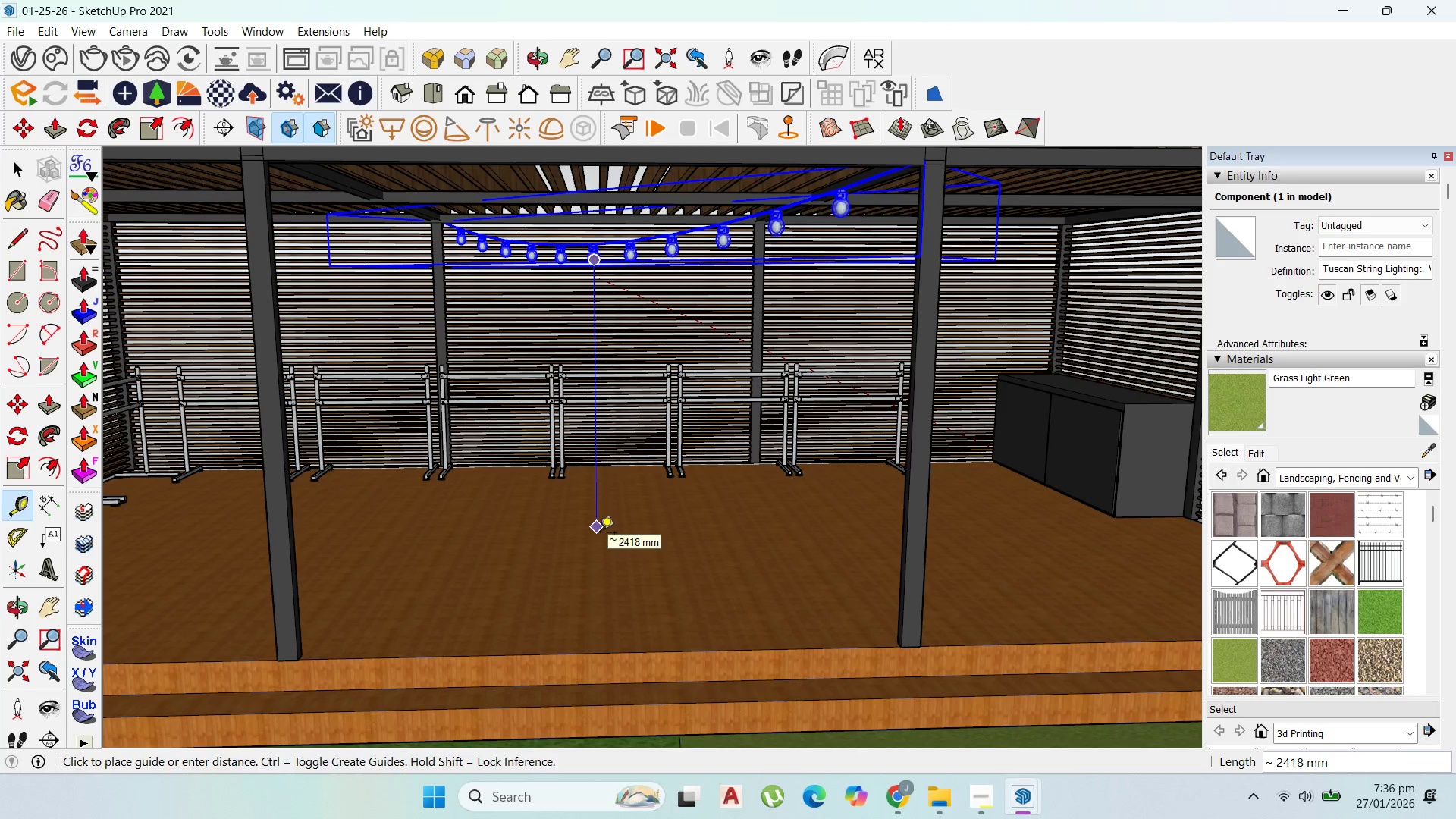 
key(Escape)
 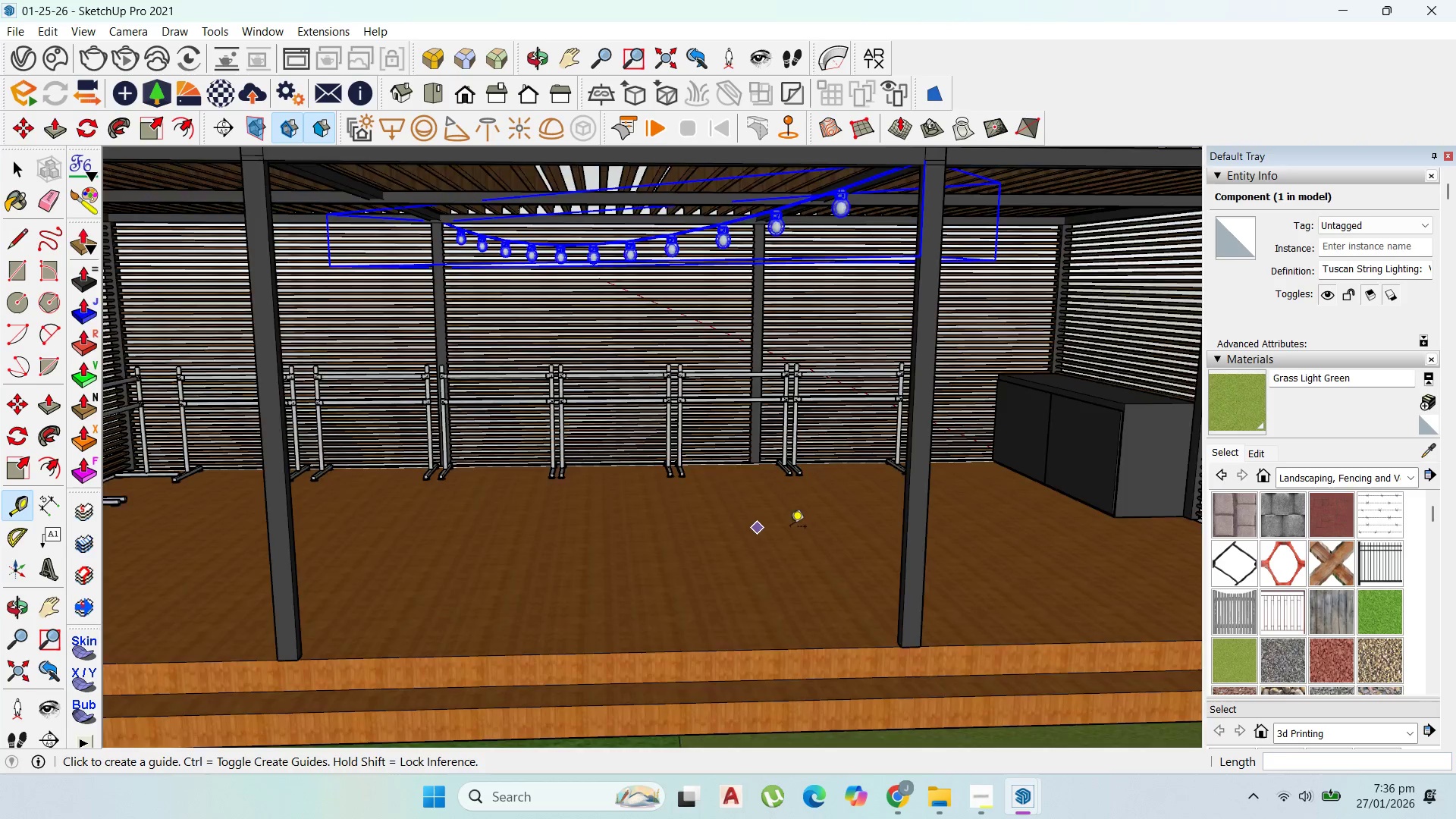 
scroll: coordinate [816, 528], scroll_direction: down, amount: 3.0
 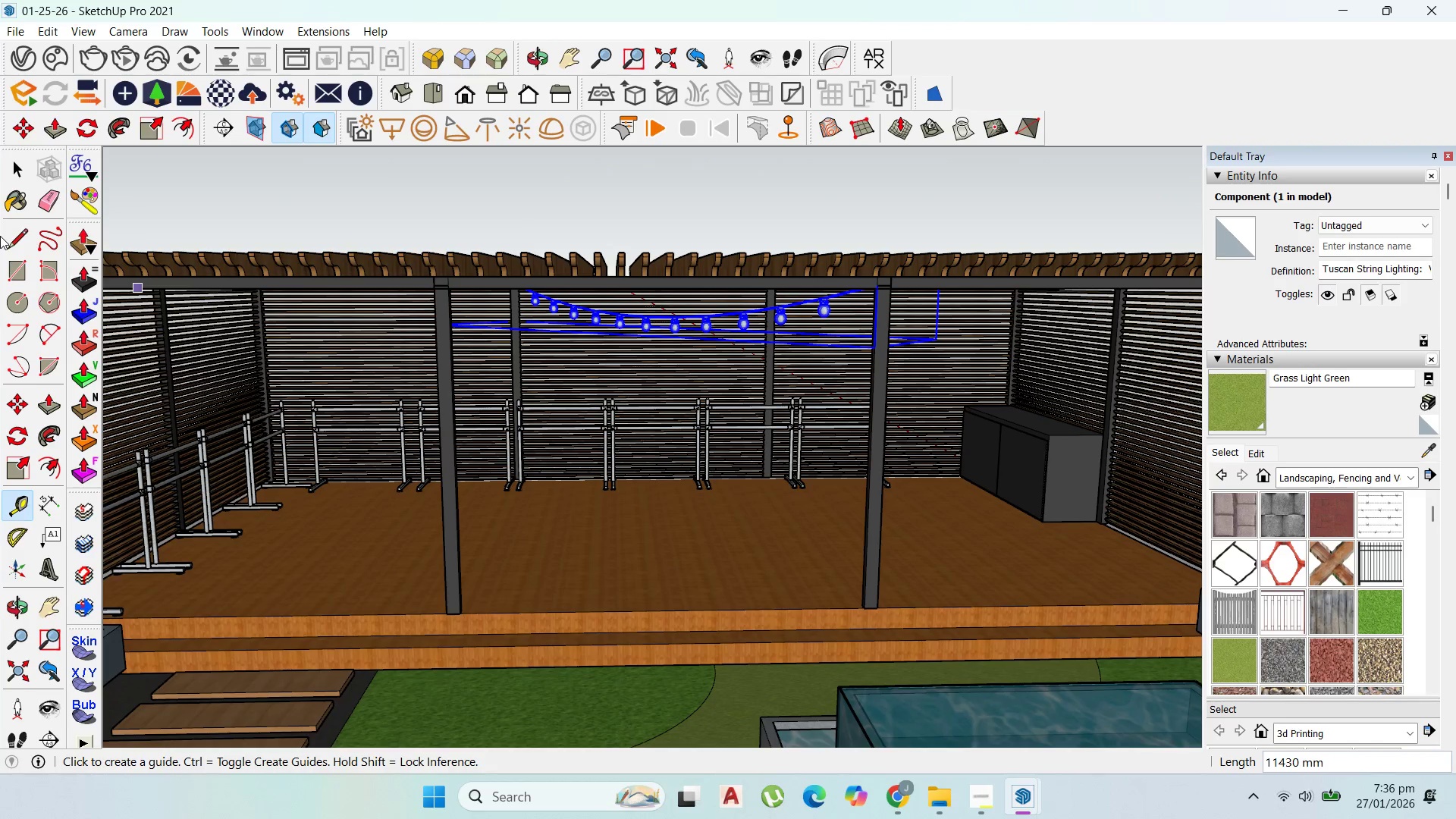 
left_click_drag(start_coordinate=[26, 127], to_coordinate=[33, 126])
 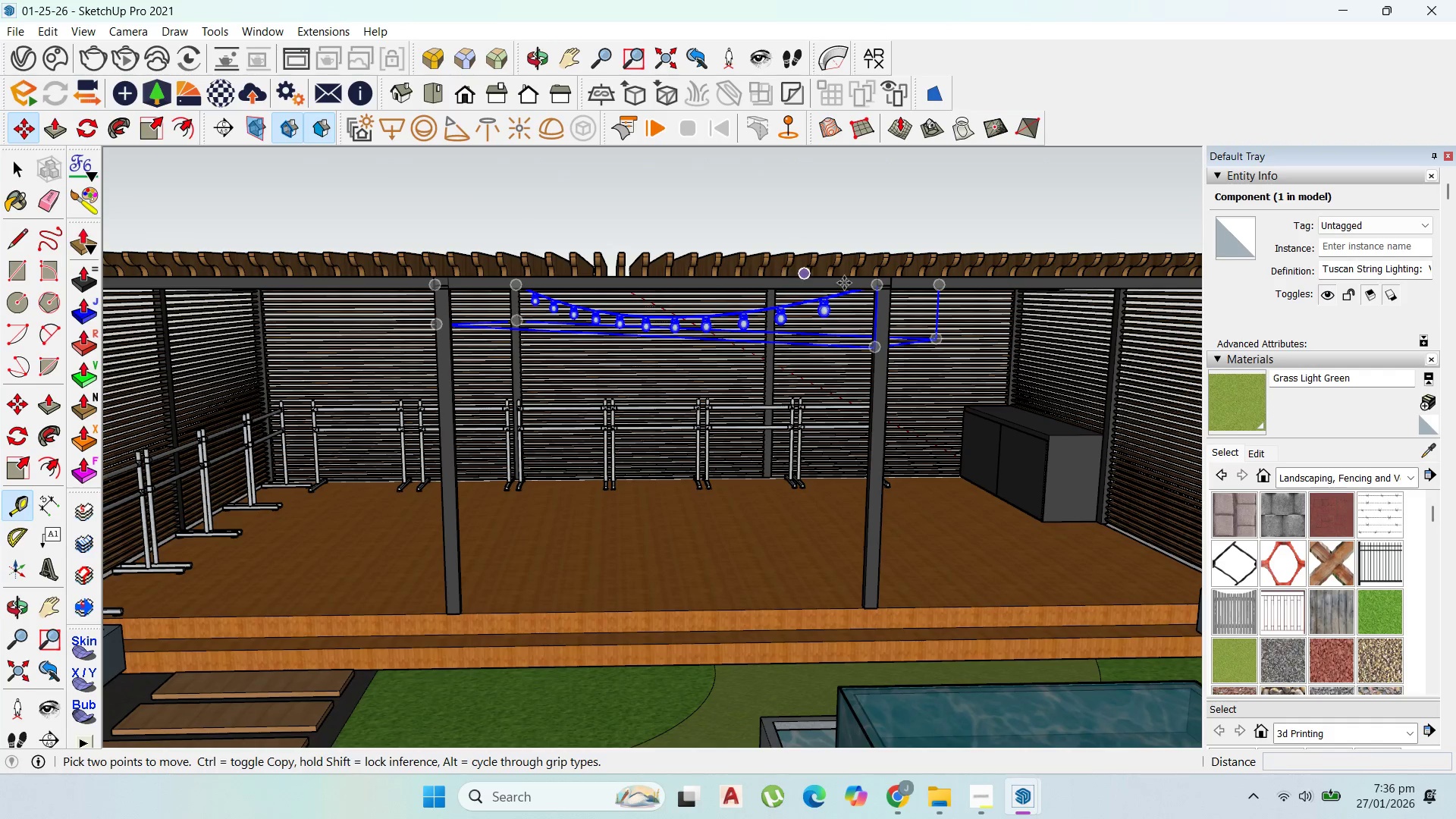 
left_click([889, 284])
 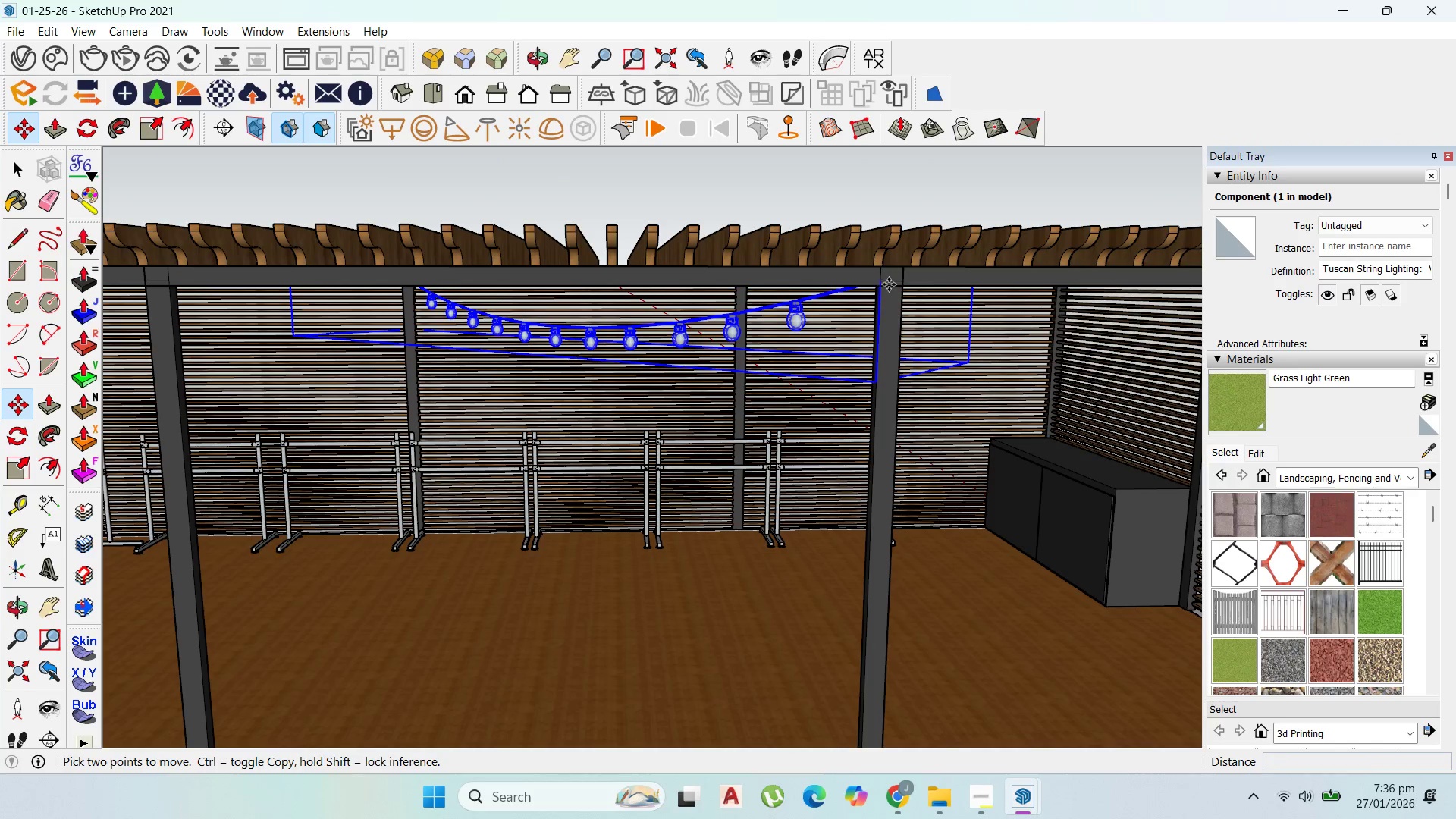 
scroll: coordinate [885, 292], scroll_direction: up, amount: 4.0
 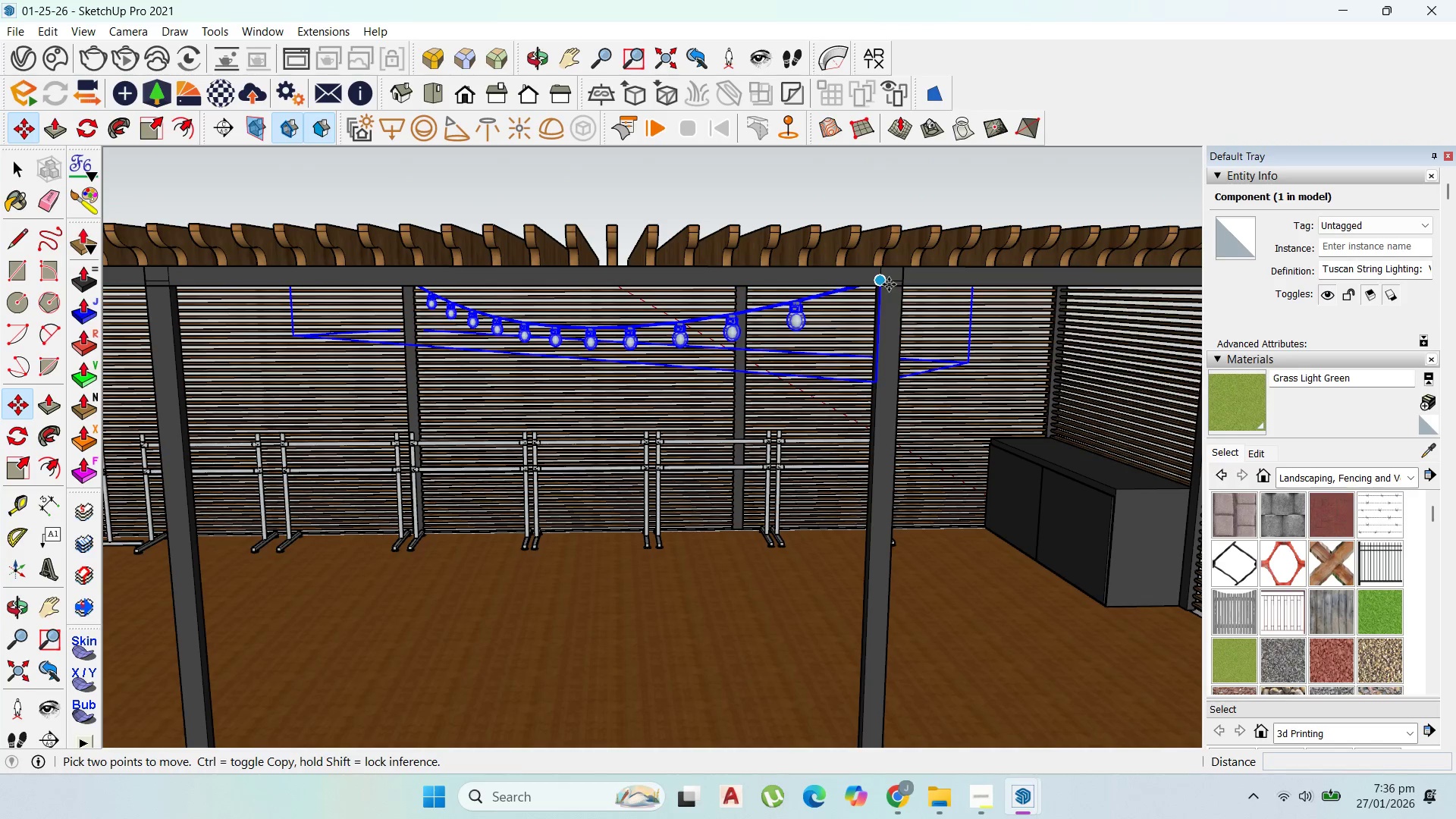 
key(Control+ControlLeft)
 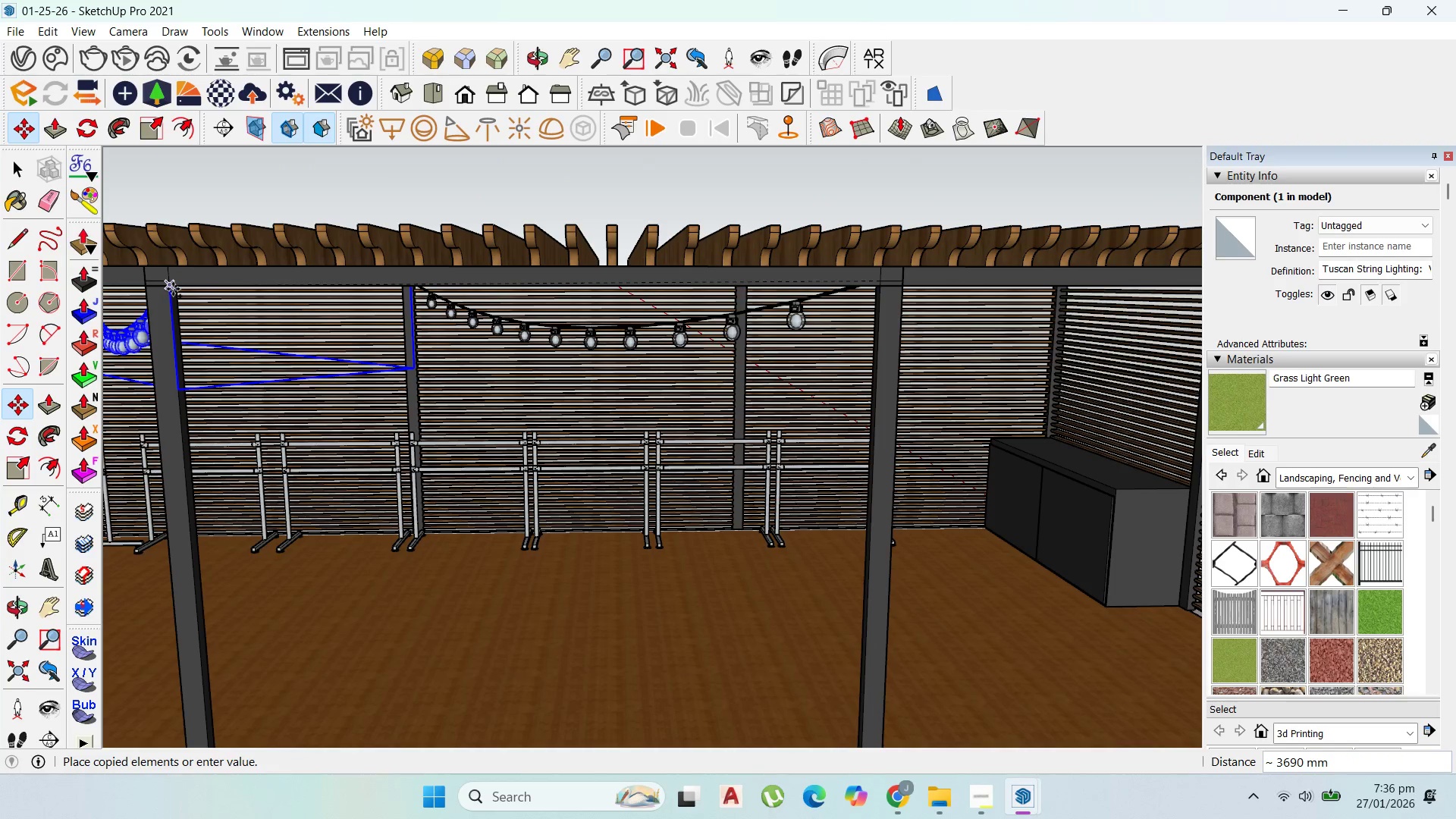 
left_click([174, 288])
 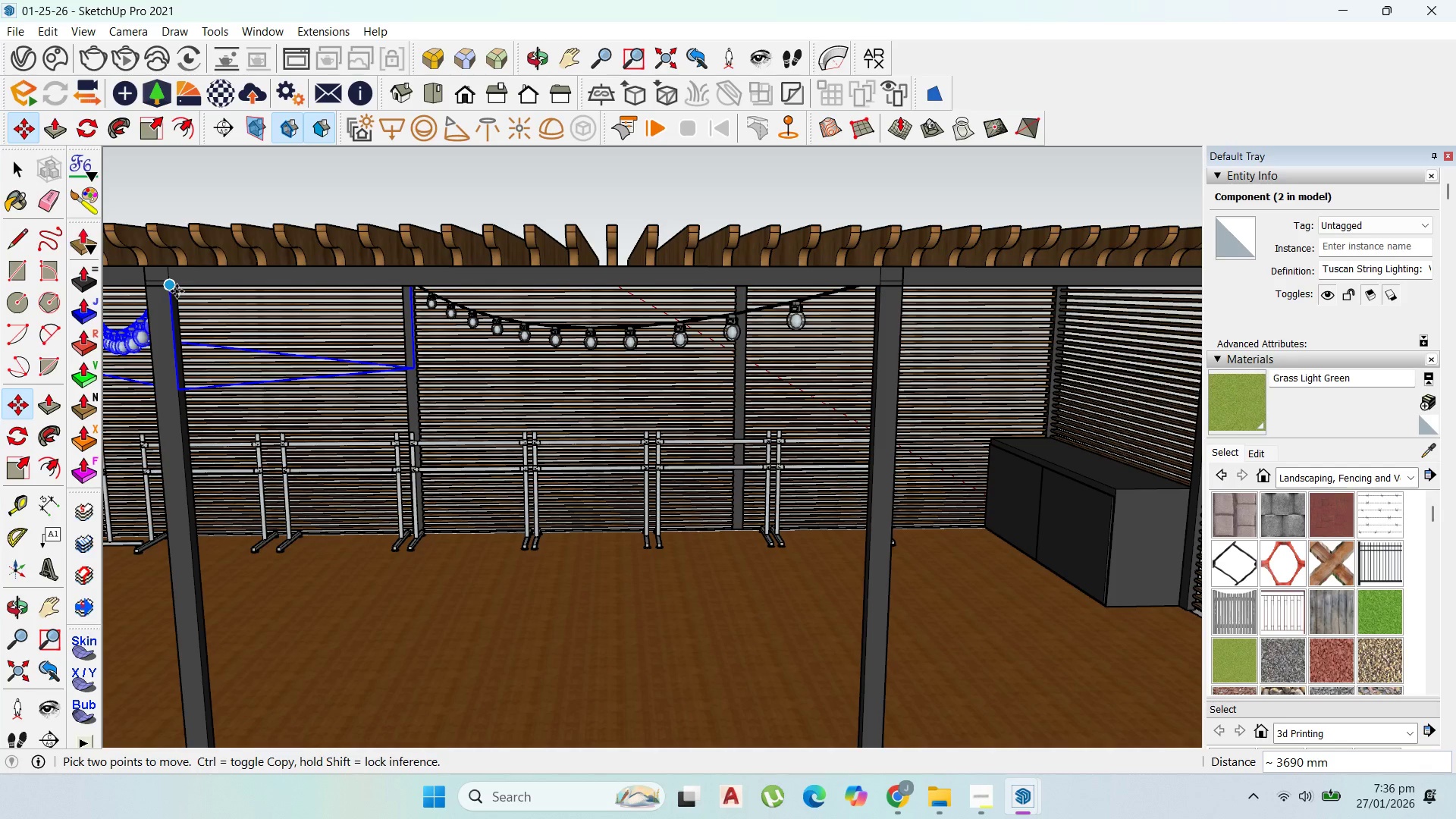 
wait(7.98)
 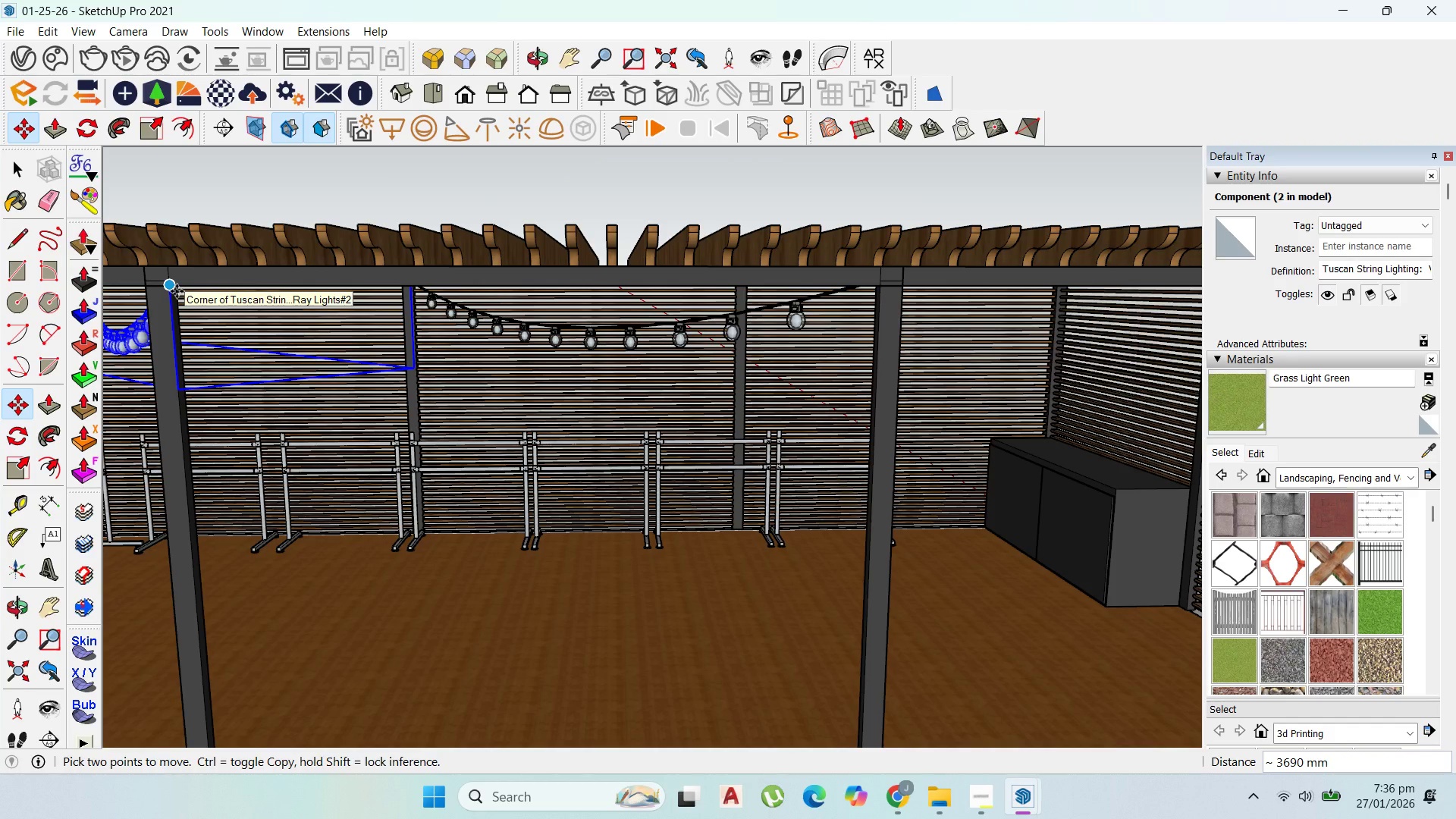 
left_click([99, 130])
 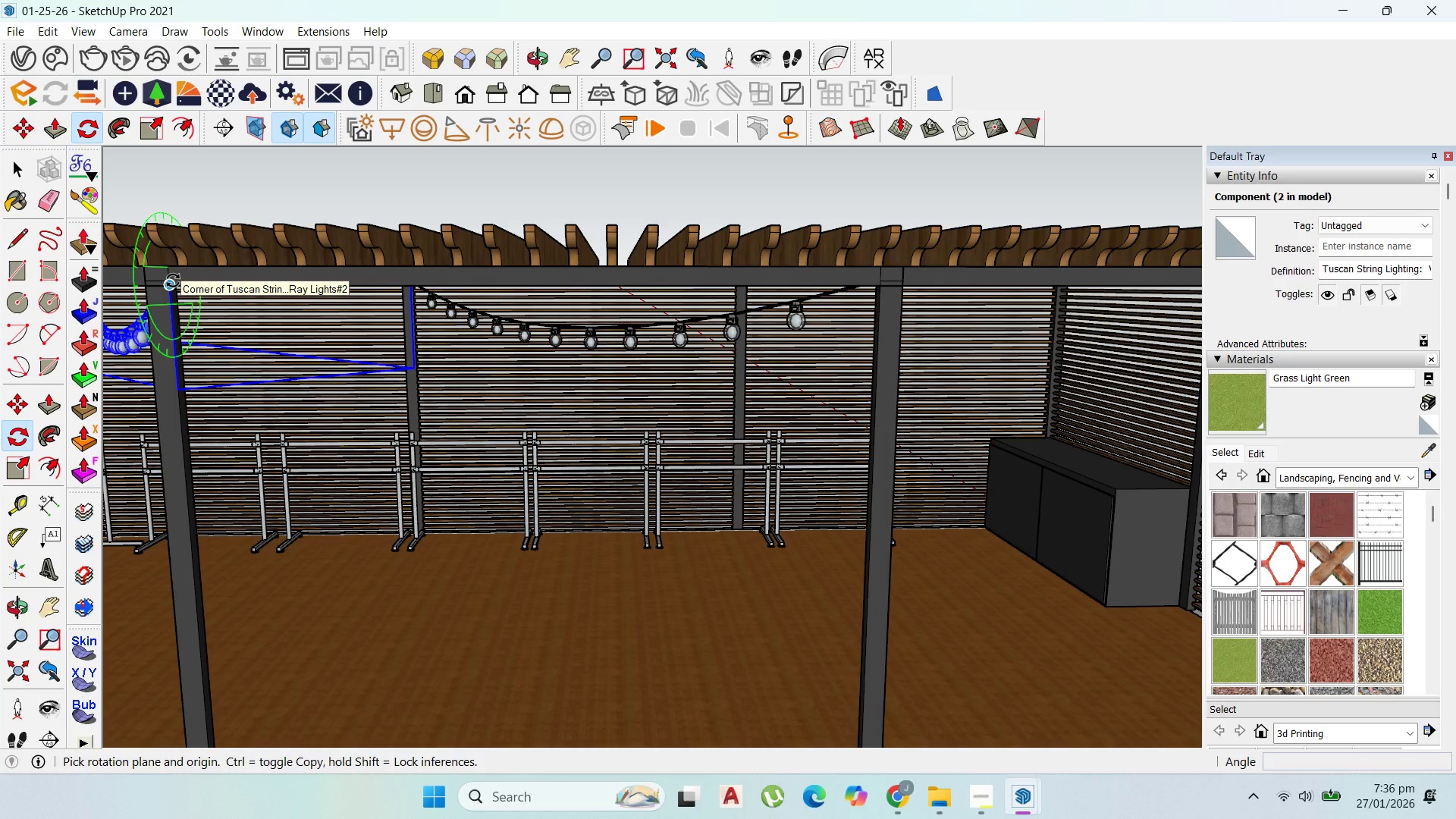 
key(ArrowRight)
 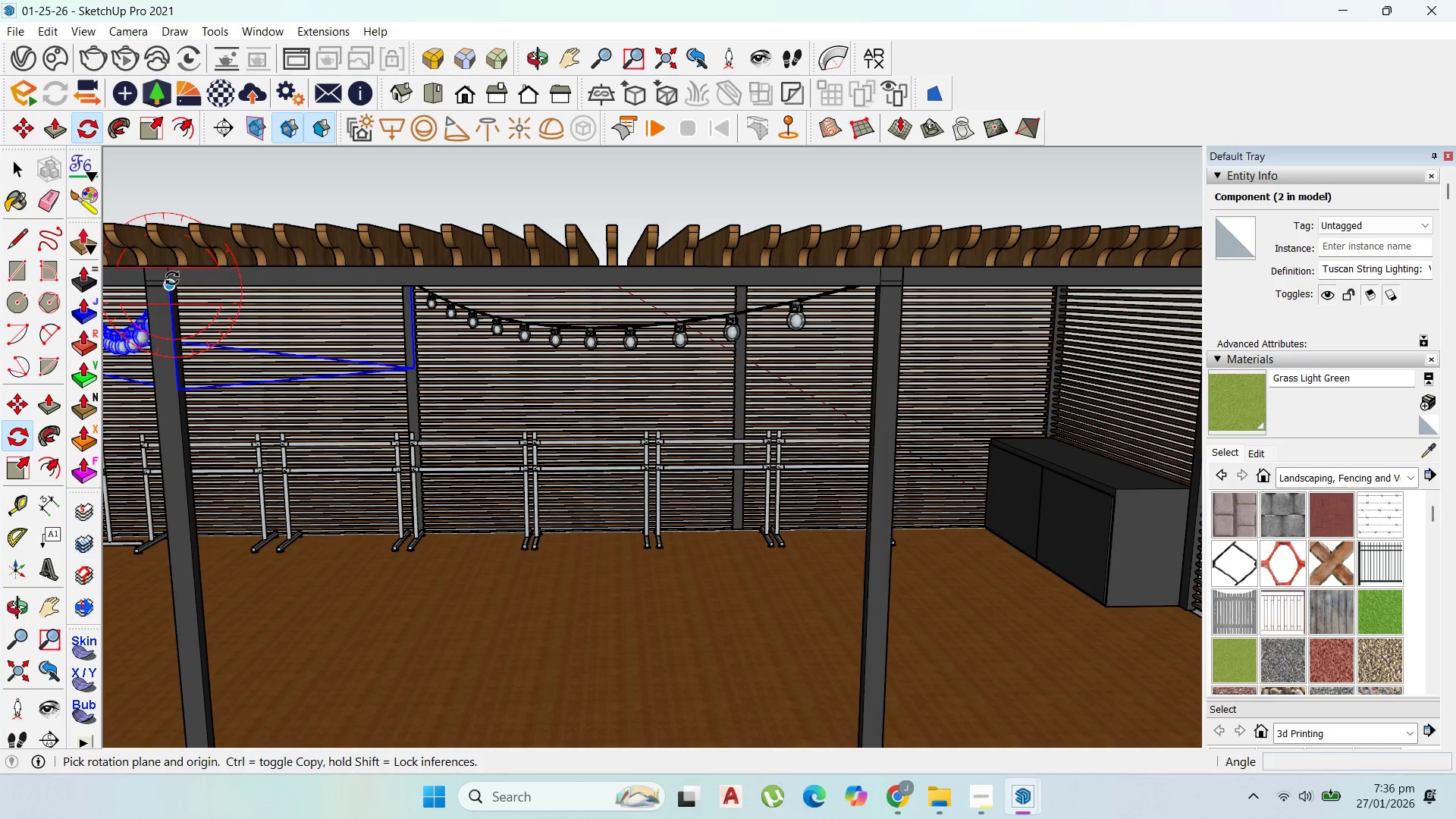 
key(ArrowUp)
 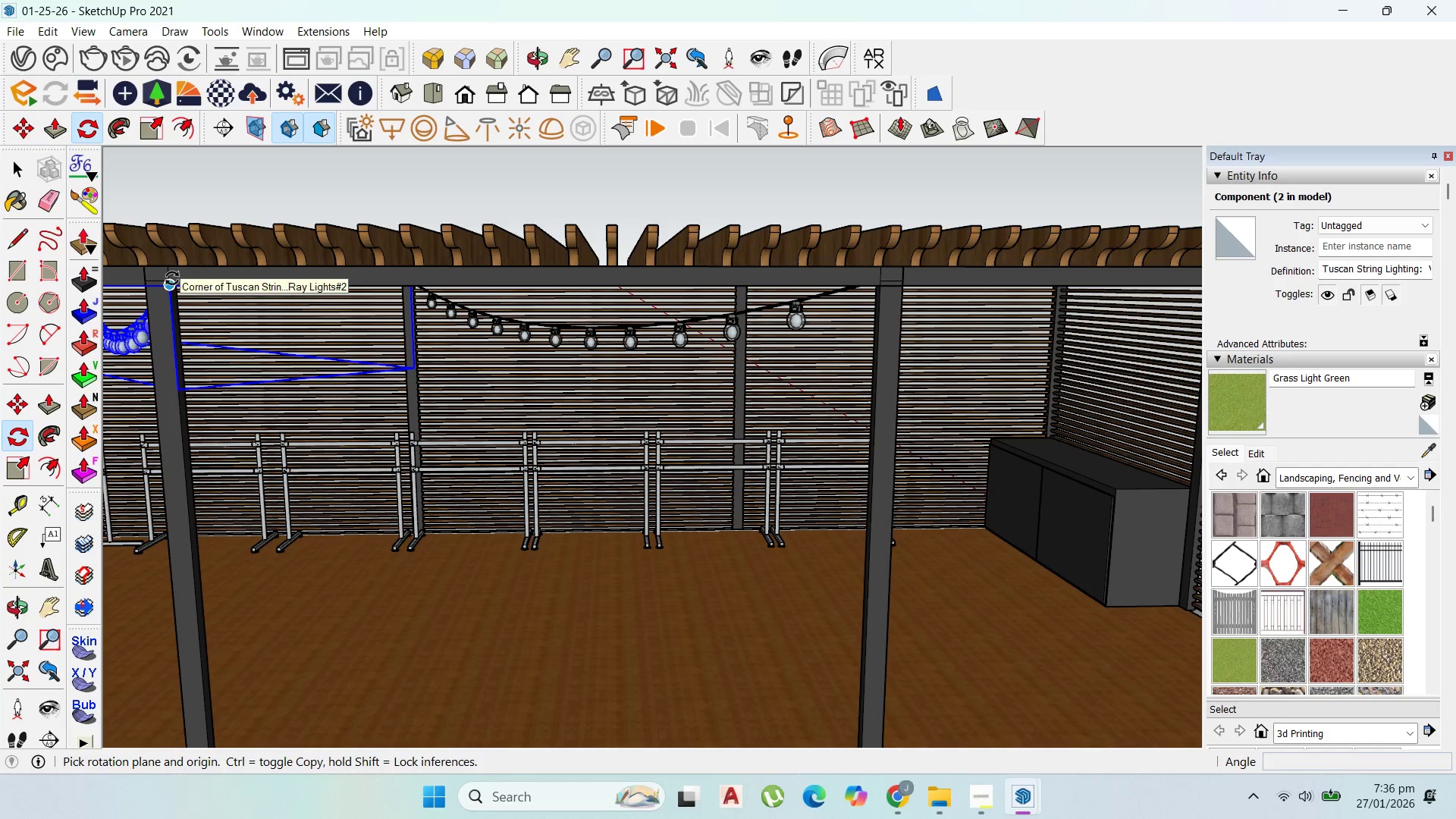 
key(ArrowLeft)
 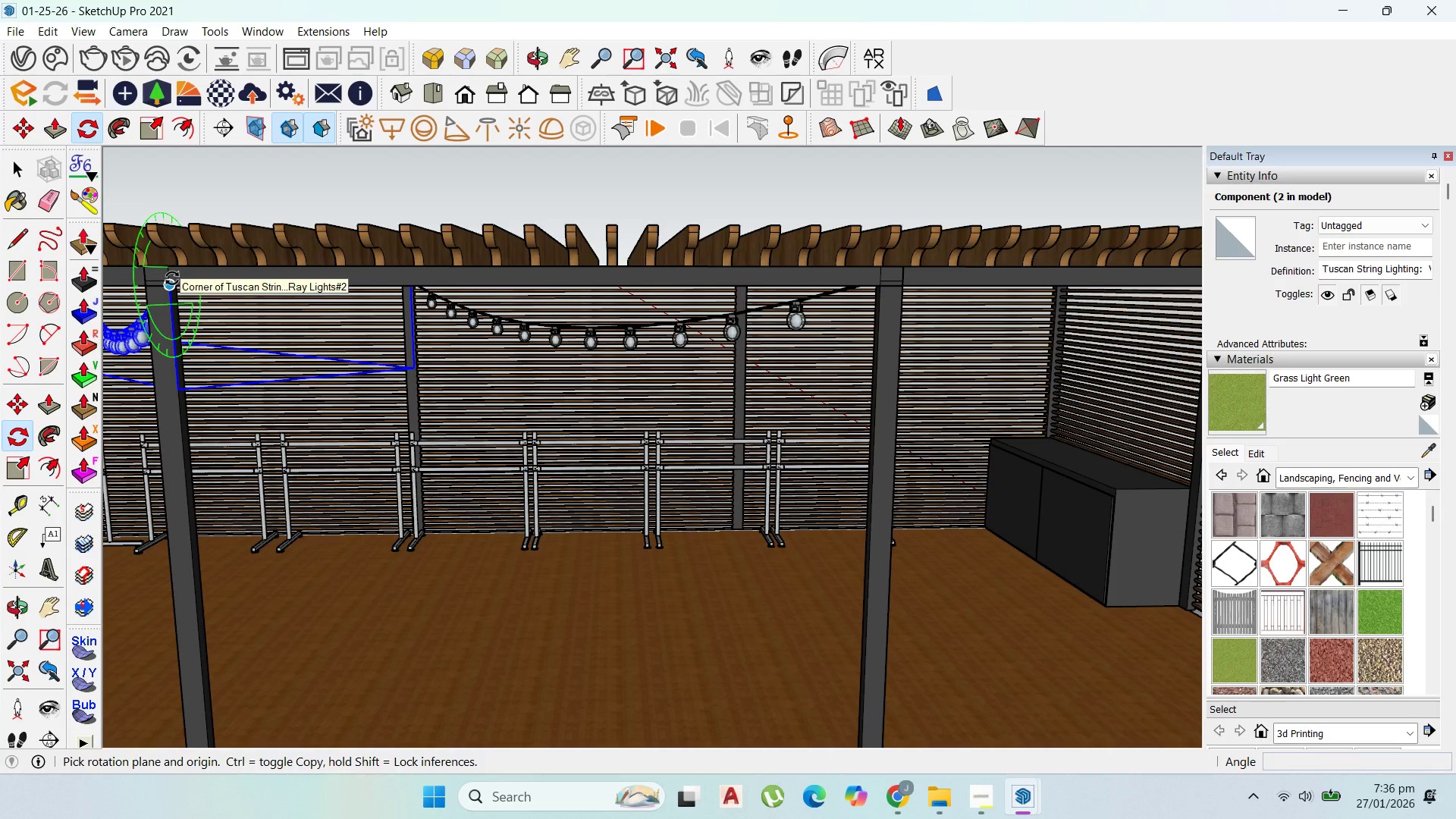 
key(ArrowUp)
 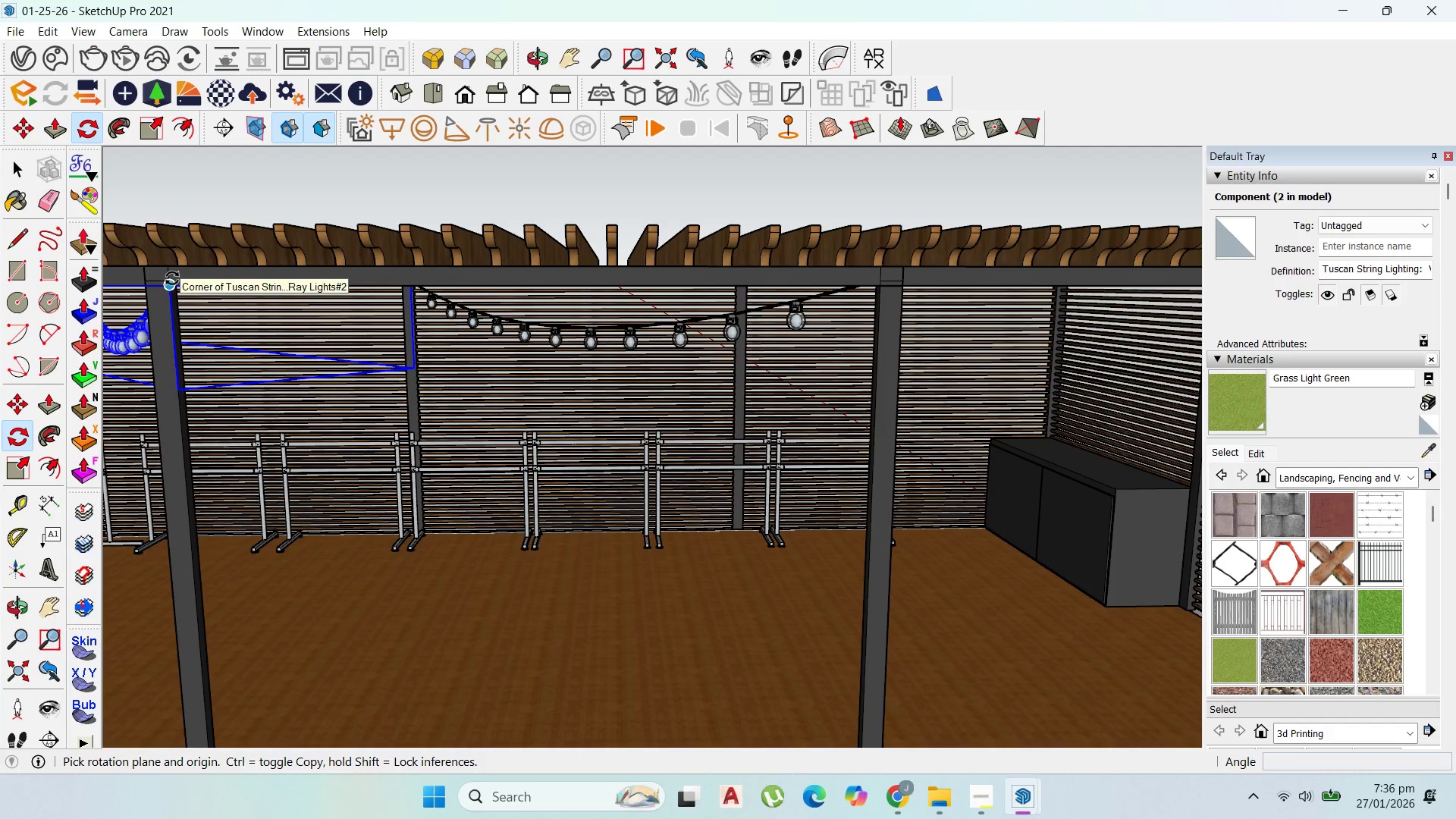 
key(ArrowRight)
 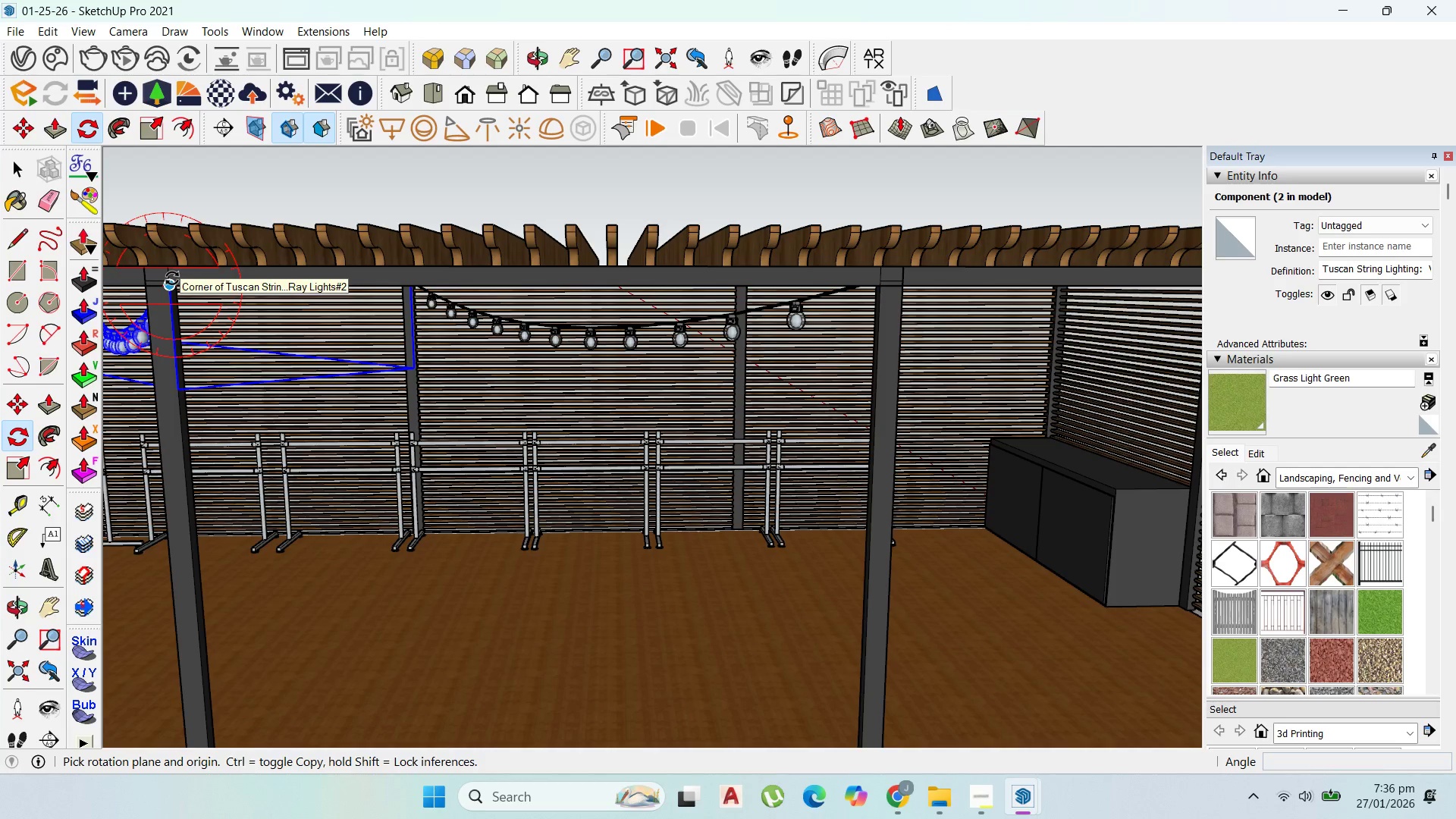 
key(ArrowUp)
 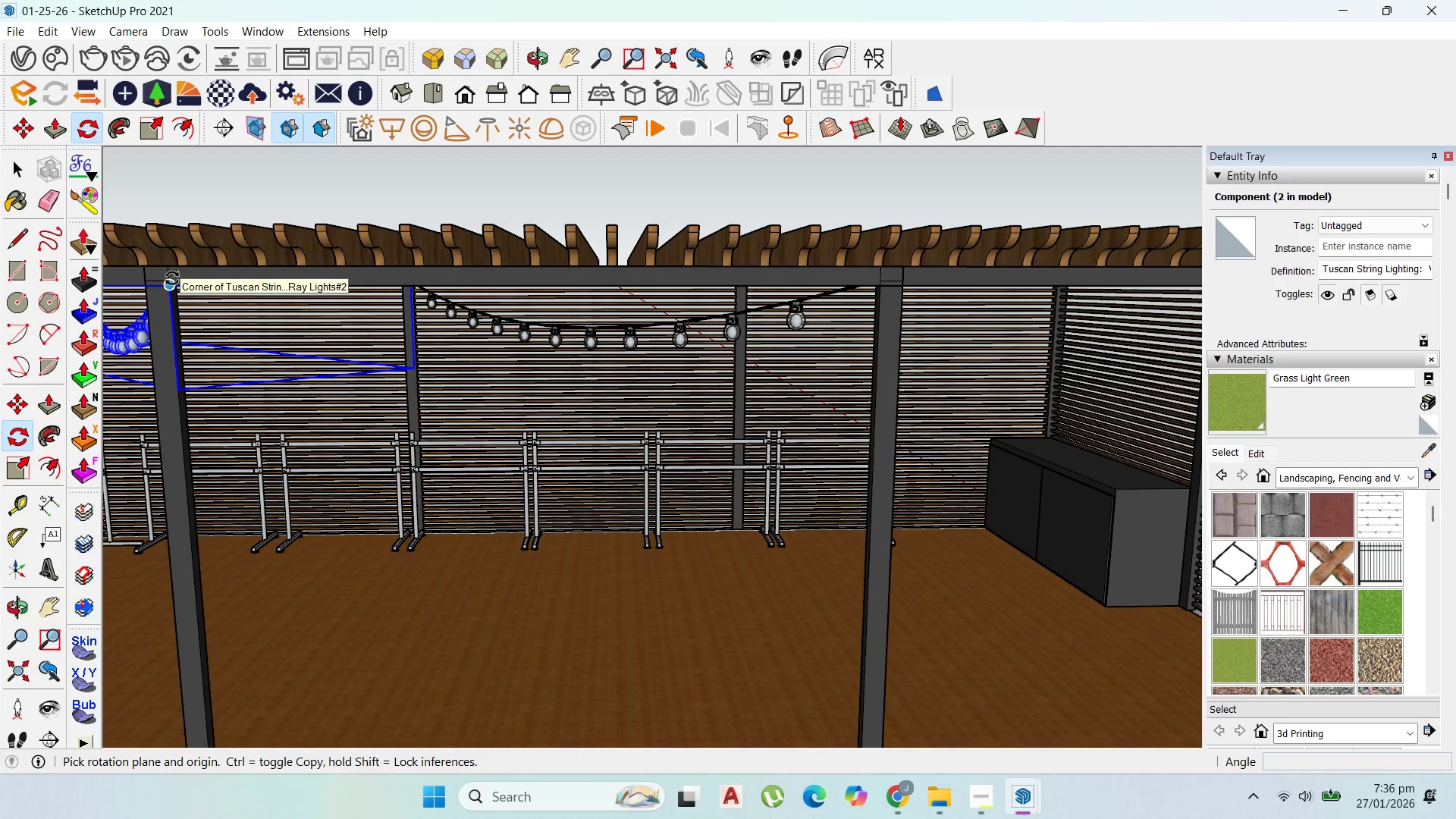 
left_click([172, 278])
 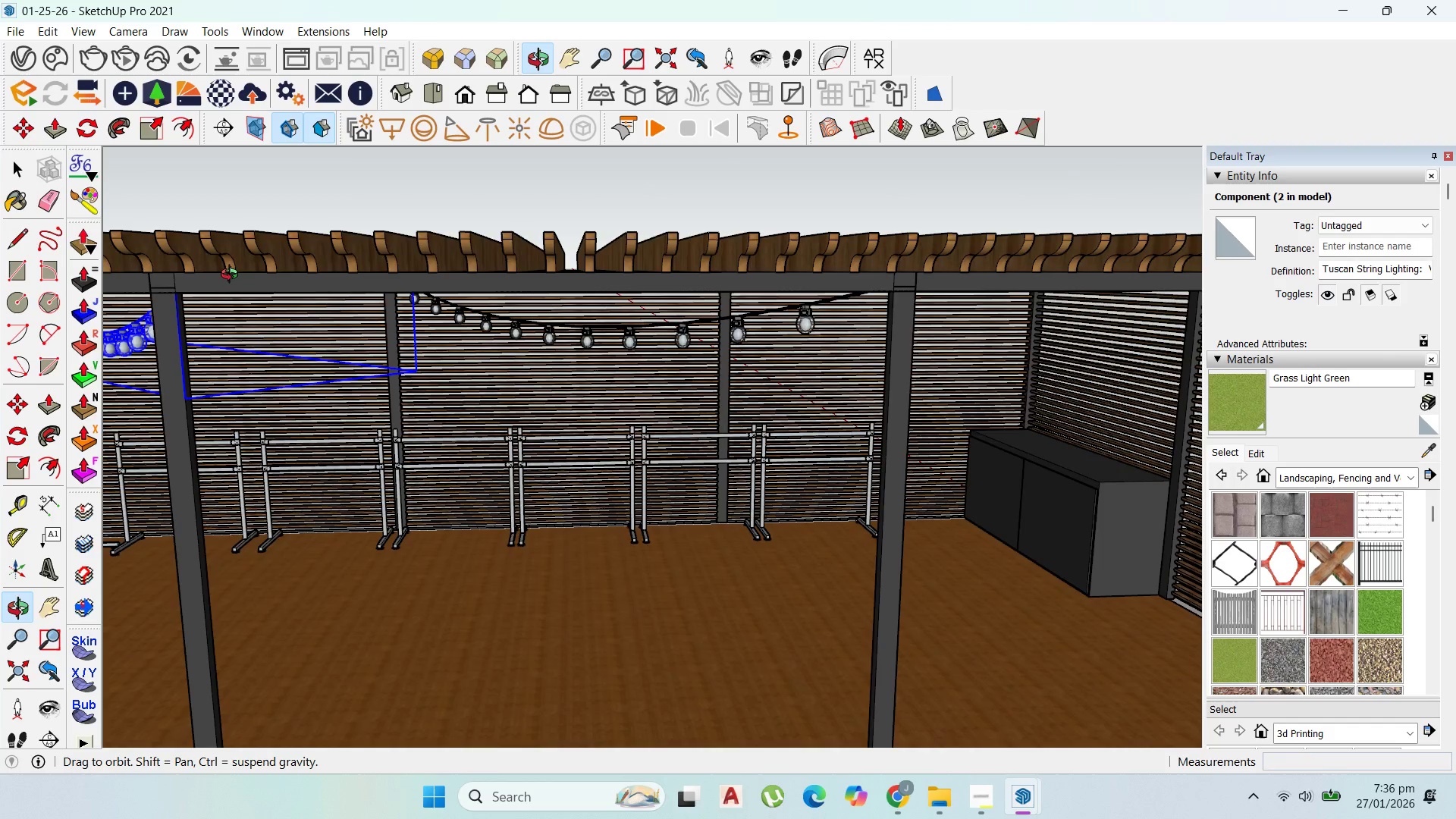 
scroll: coordinate [331, 278], scroll_direction: down, amount: 4.0
 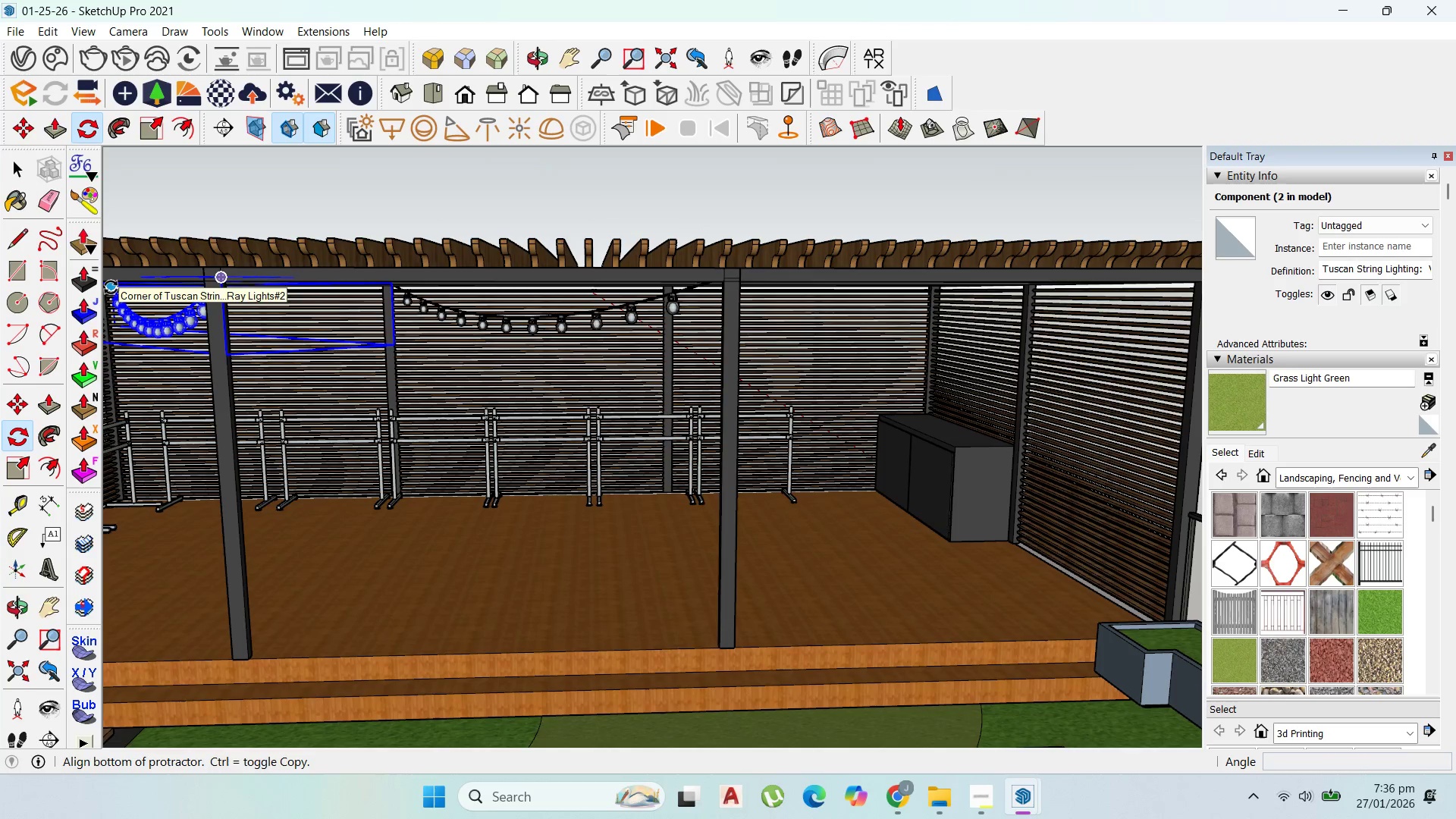 
left_click([110, 287])
 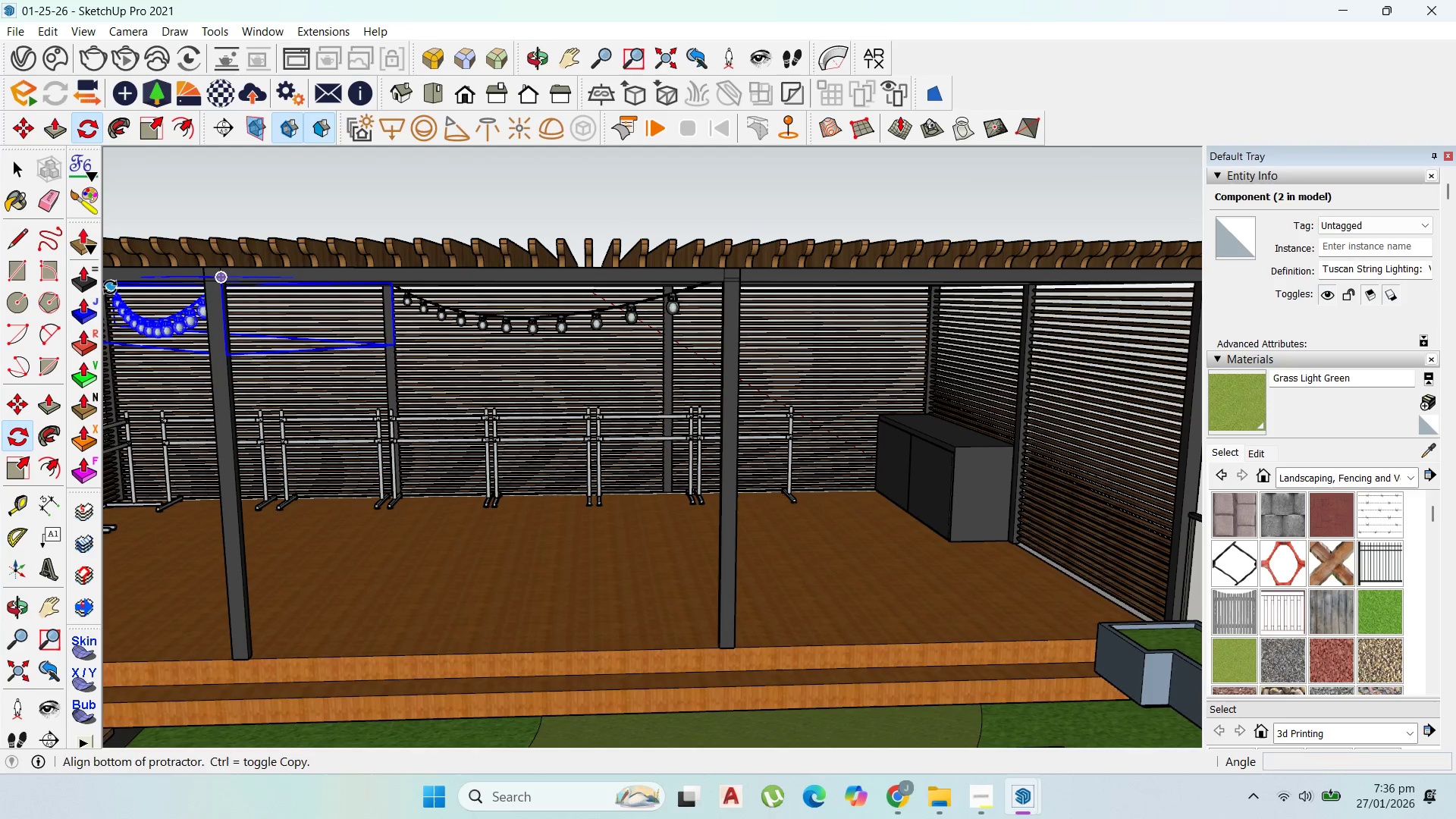 
key(Control+ControlLeft)
 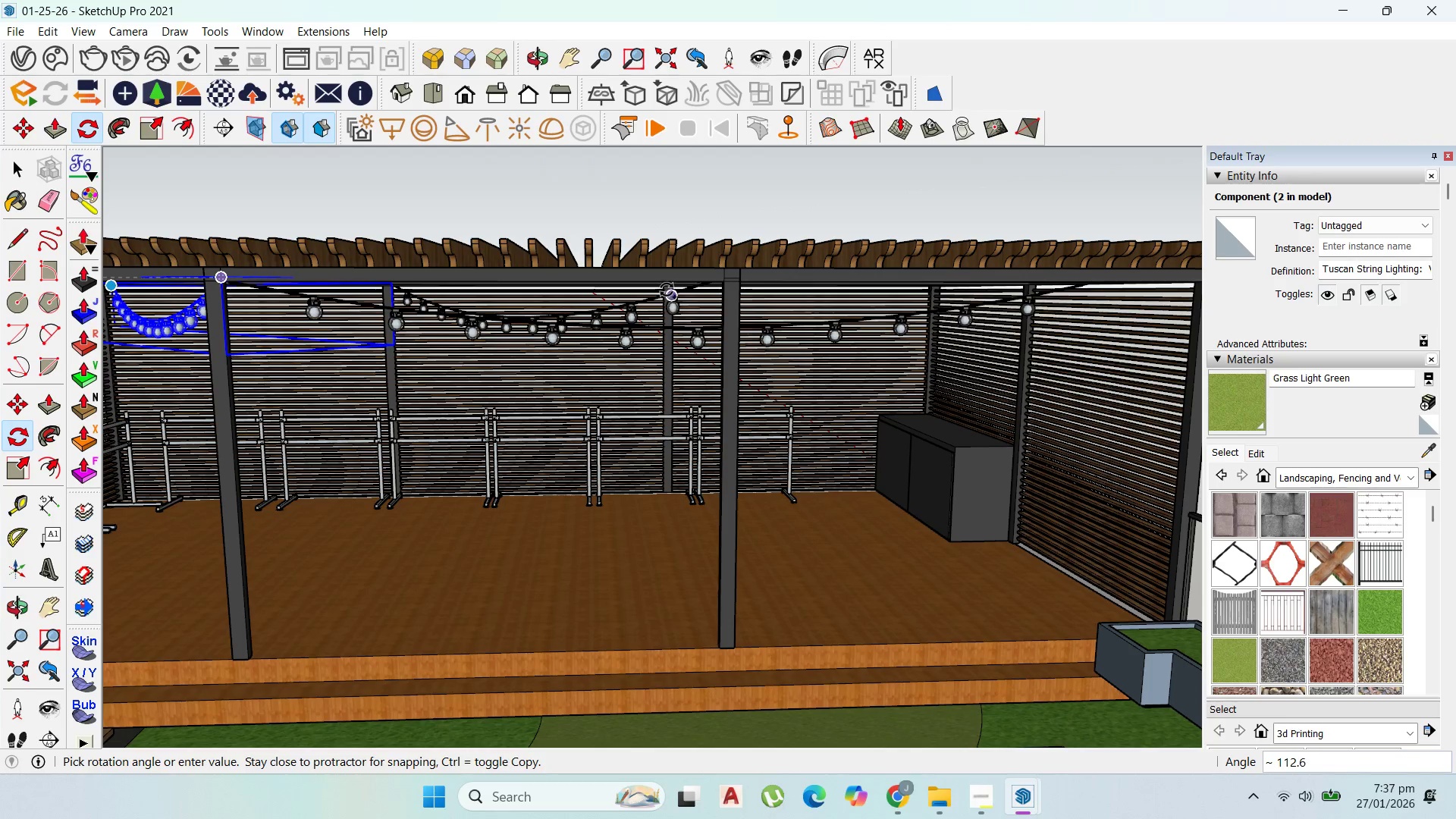 
scroll: coordinate [673, 285], scroll_direction: up, amount: 5.0
 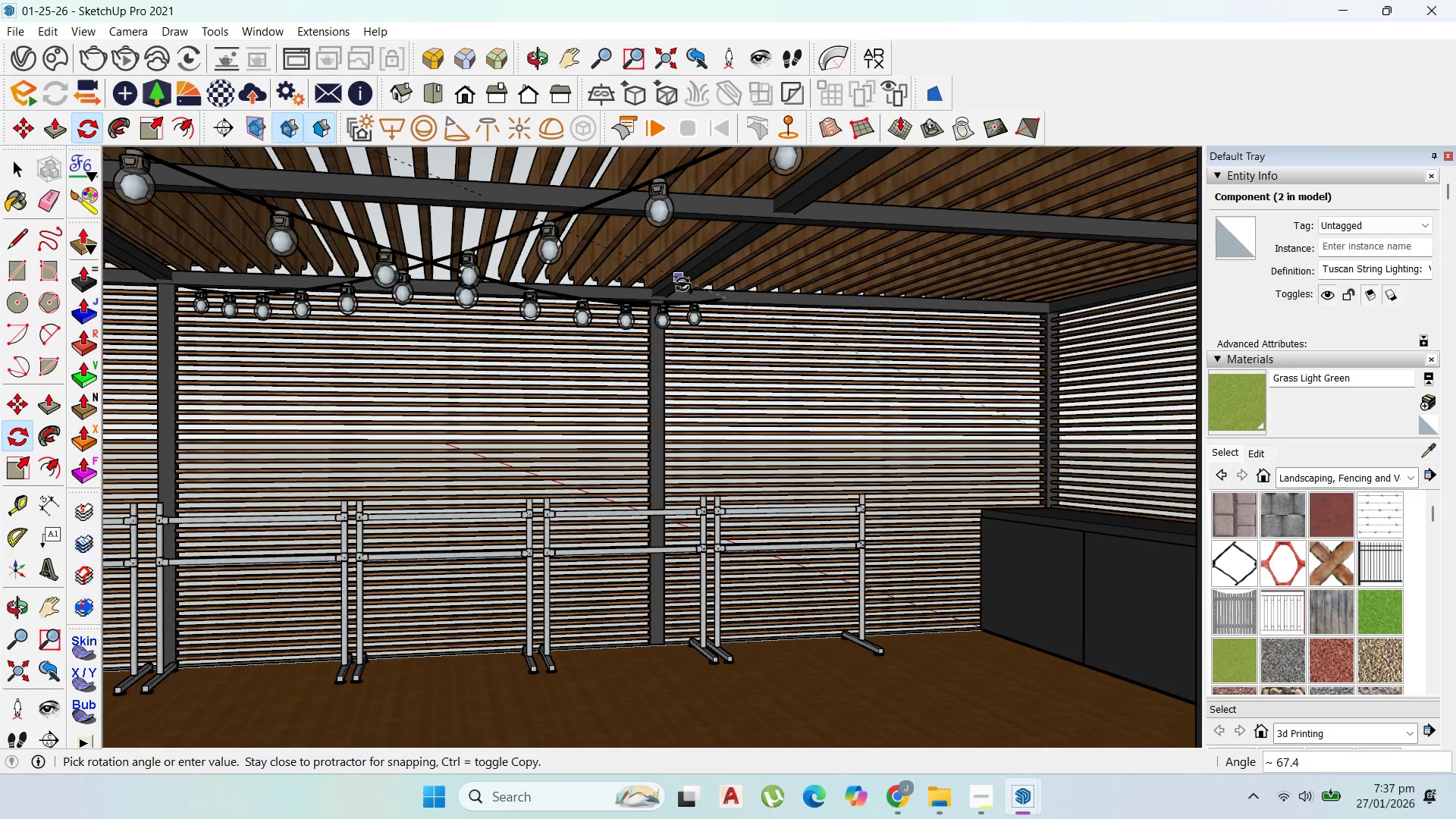 
wait(5.33)
 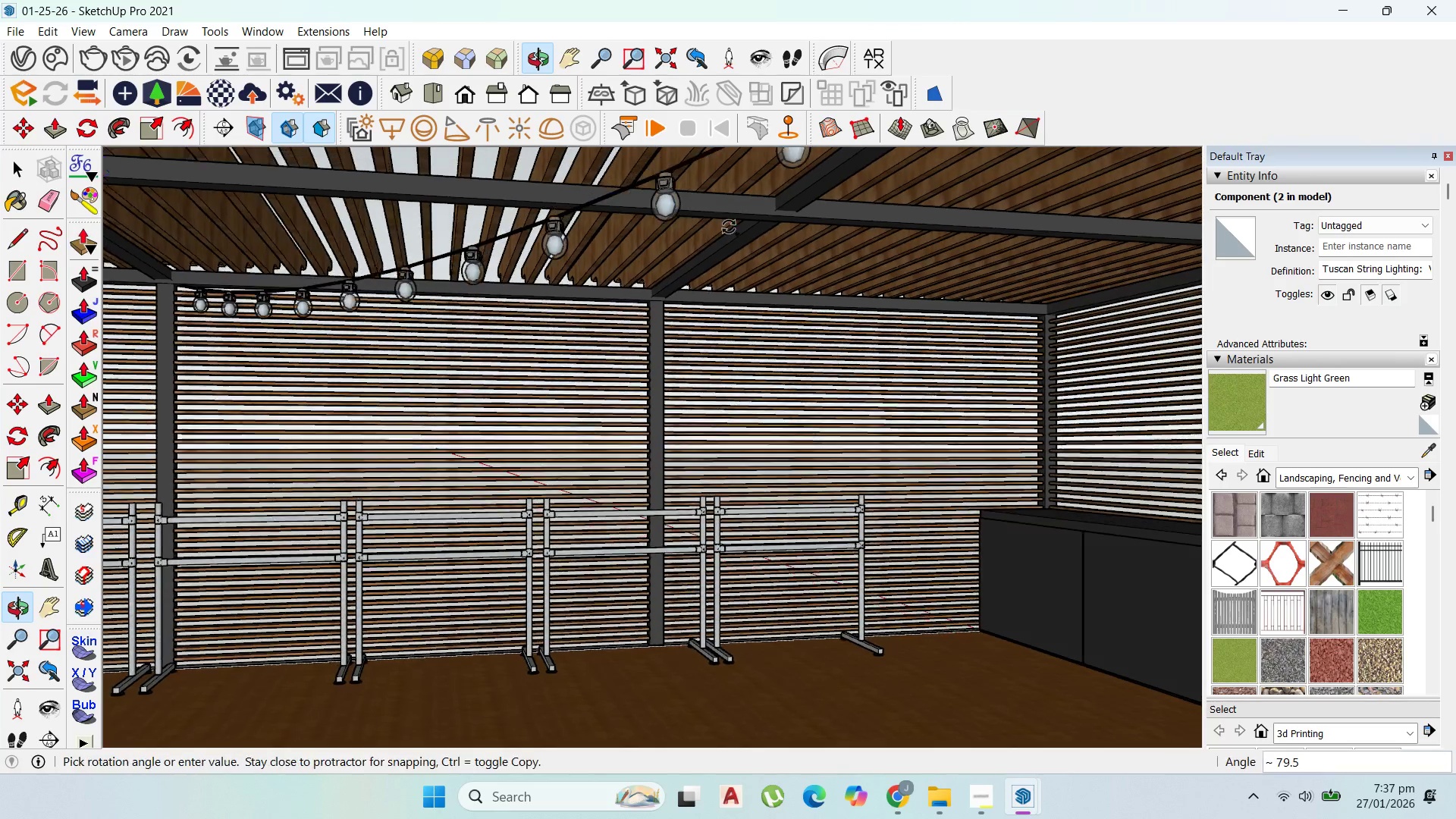 
left_click([659, 294])
 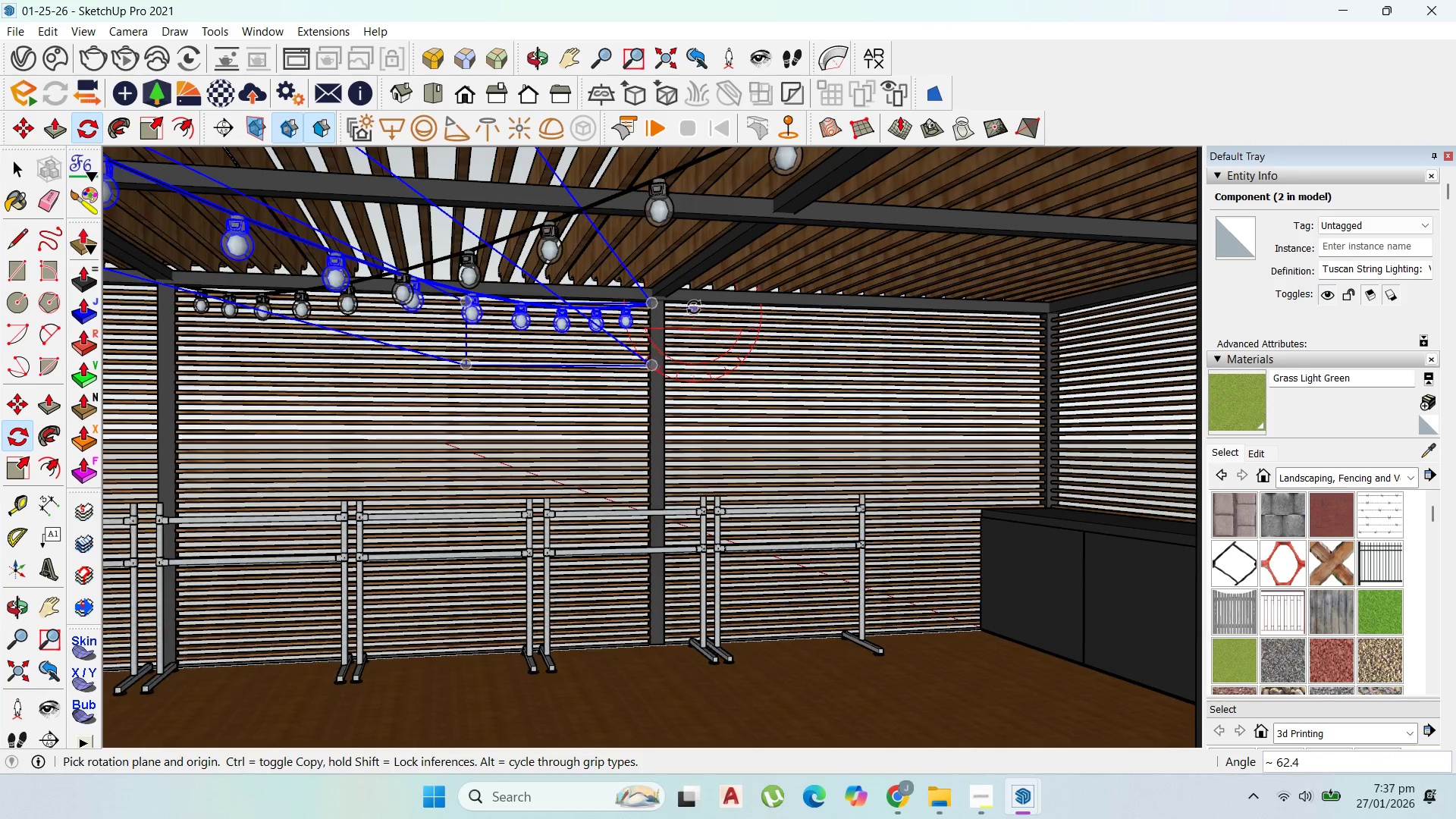 
scroll: coordinate [720, 332], scroll_direction: down, amount: 4.0
 